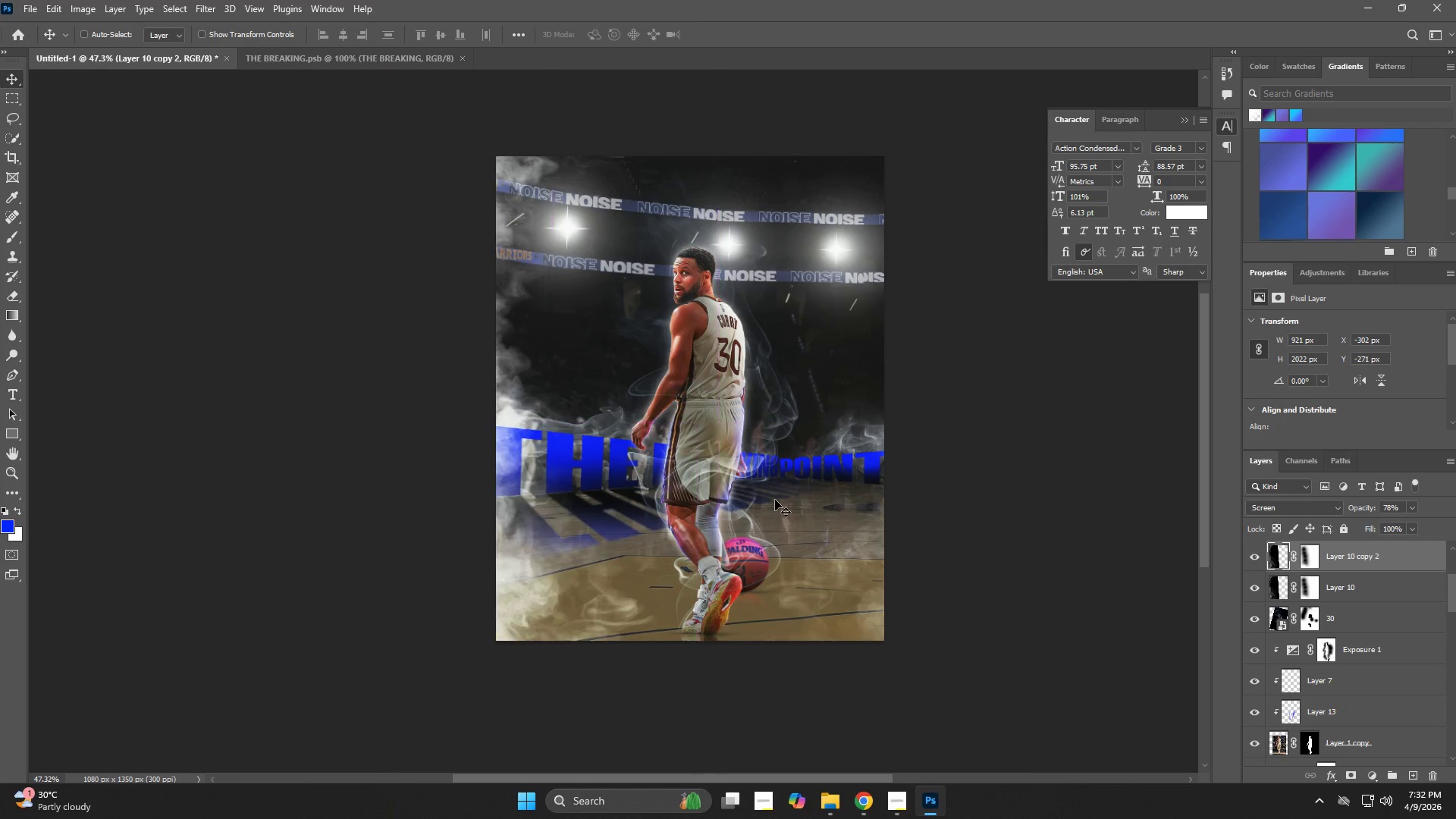 
key(Control+T)
 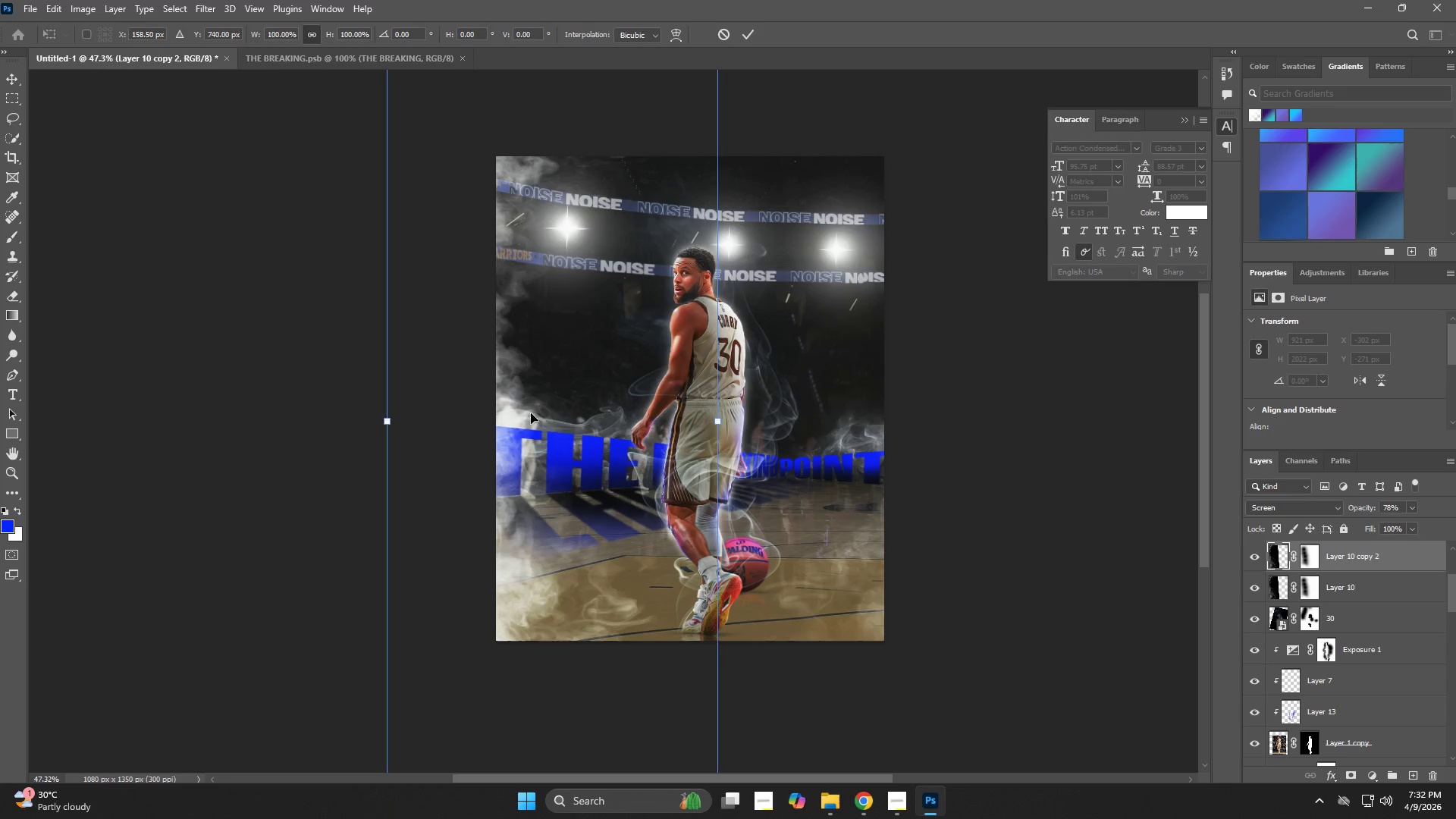 
left_click_drag(start_coordinate=[514, 406], to_coordinate=[670, 409])
 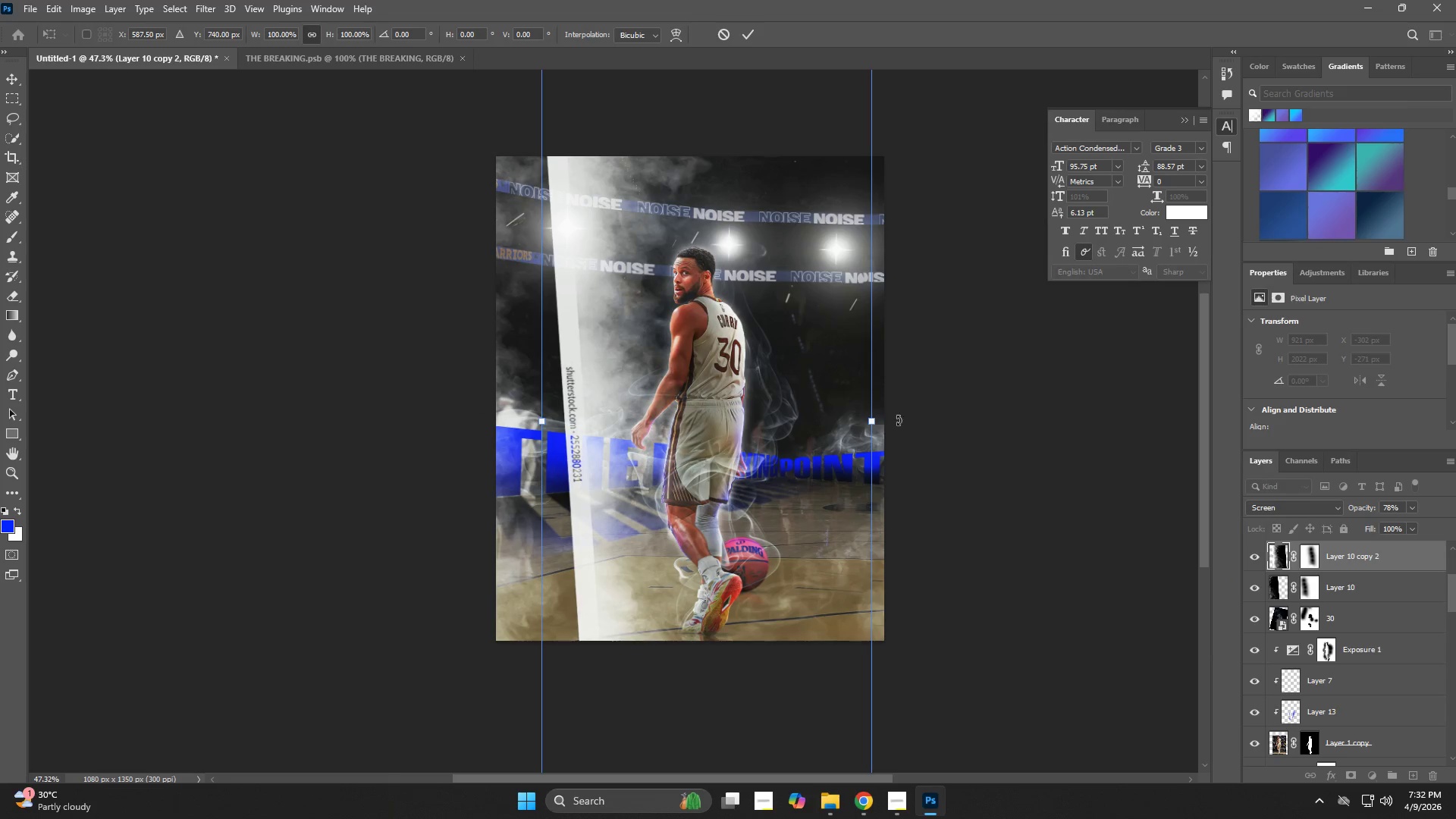 
left_click_drag(start_coordinate=[962, 399], to_coordinate=[704, 126])
 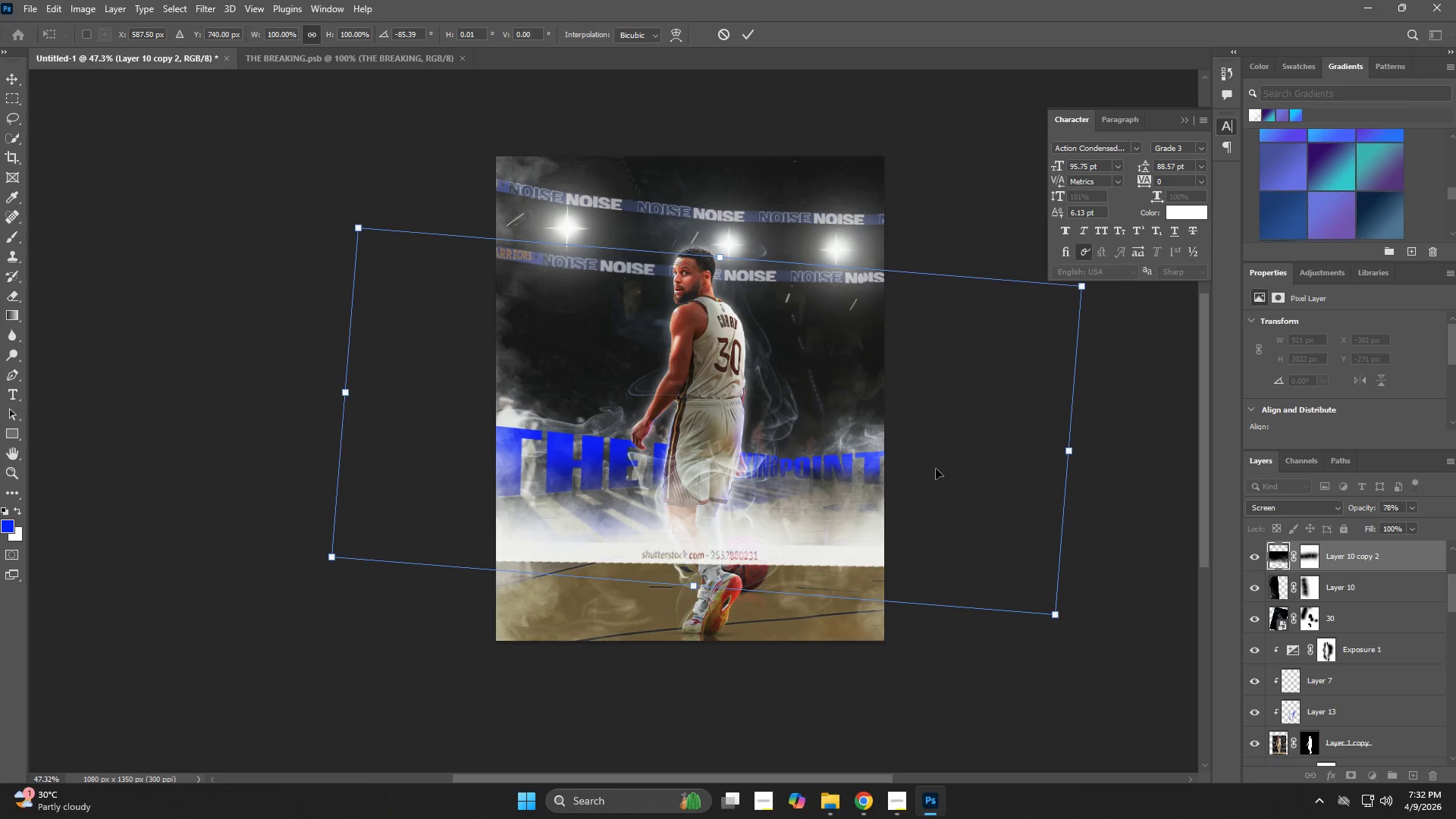 
key(M)
 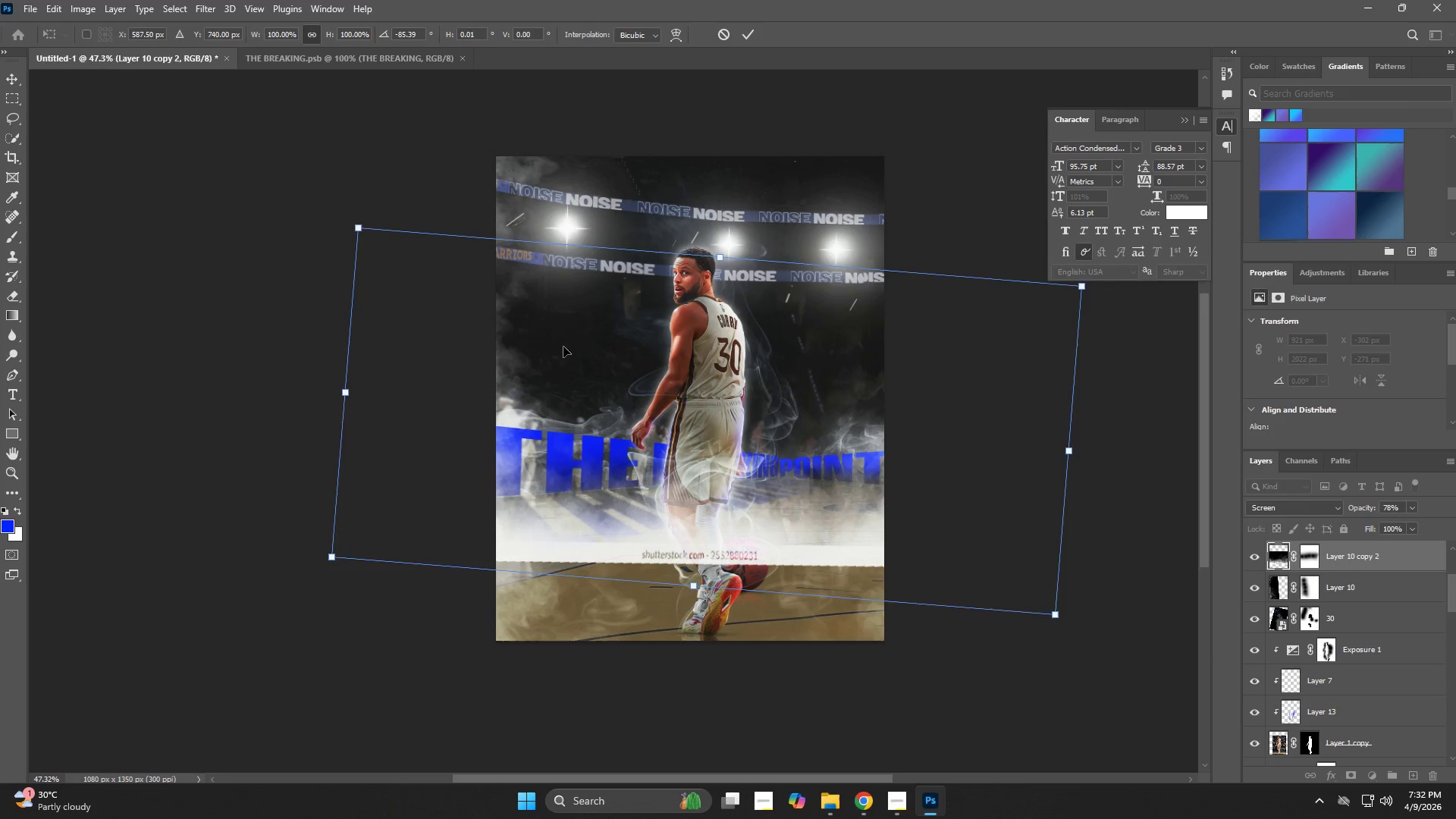 
key(NumpadEnter)
 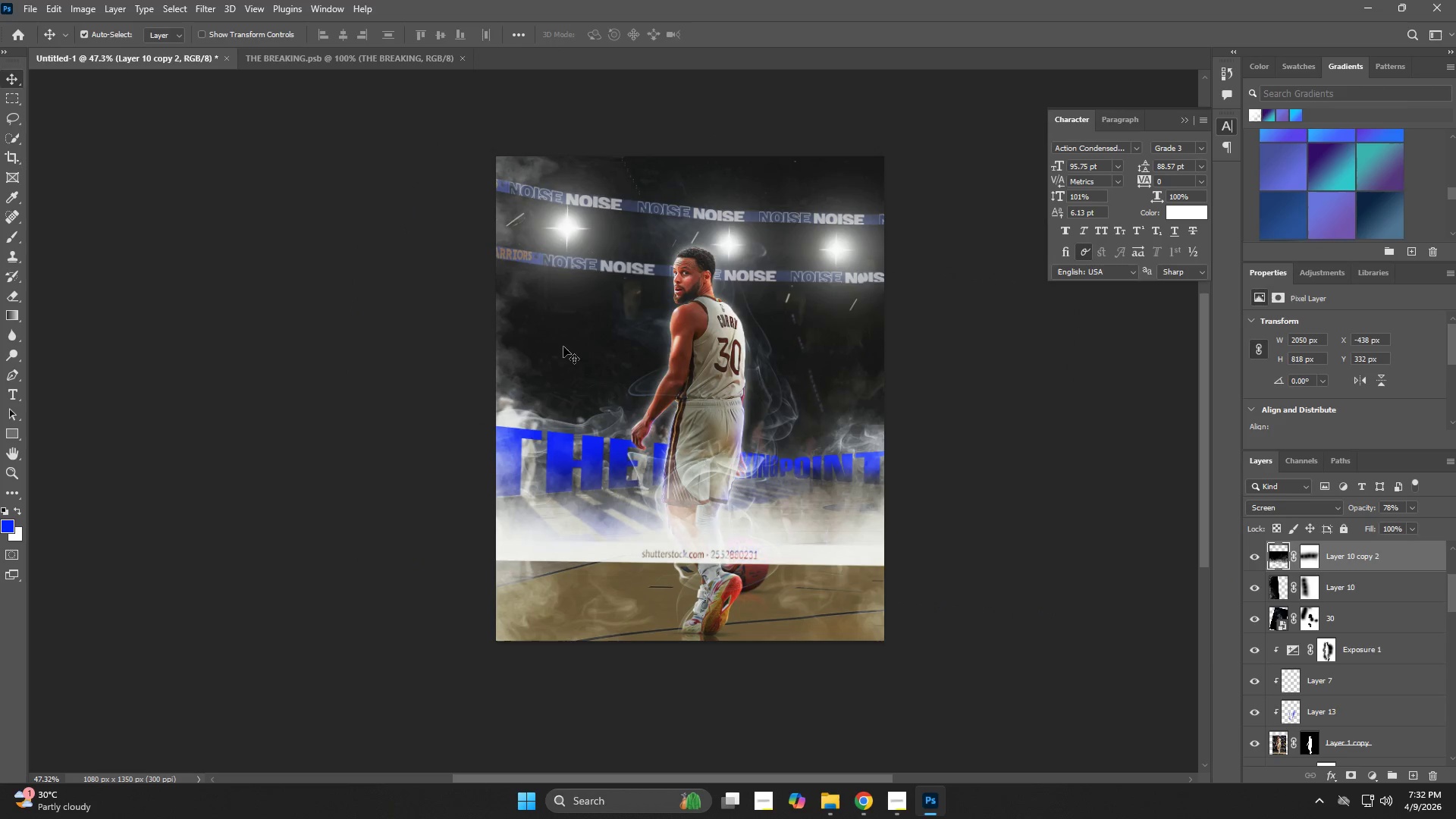 
key(M)
 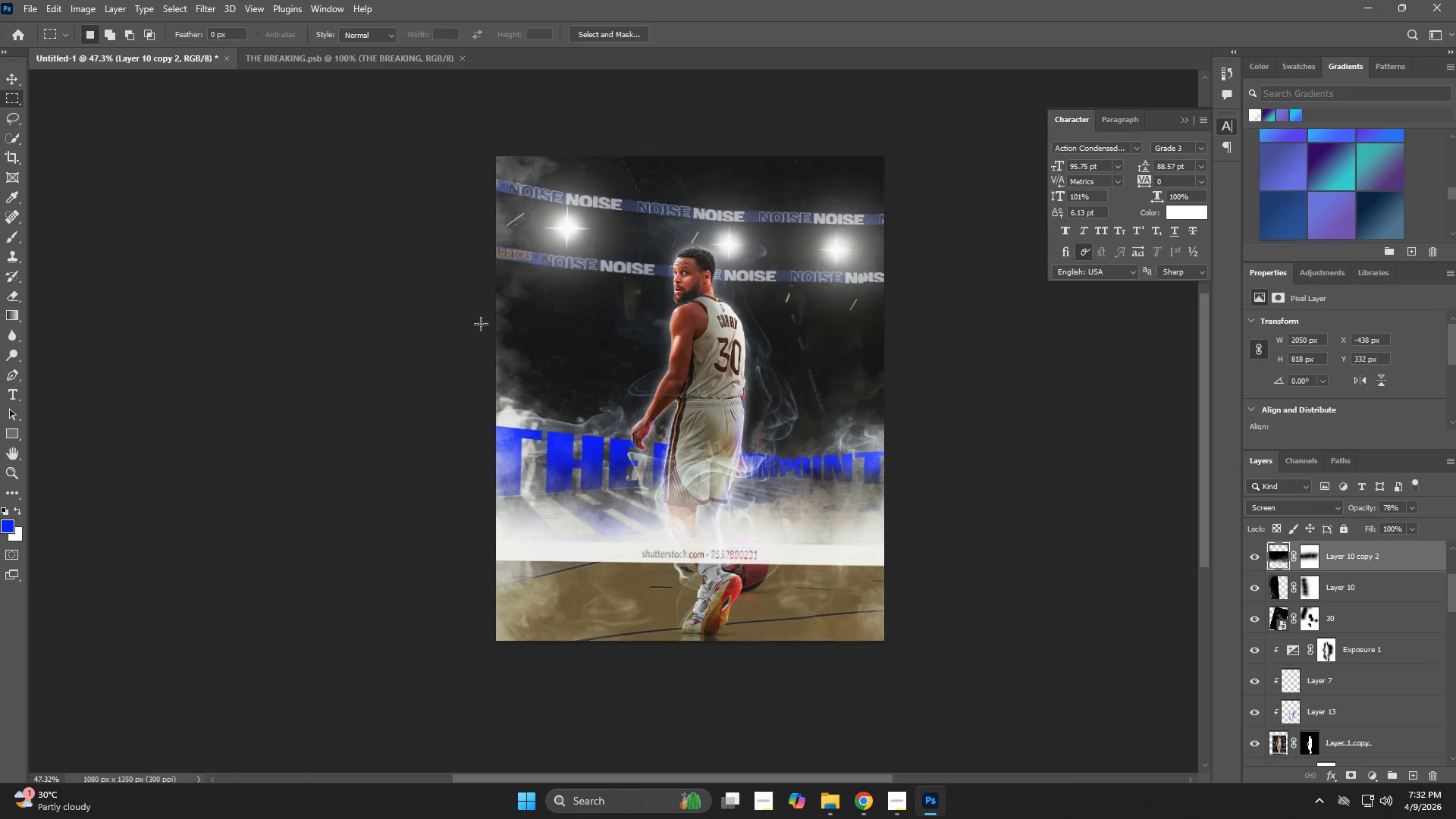 
left_click_drag(start_coordinate=[460, 312], to_coordinate=[973, 536])
 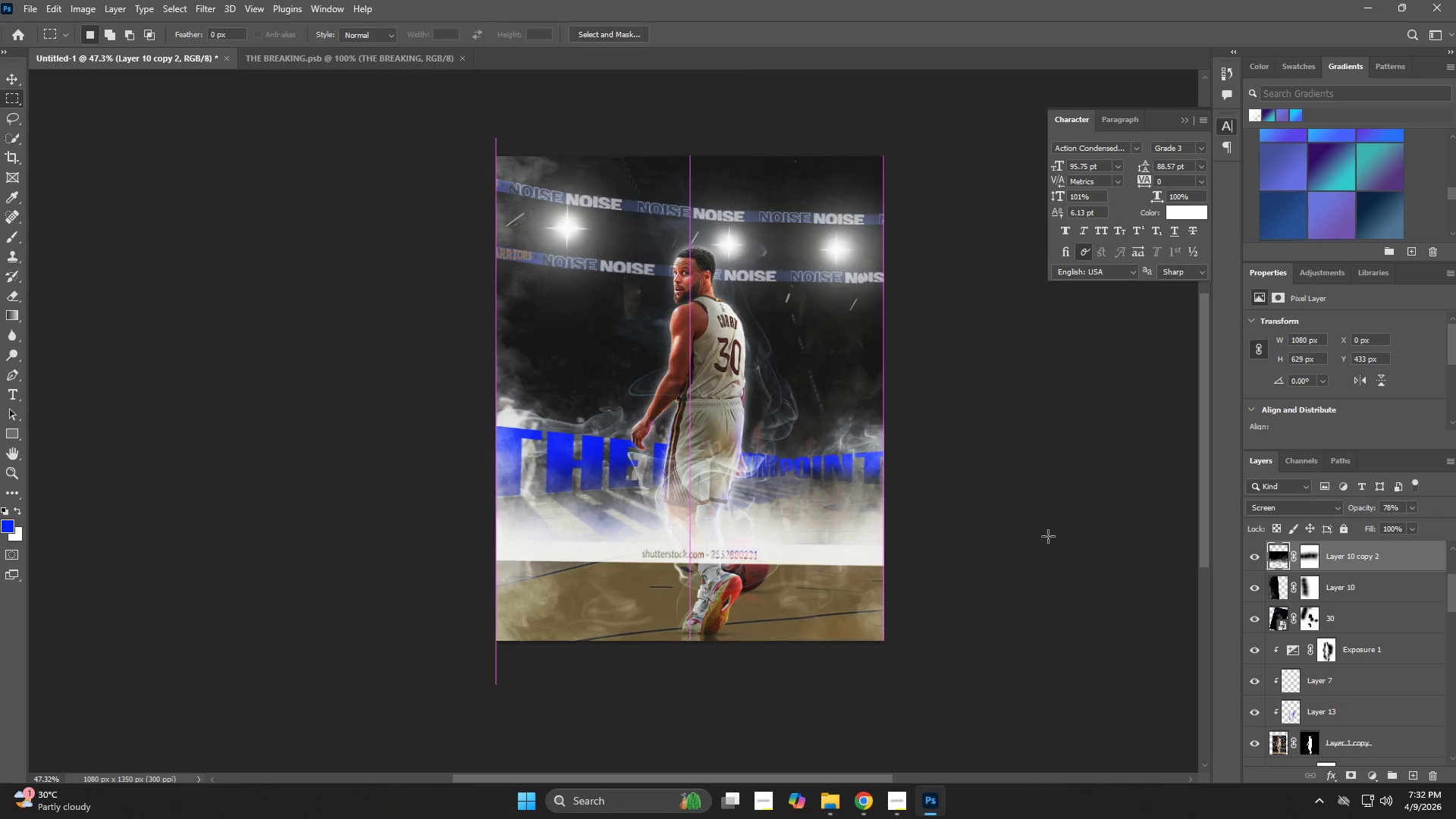 
key(Control+J)
 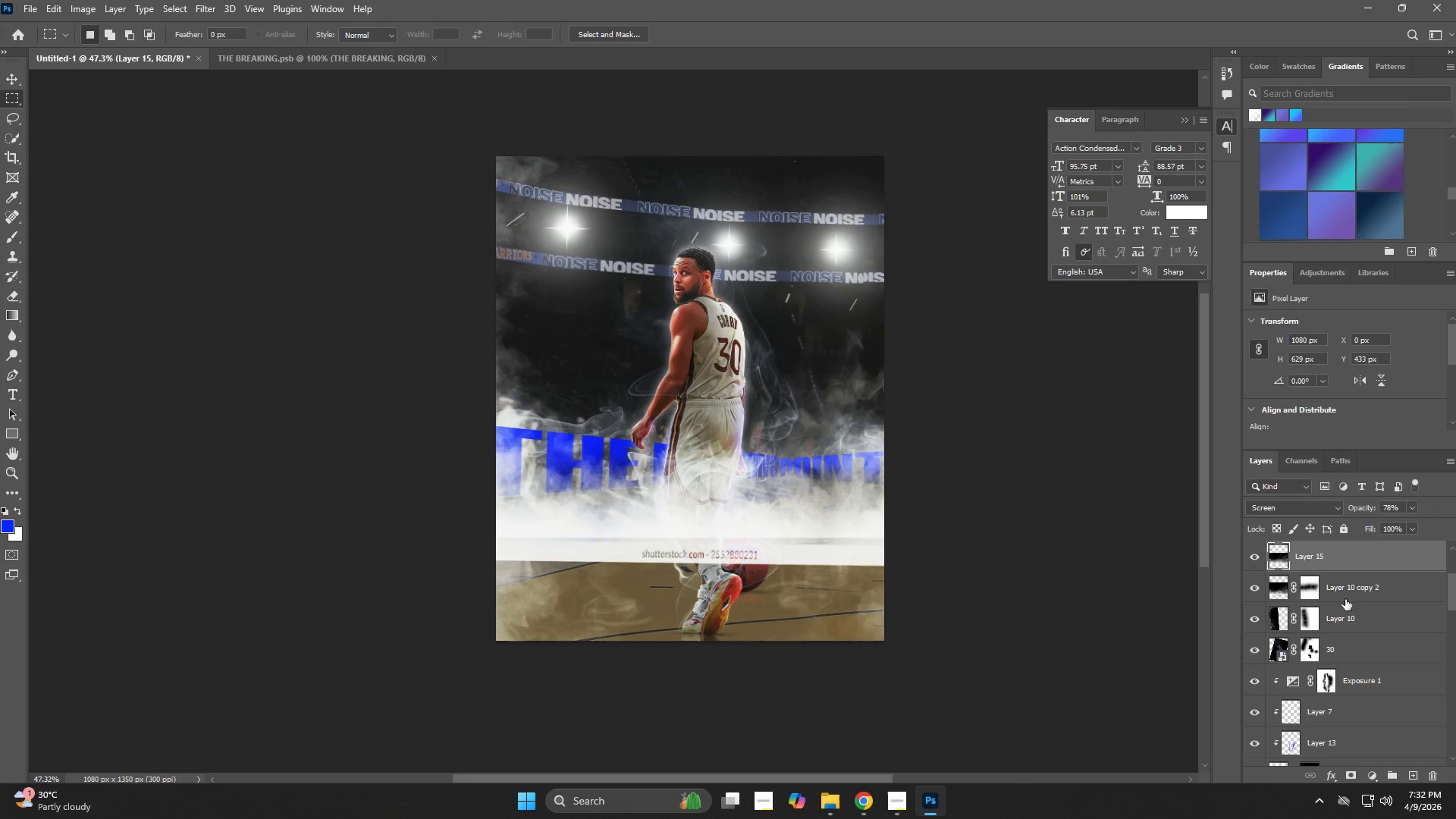 
left_click([1345, 594])
 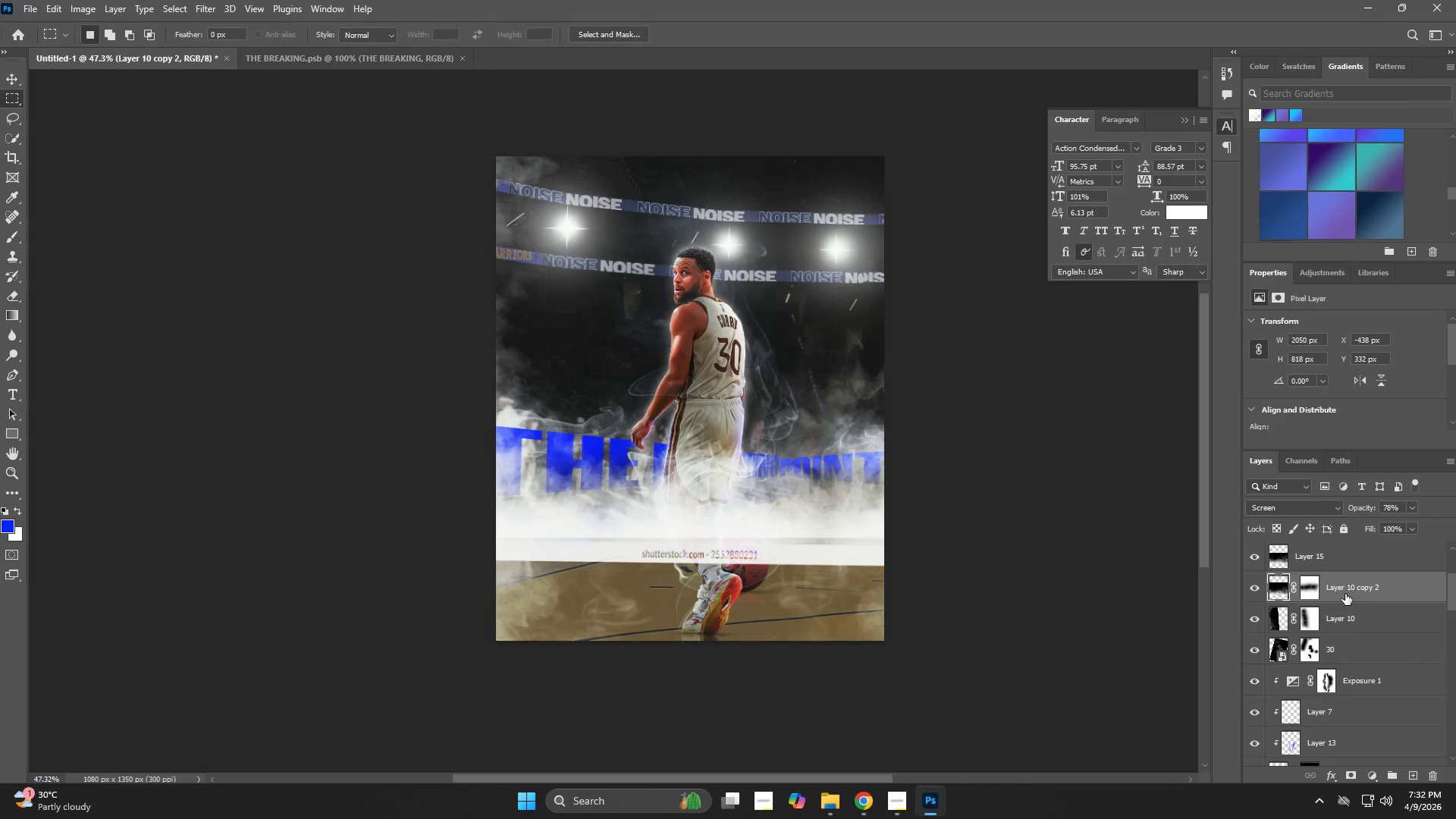 
key(Backspace)
 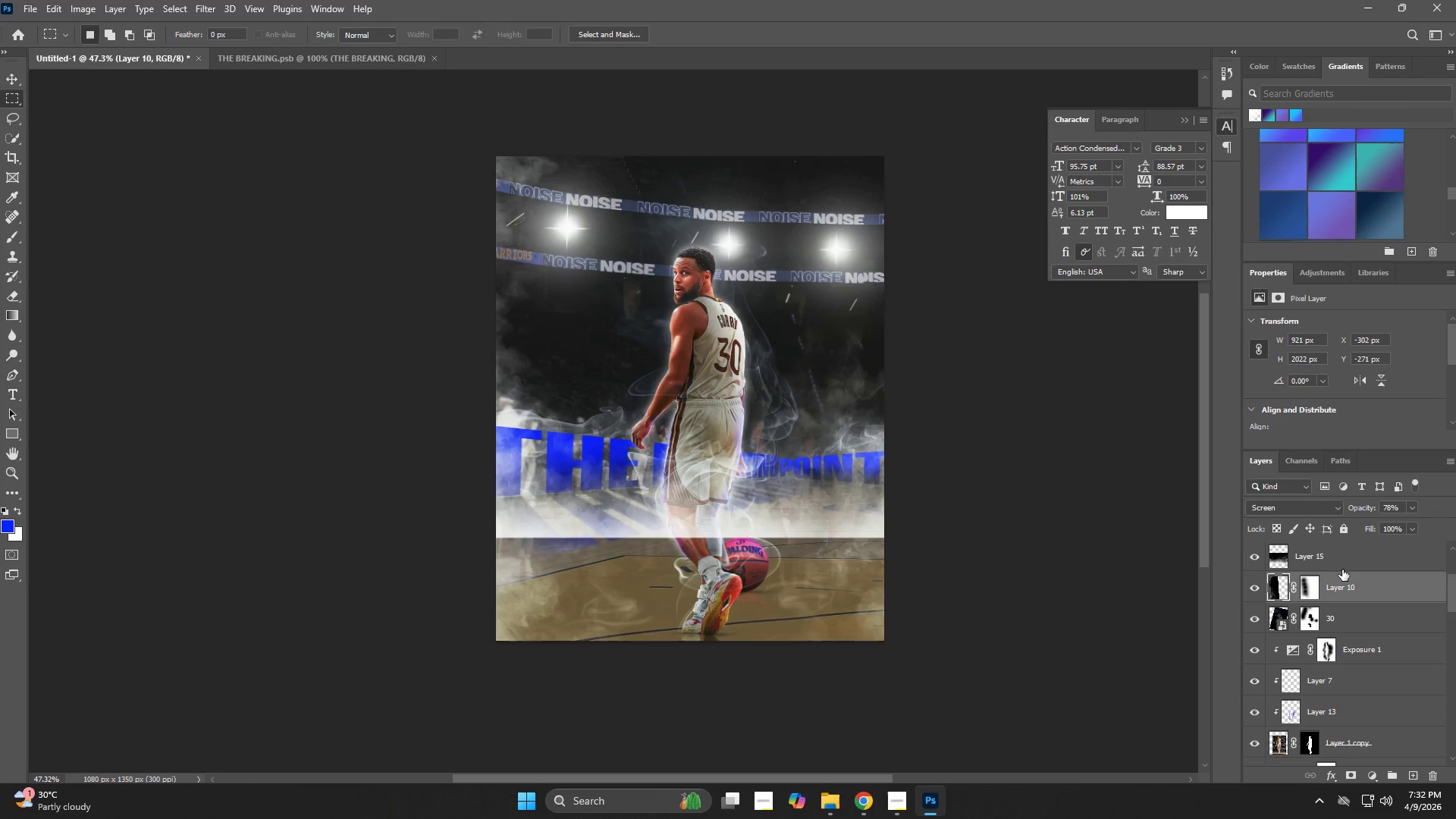 
left_click([1342, 566])
 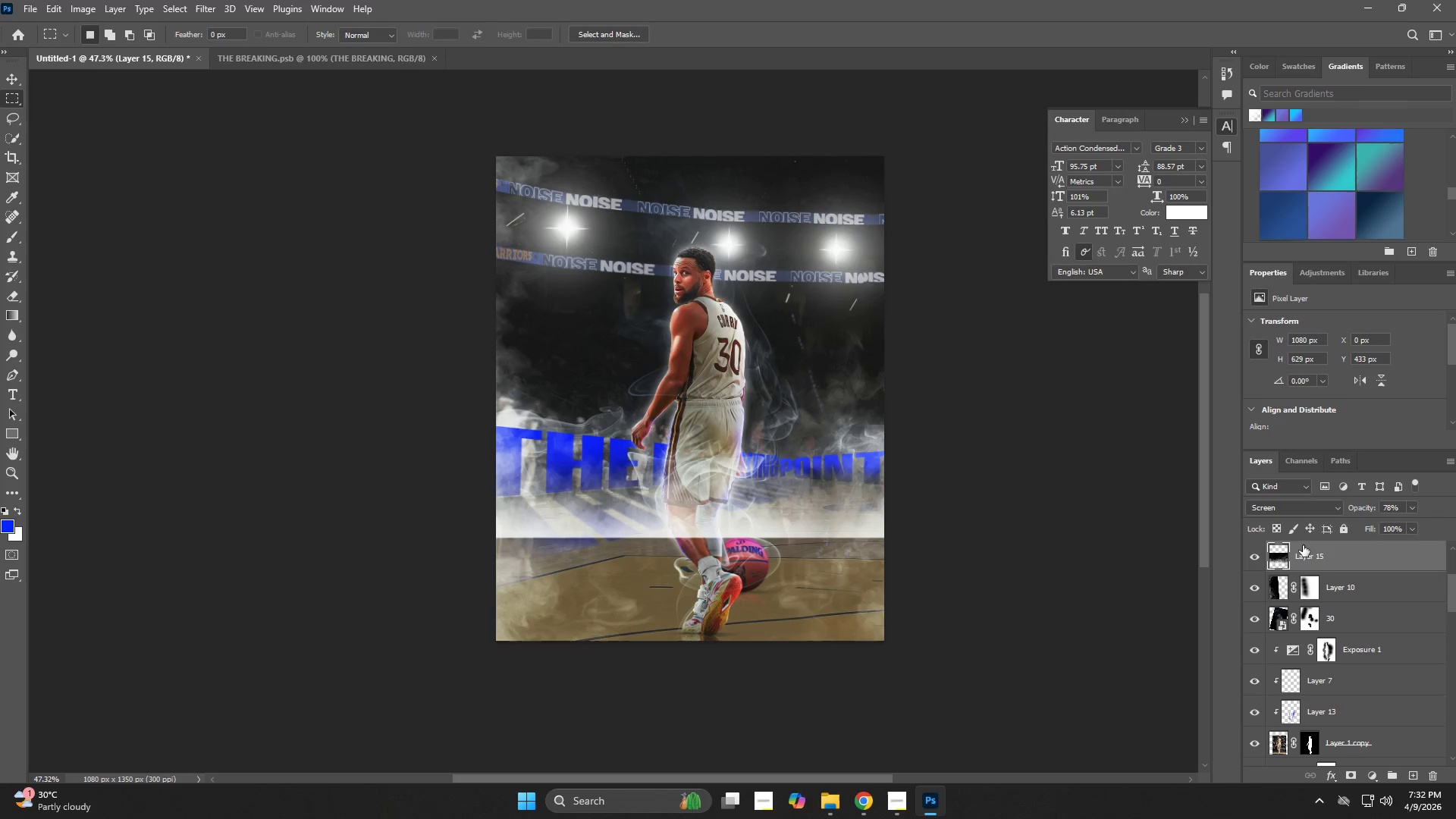 
key(Control+T)
 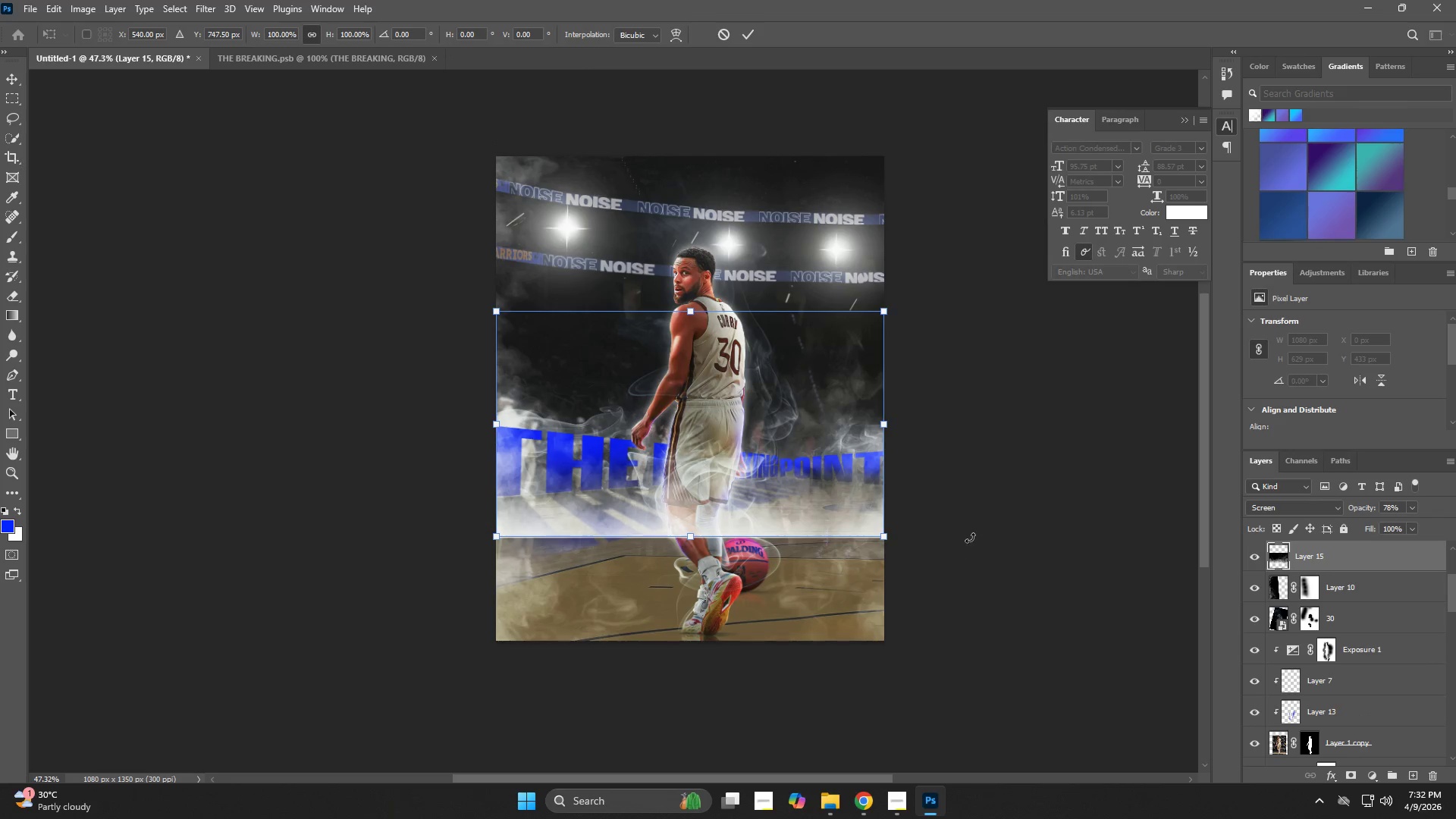 
left_click_drag(start_coordinate=[971, 525], to_coordinate=[962, 519])
 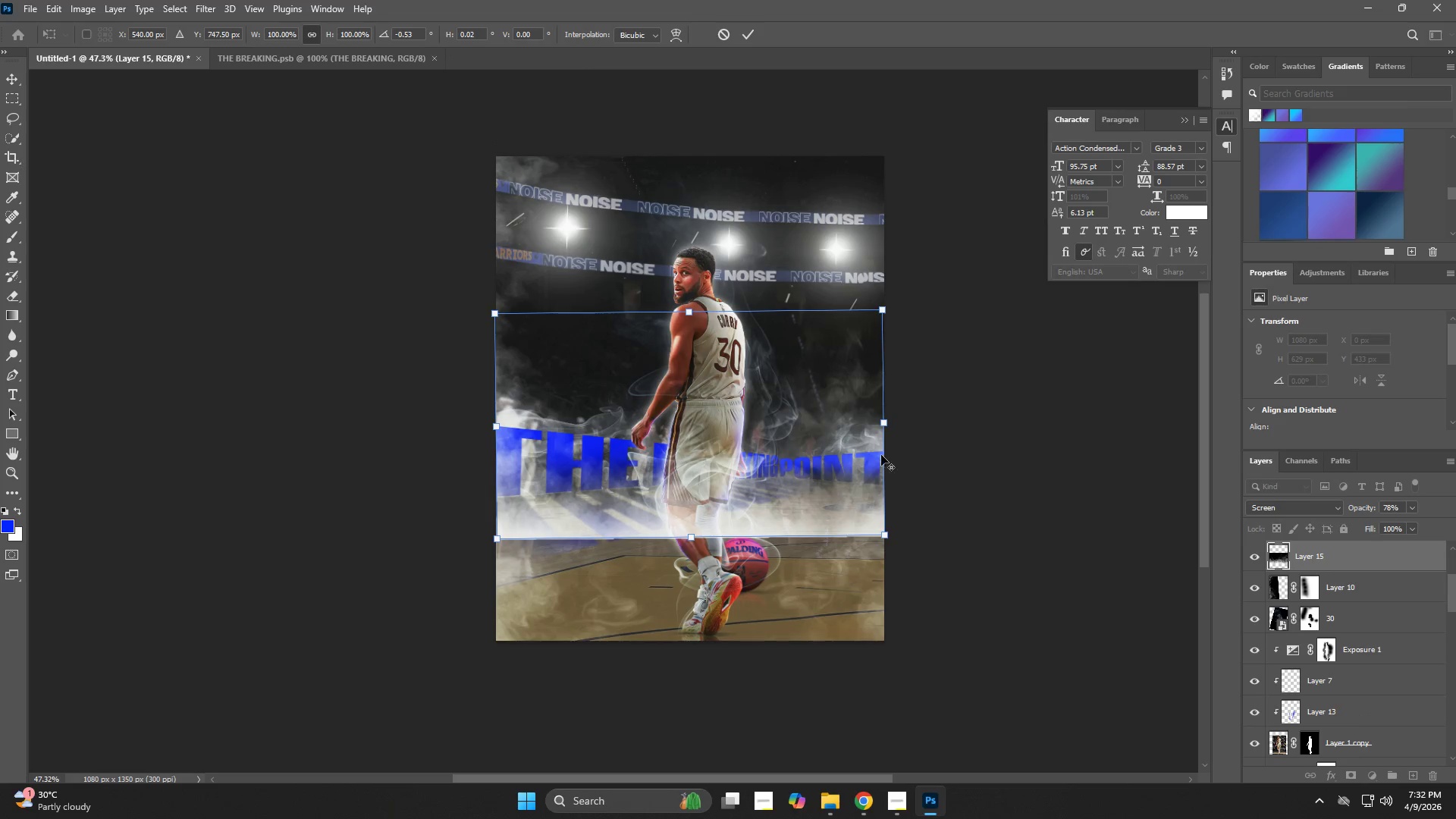 
hold_key(key=AltLeft, duration=0.73)
left_click_drag(start_coordinate=[879, 428], to_coordinate=[940, 422])
 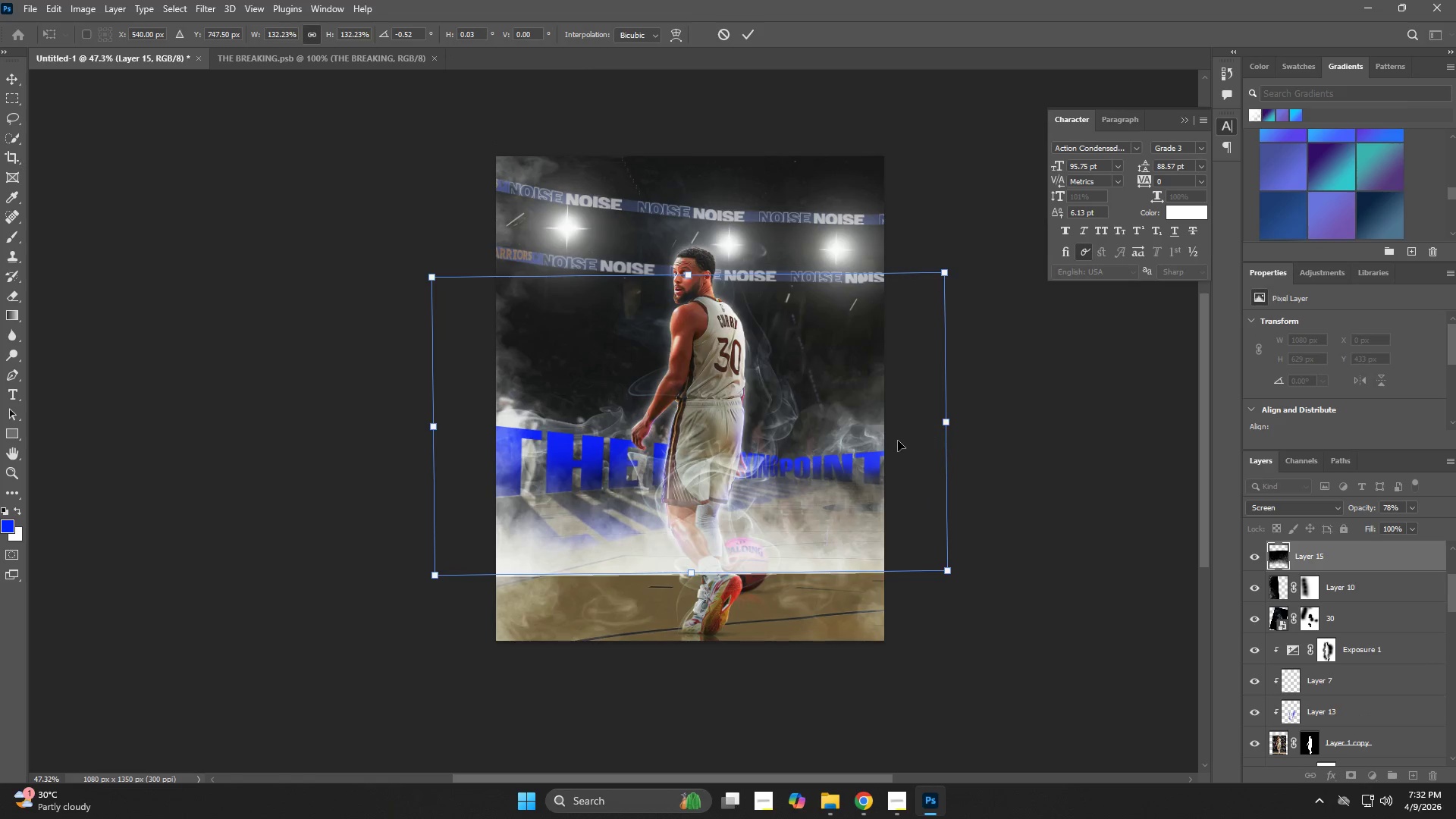 
left_click_drag(start_coordinate=[893, 487], to_coordinate=[893, 645])
 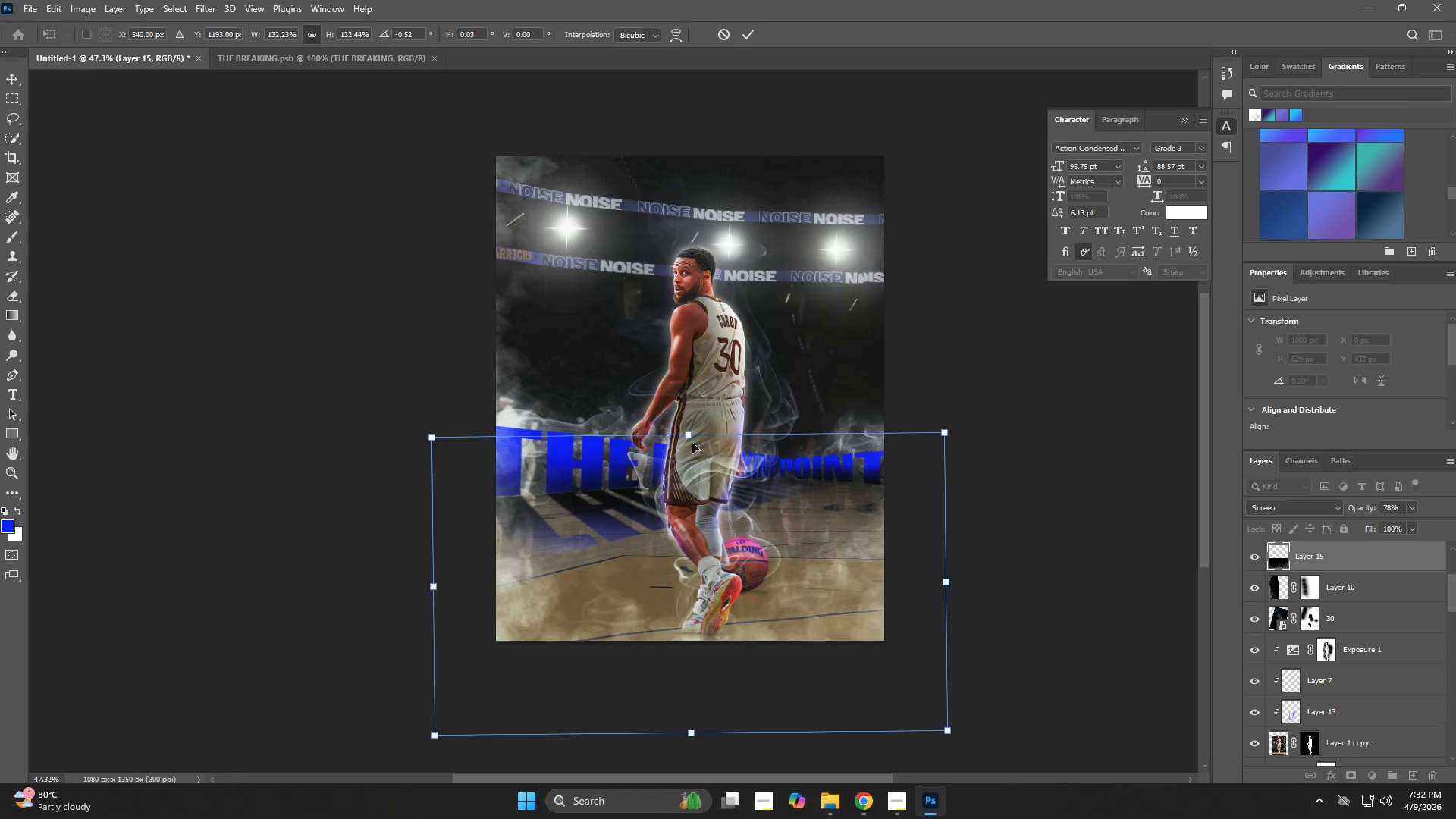 
left_click([692, 432])
 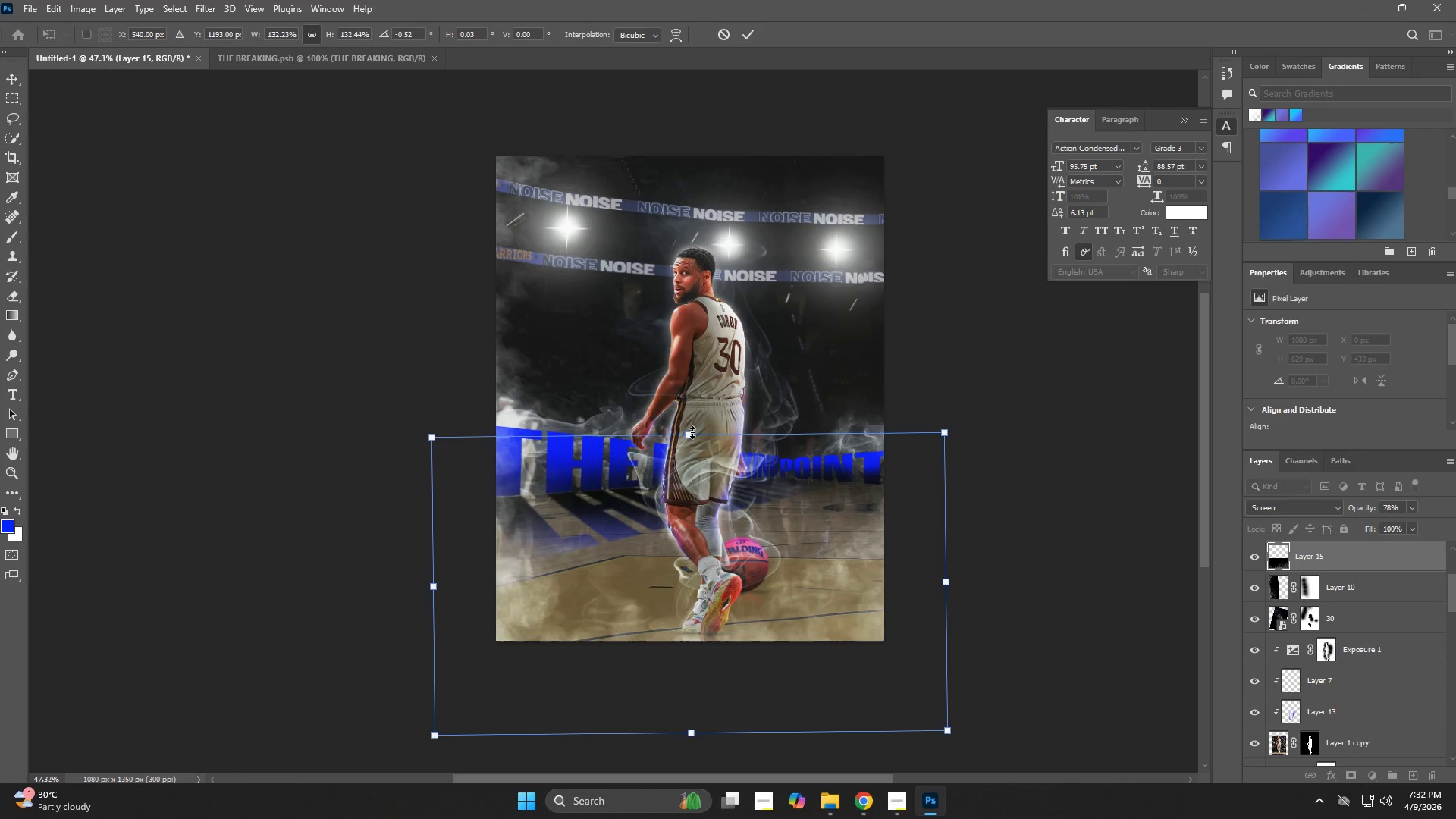 
left_click_drag(start_coordinate=[692, 432], to_coordinate=[686, 50])
 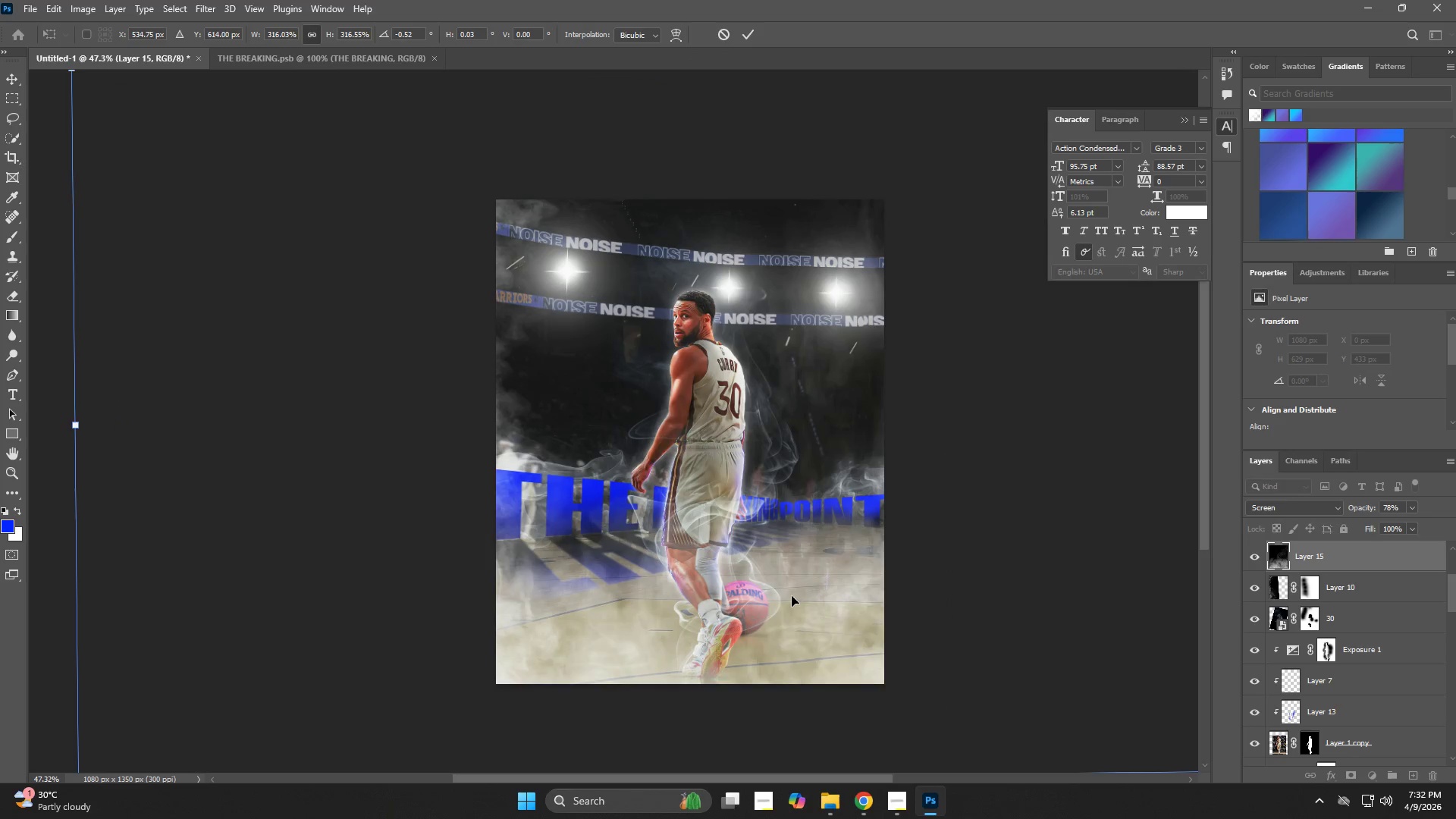 
left_click_drag(start_coordinate=[792, 596], to_coordinate=[568, 549])
 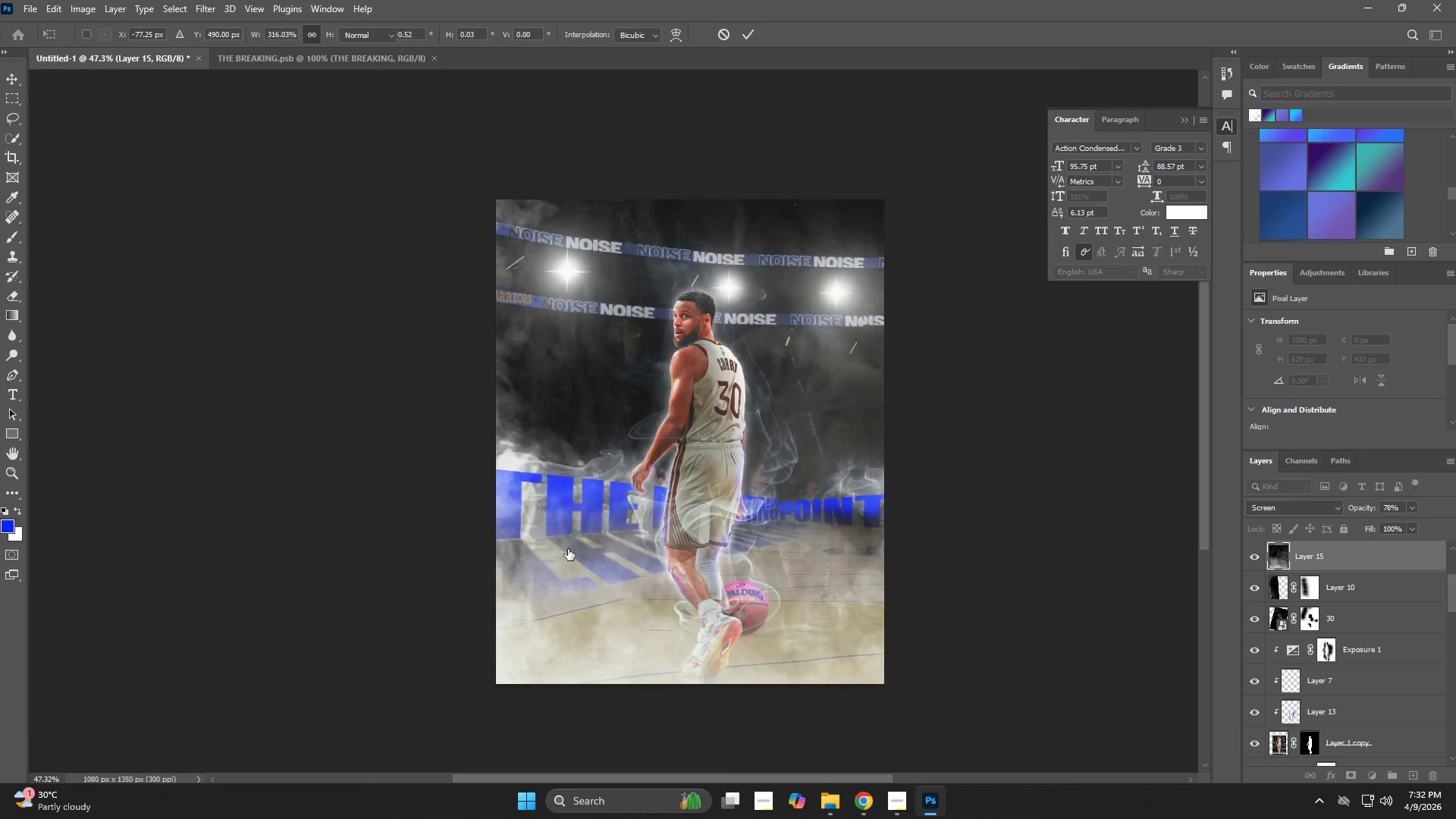 
key(NumpadEnter)
 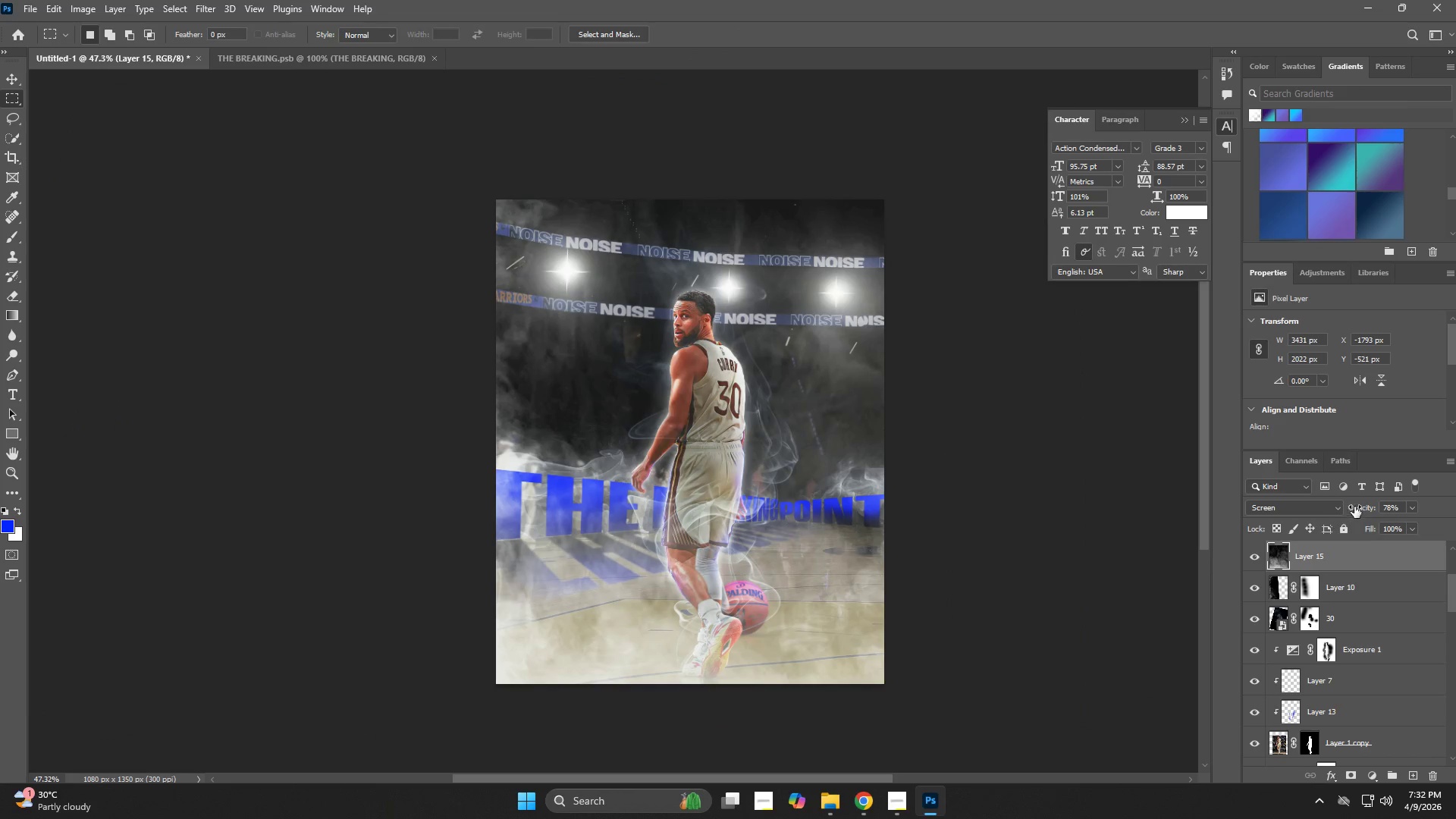 
left_click_drag(start_coordinate=[1364, 507], to_coordinate=[1318, 511])
 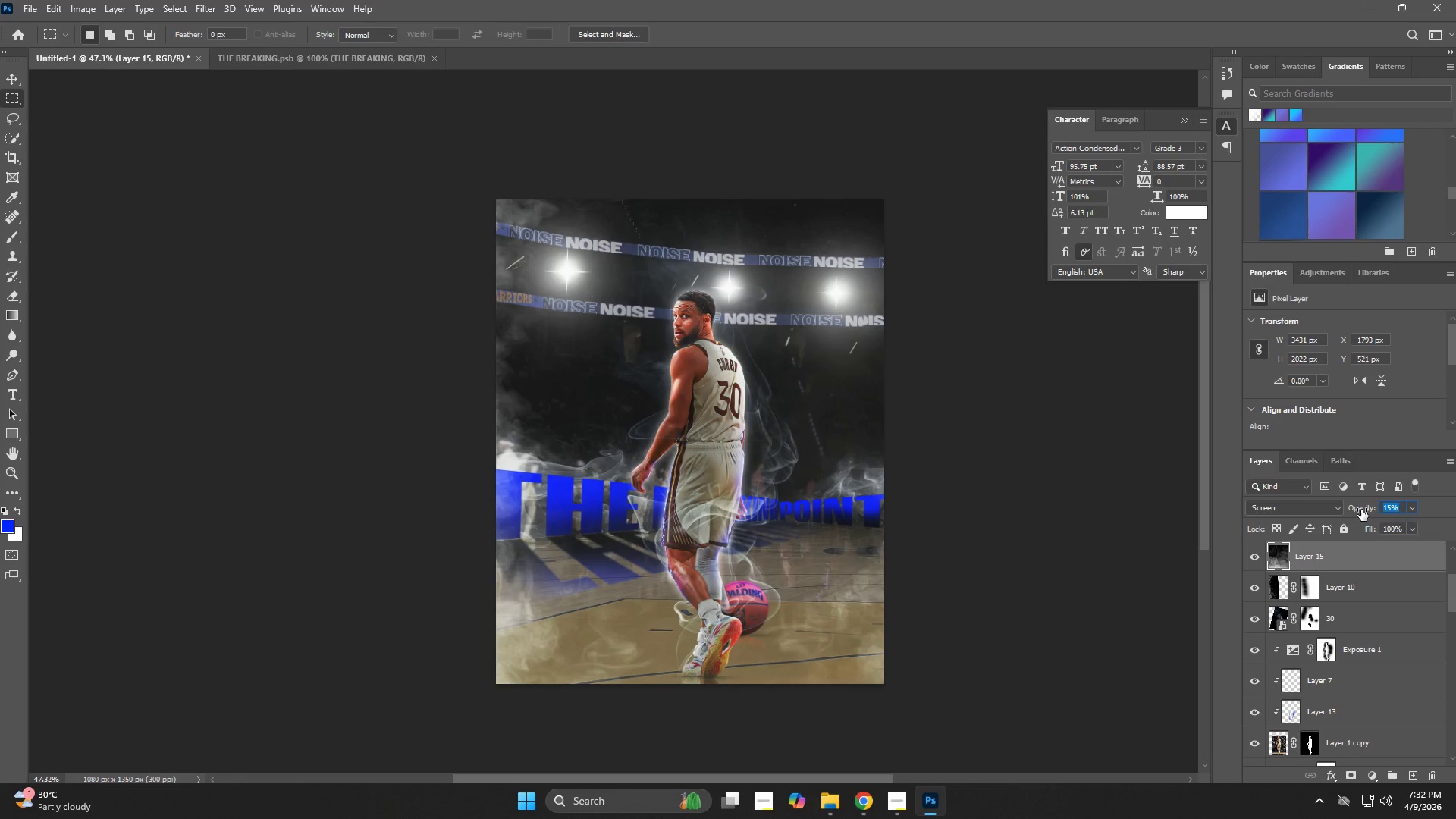 
key(Control+T)
 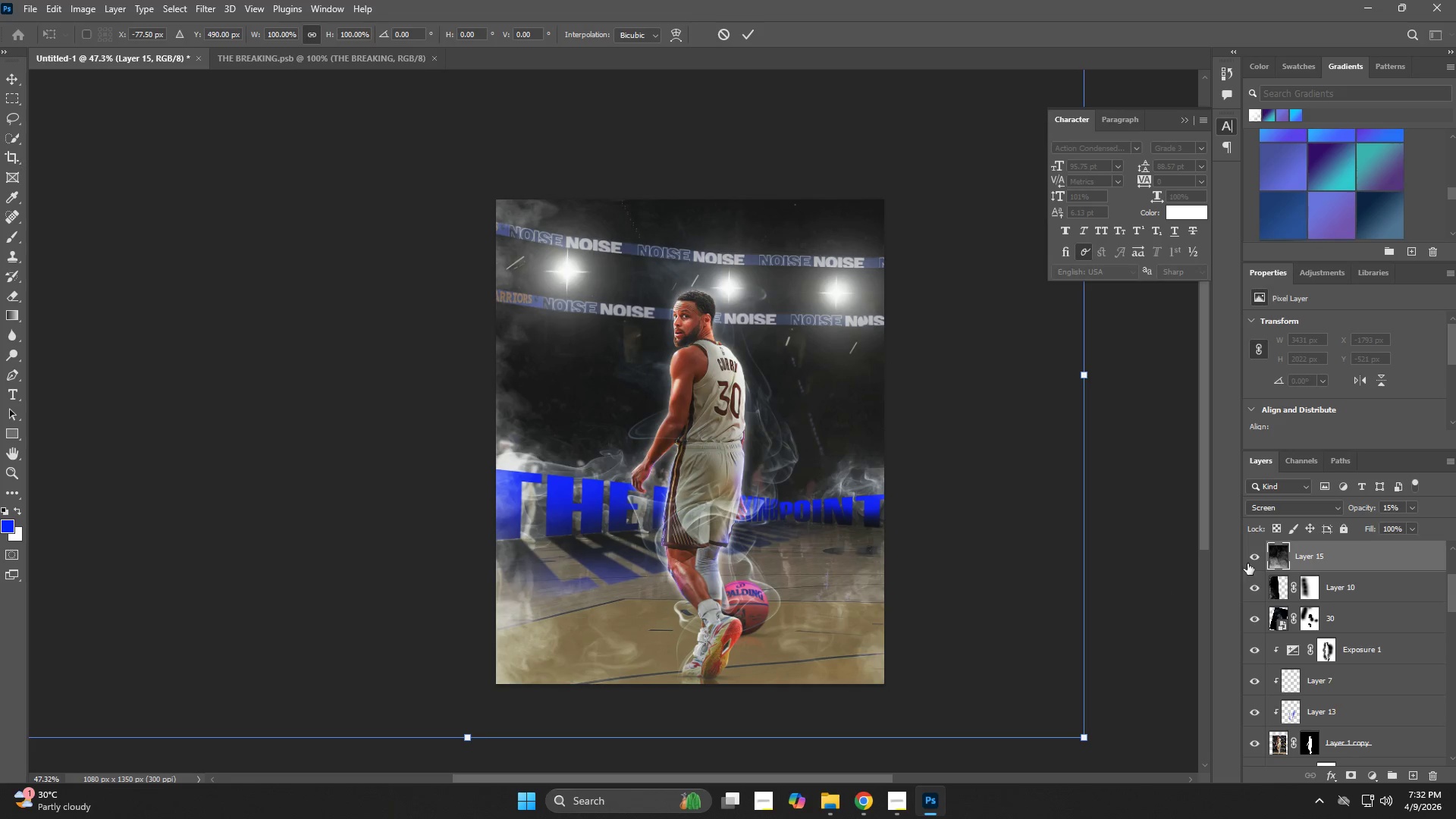 
left_click([1257, 558])
 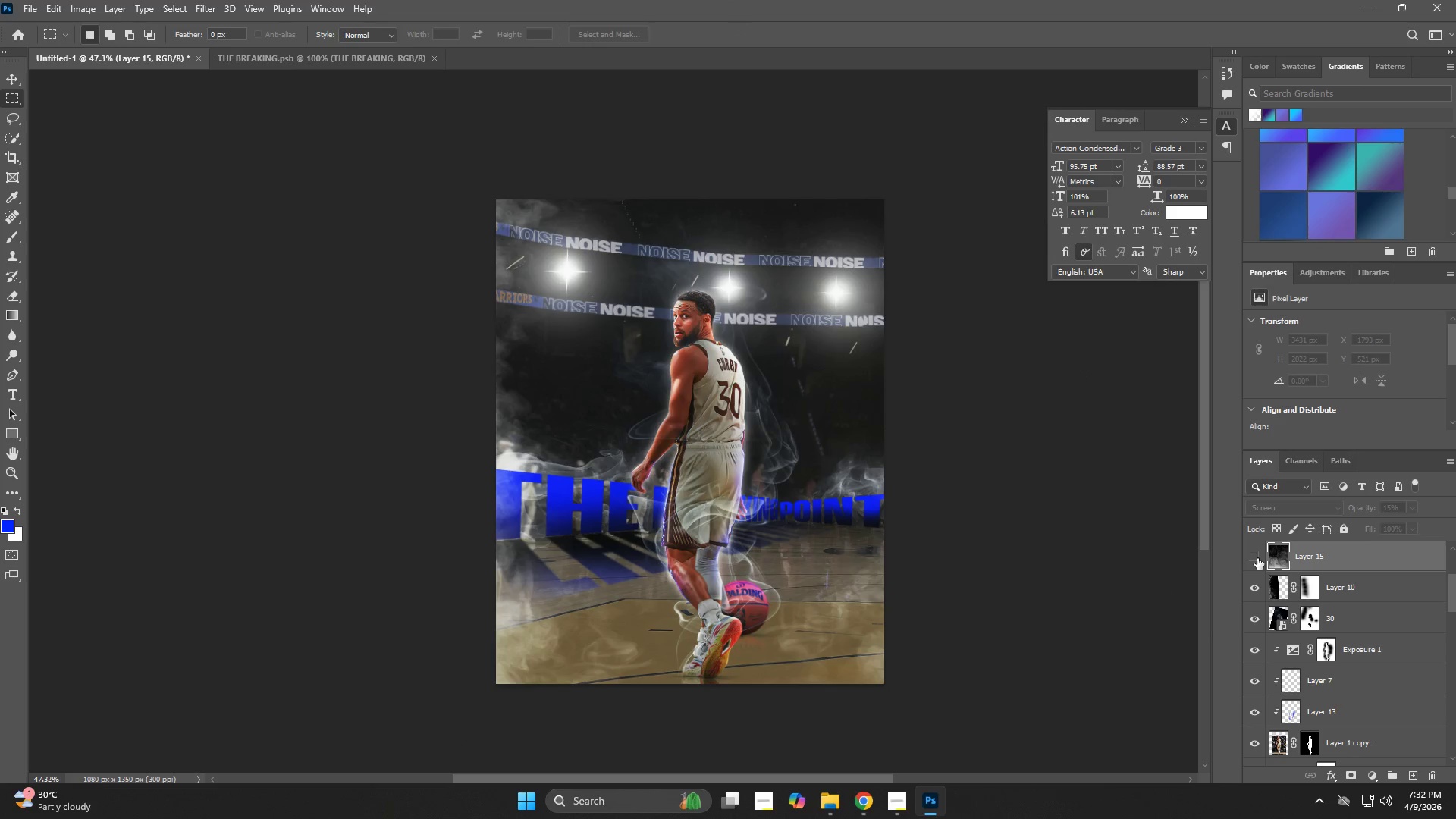 
left_click([1257, 558])
 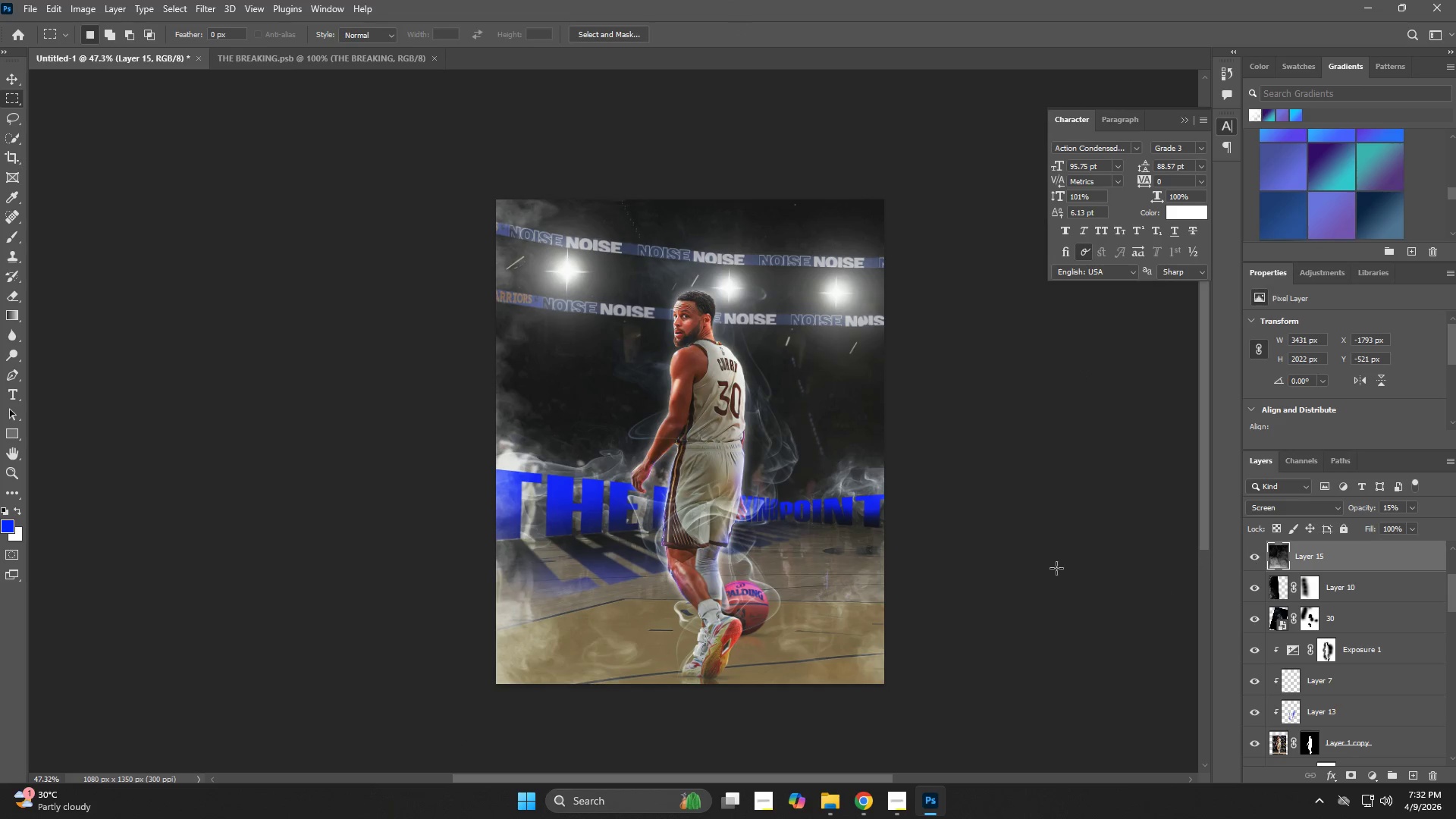 
key(Z)
 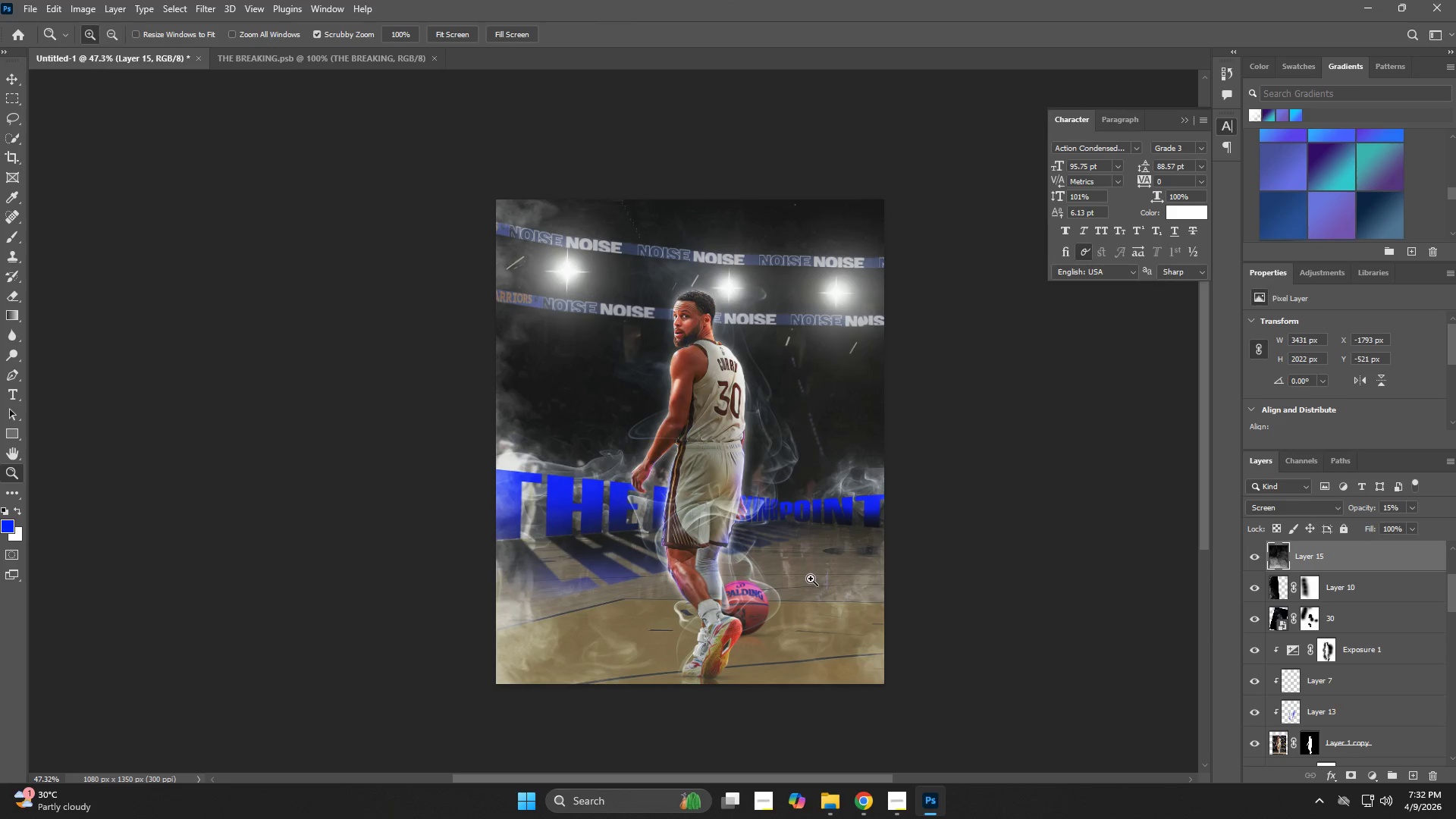 
left_click_drag(start_coordinate=[810, 578], to_coordinate=[805, 579])
 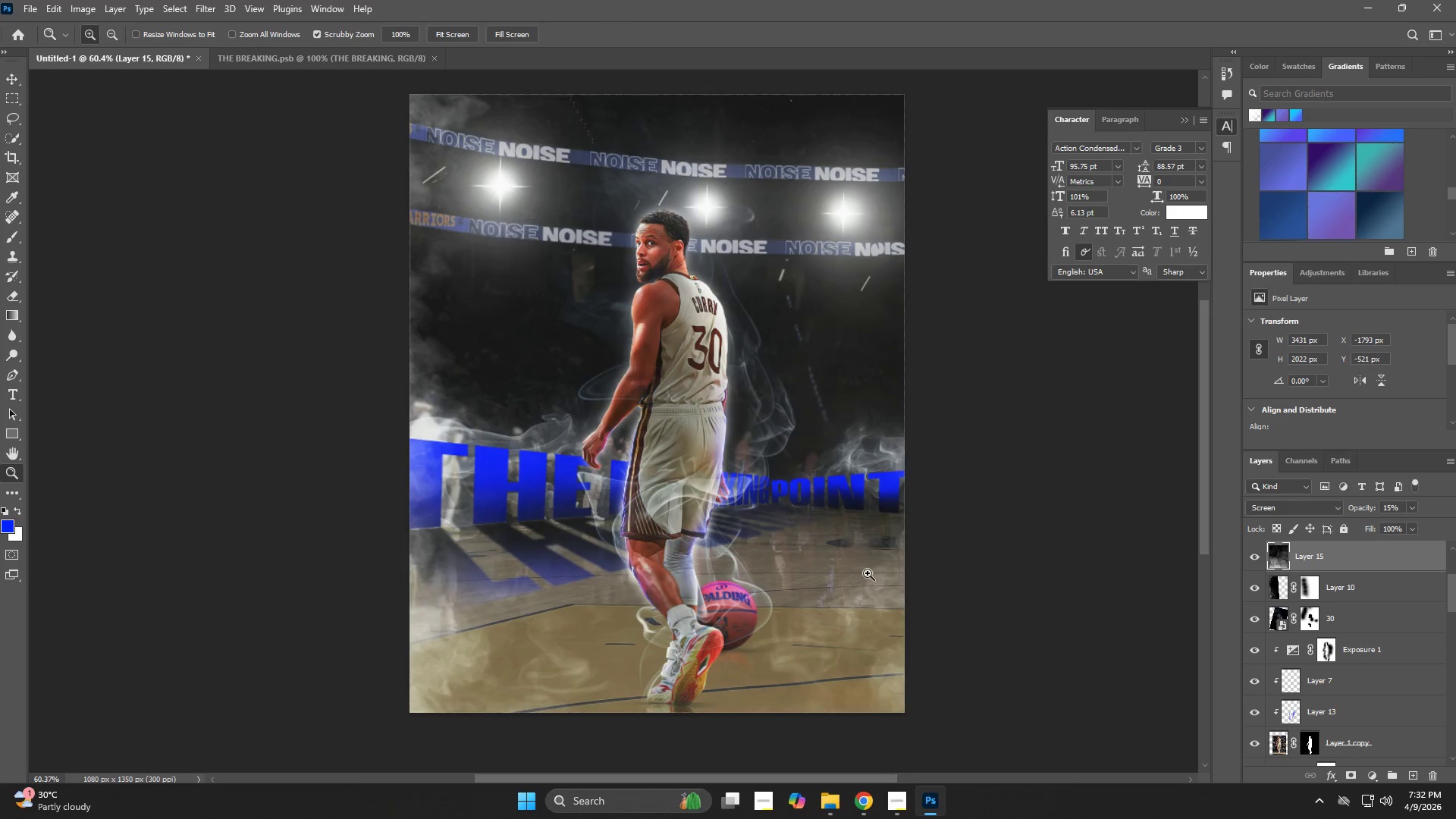 
left_click_drag(start_coordinate=[866, 551], to_coordinate=[921, 578])
 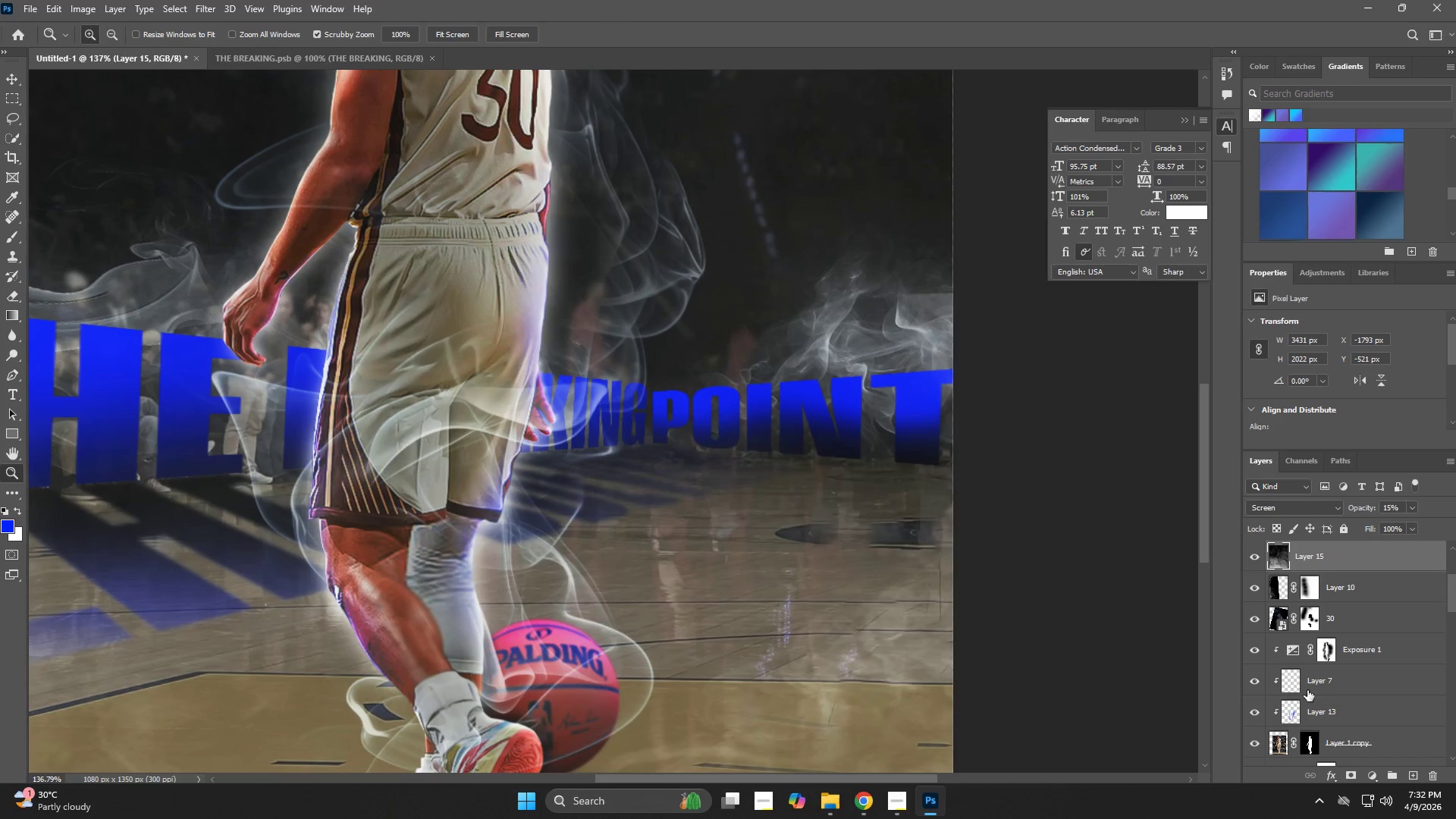 
scroll: coordinate [1304, 697], scroll_direction: down, amount: 29.0
 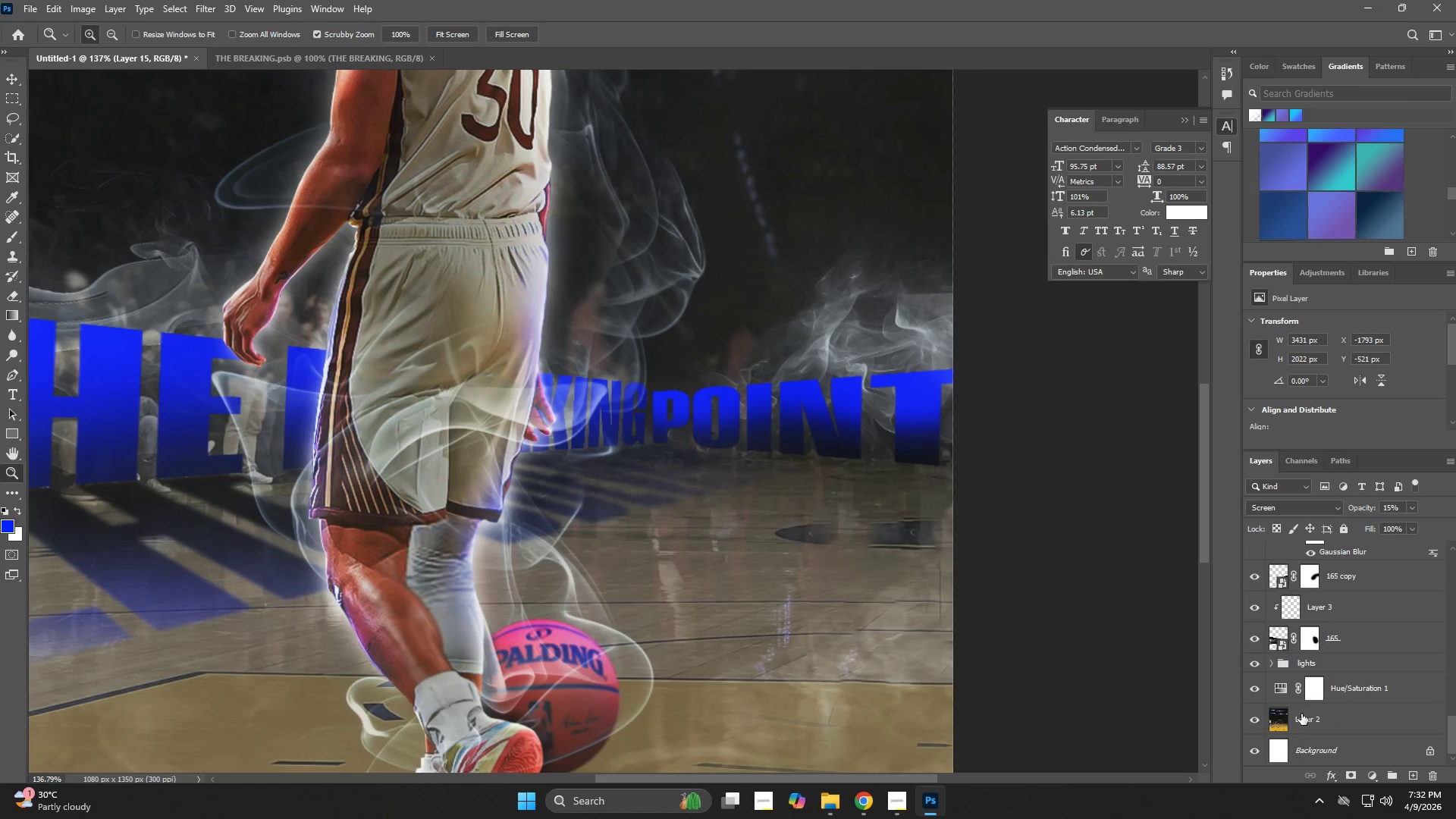 
left_click([1304, 717])
 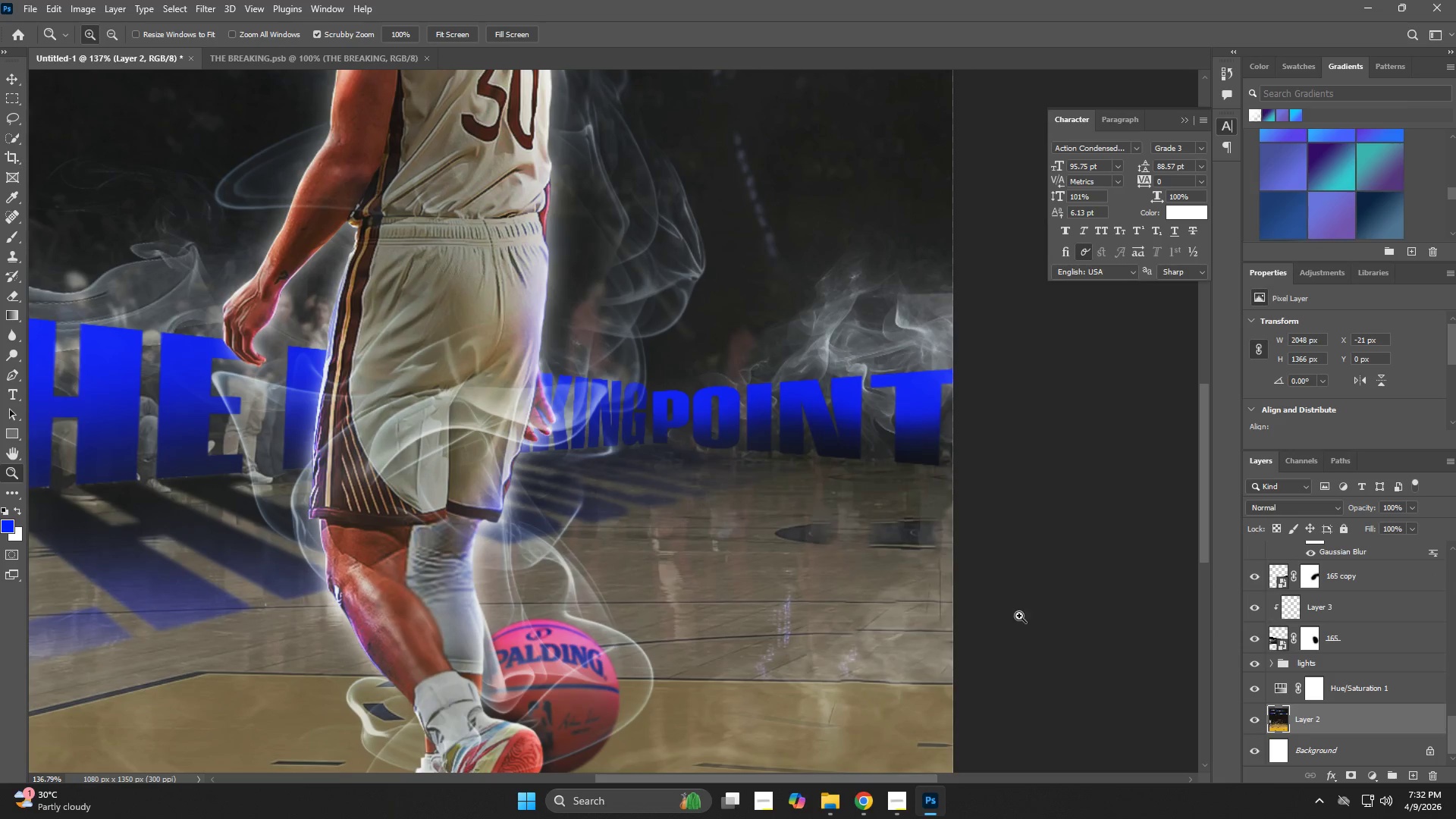 
type(zs)
 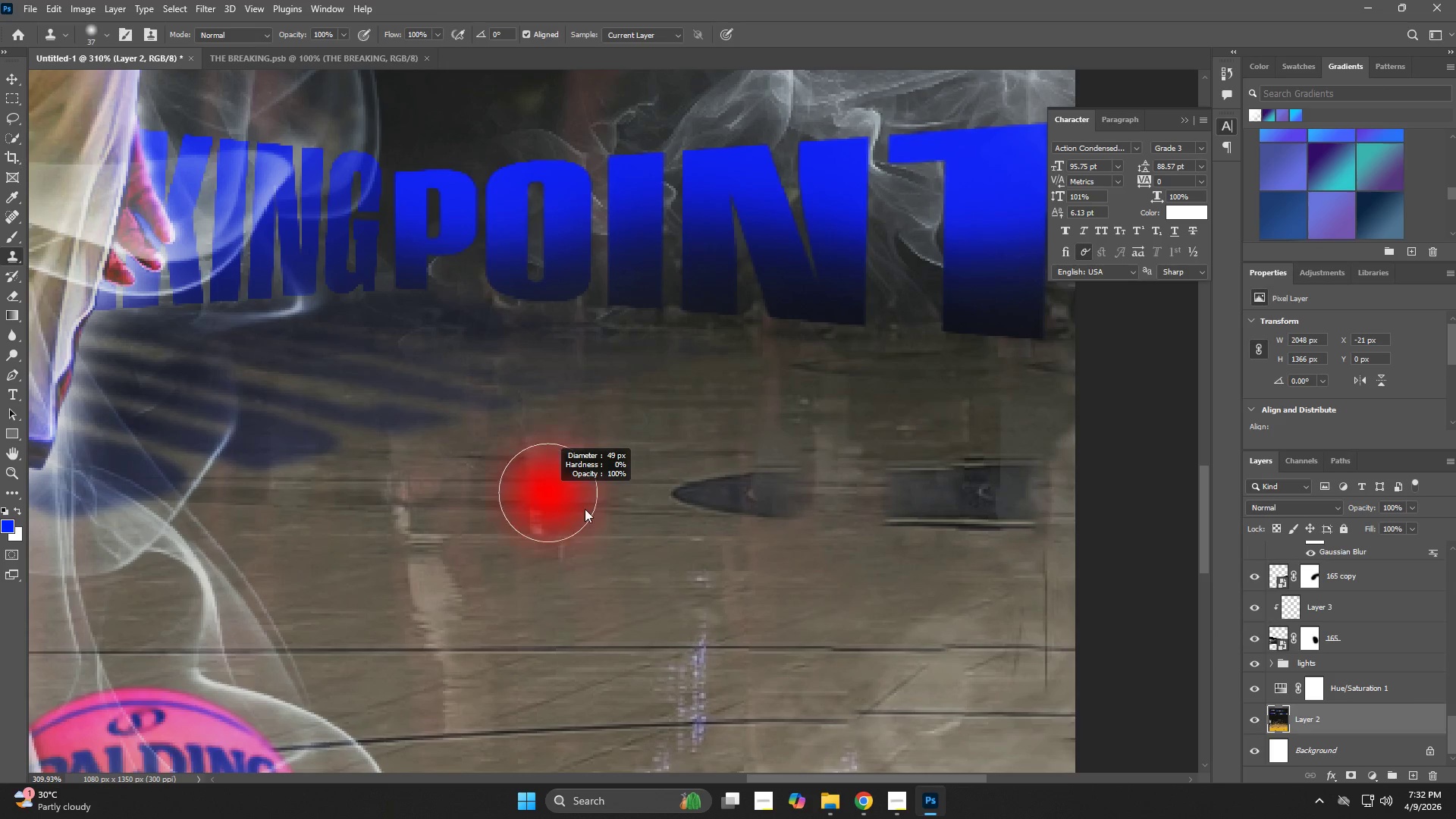 
left_click_drag(start_coordinate=[857, 565], to_coordinate=[911, 586])
 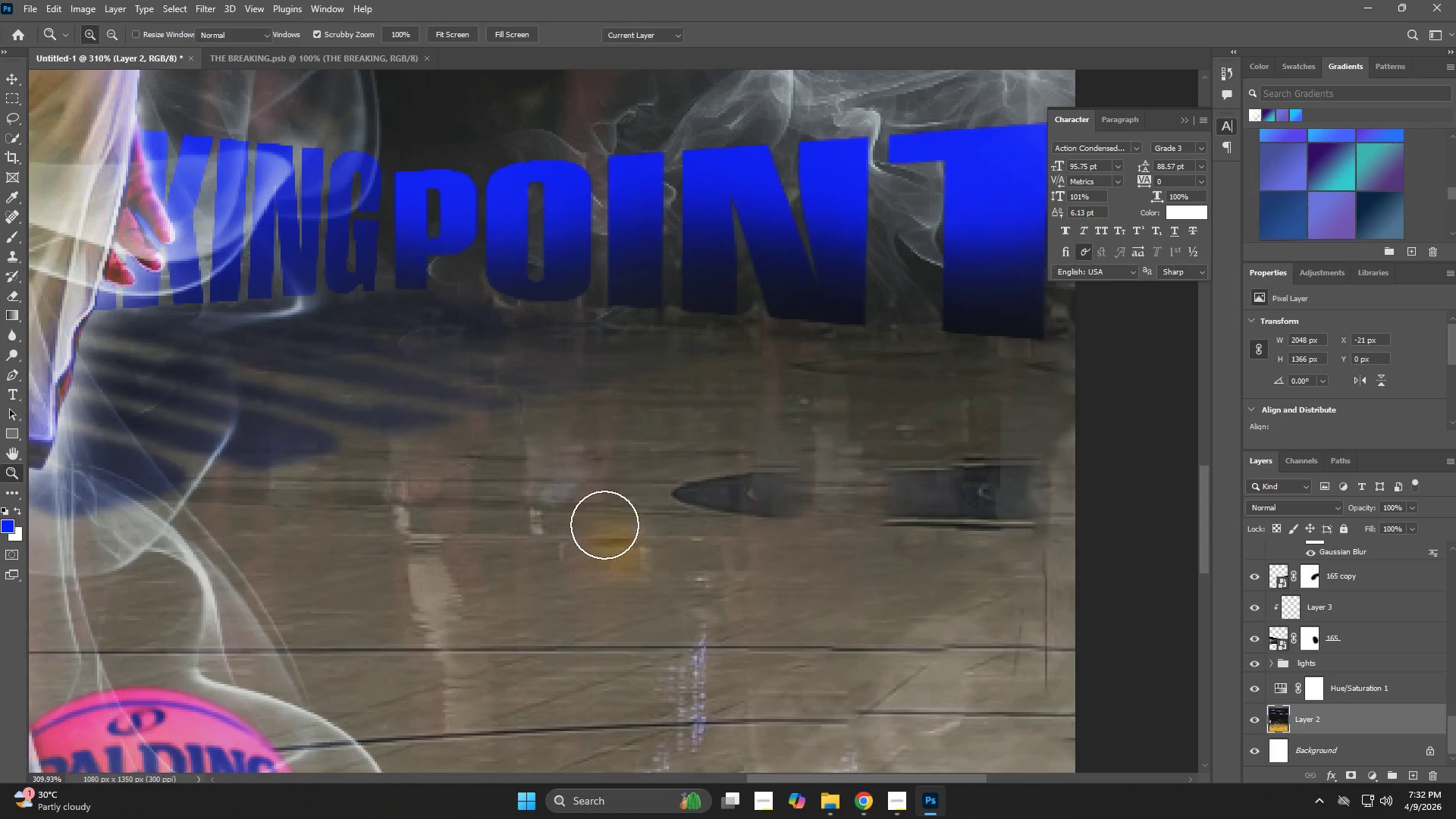 
hold_key(key=AltLeft, duration=0.44)
 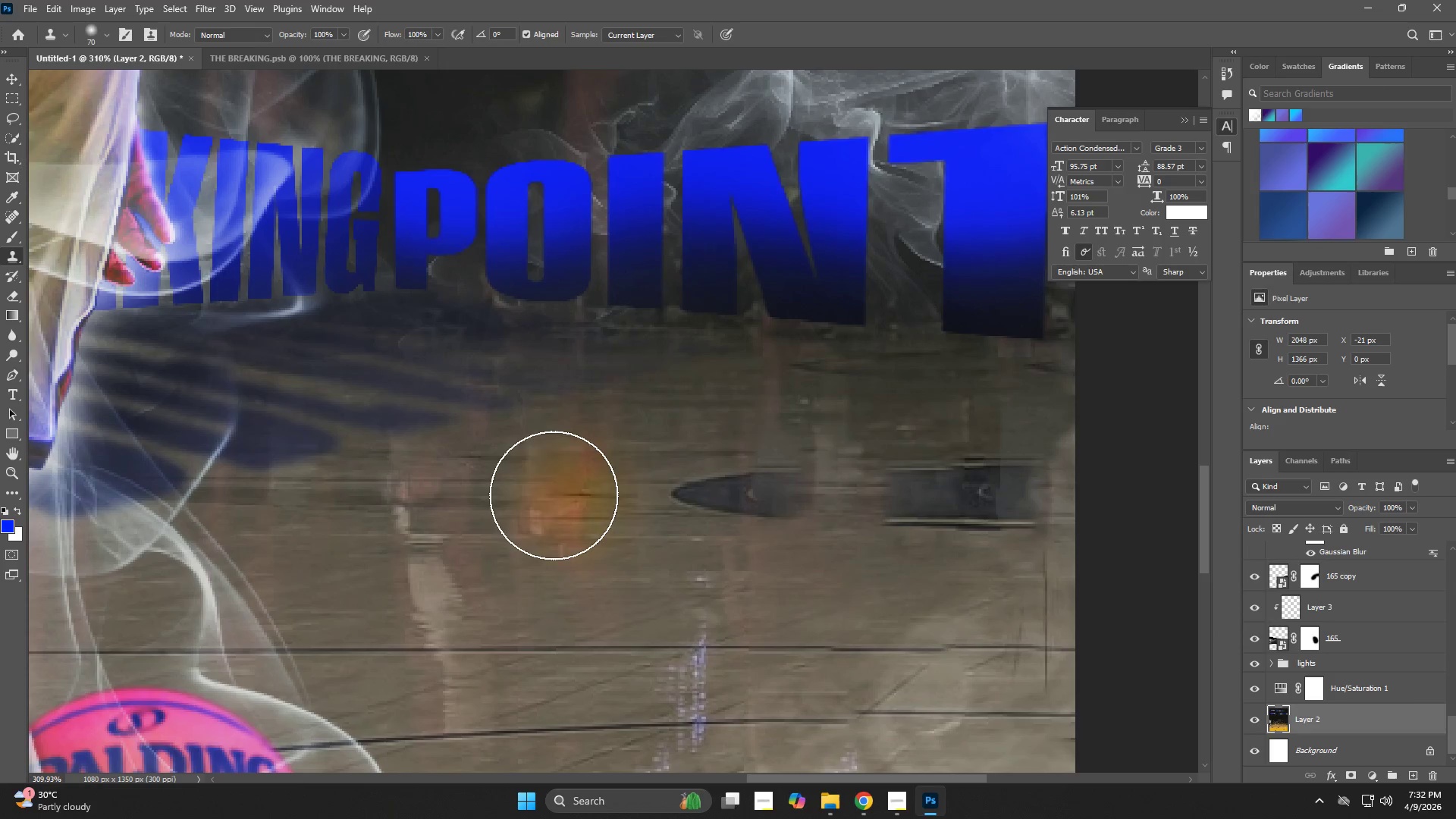 
hold_key(key=AltLeft, duration=1.11)
right_click([532, 485])
 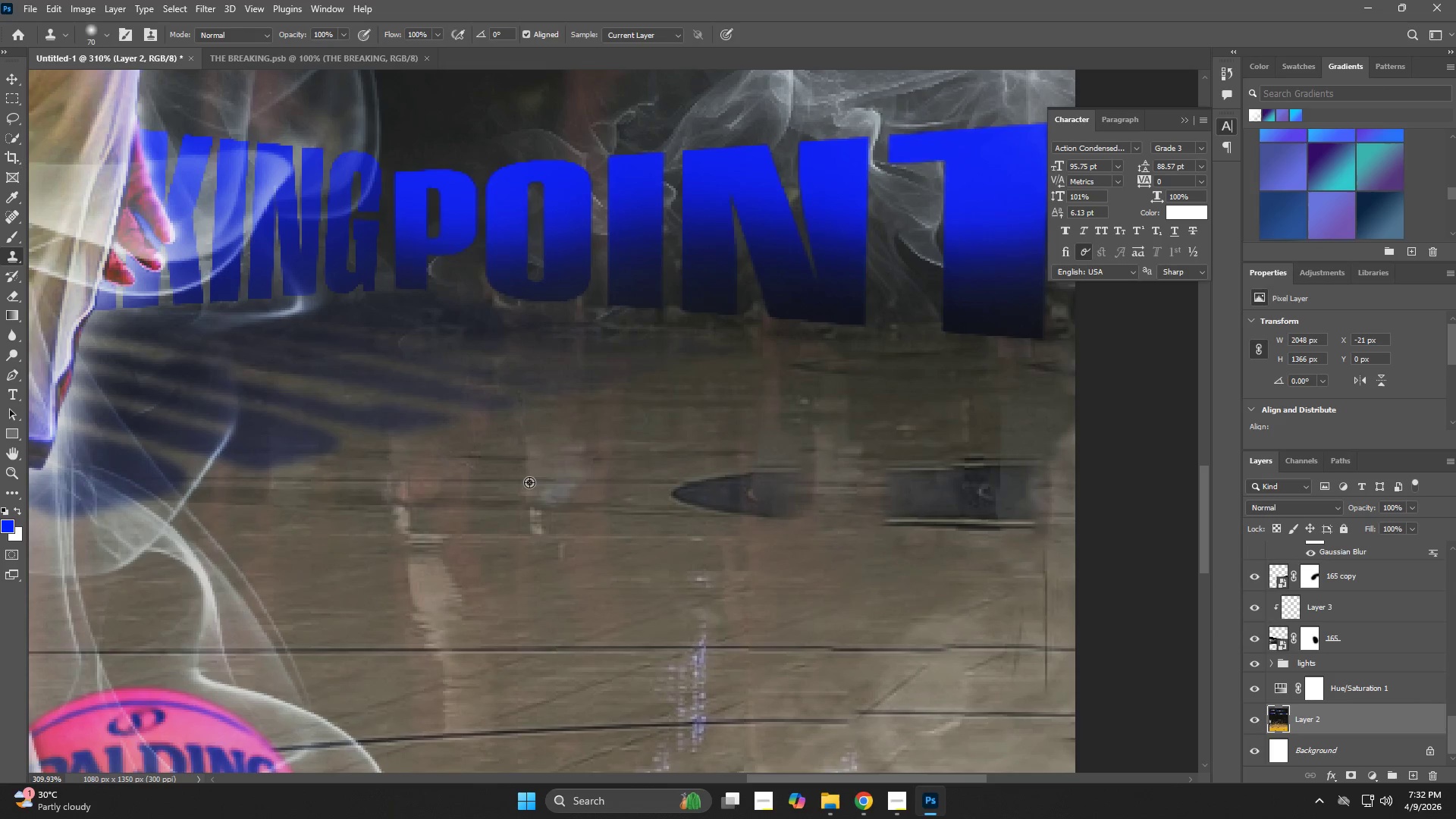 
left_click([529, 482])
 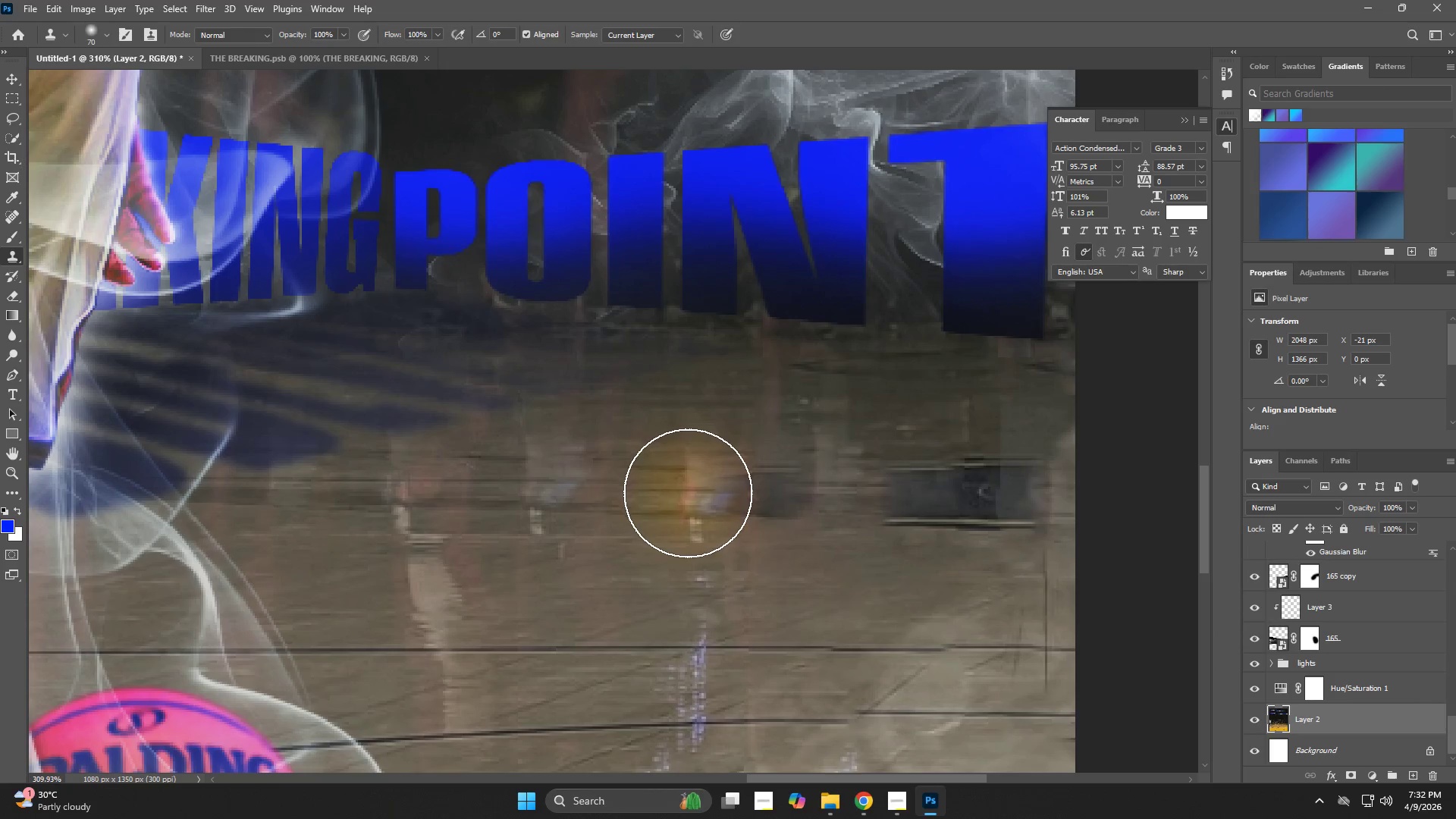 
left_click_drag(start_coordinate=[688, 493], to_coordinate=[726, 493])
 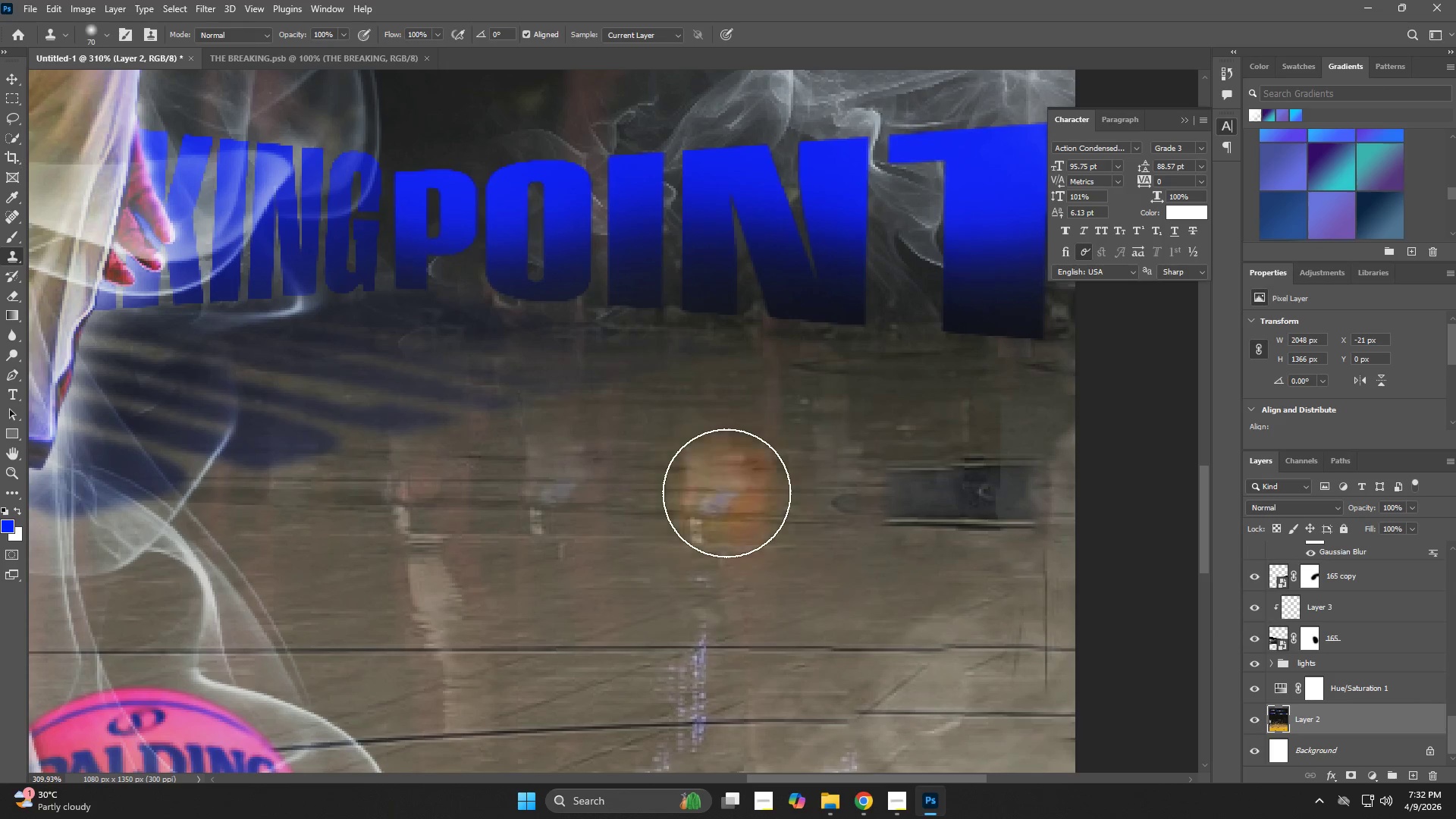 
hold_key(key=AltLeft, duration=0.5)
 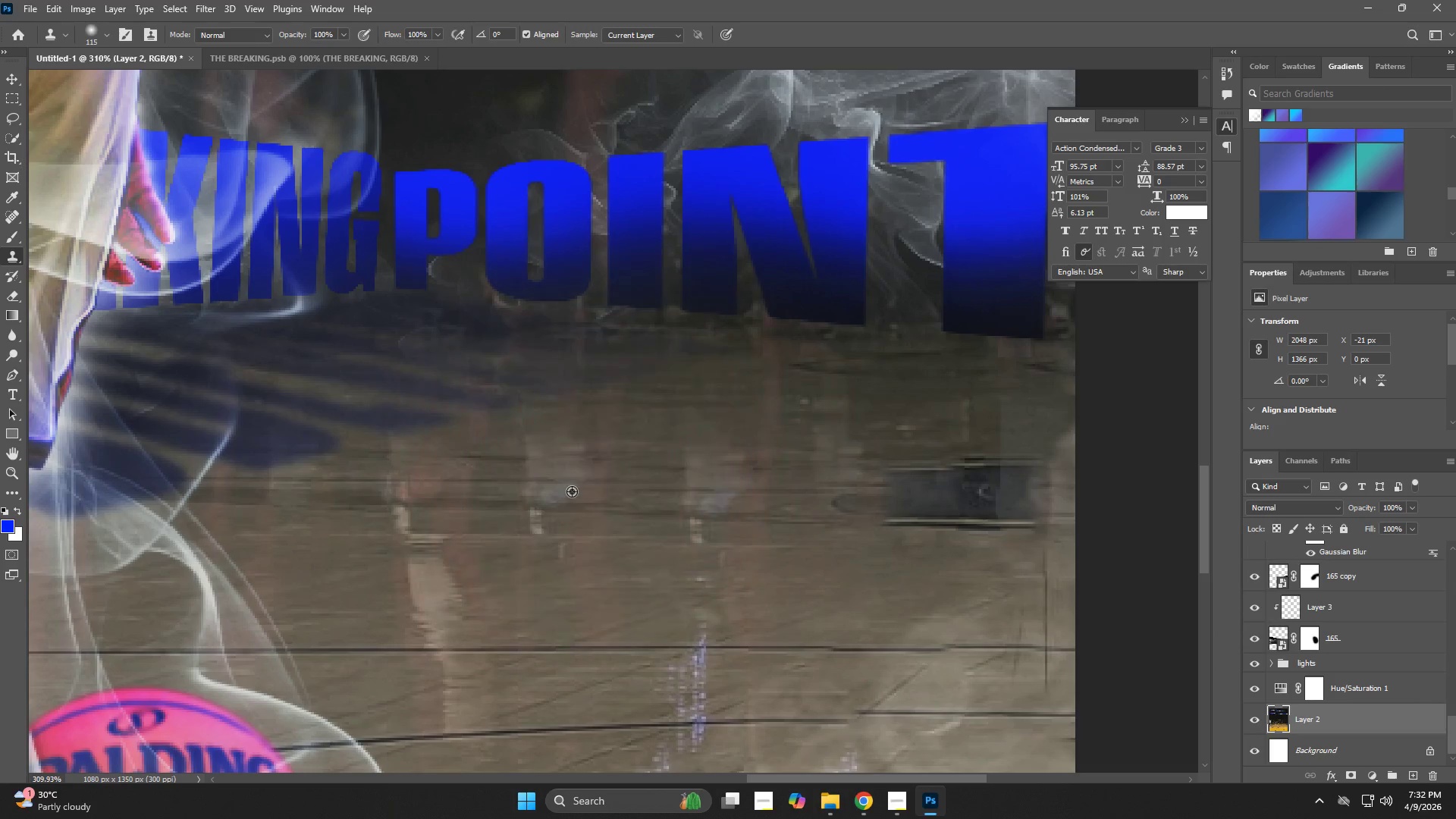 
hold_key(key=AltLeft, duration=0.75)
 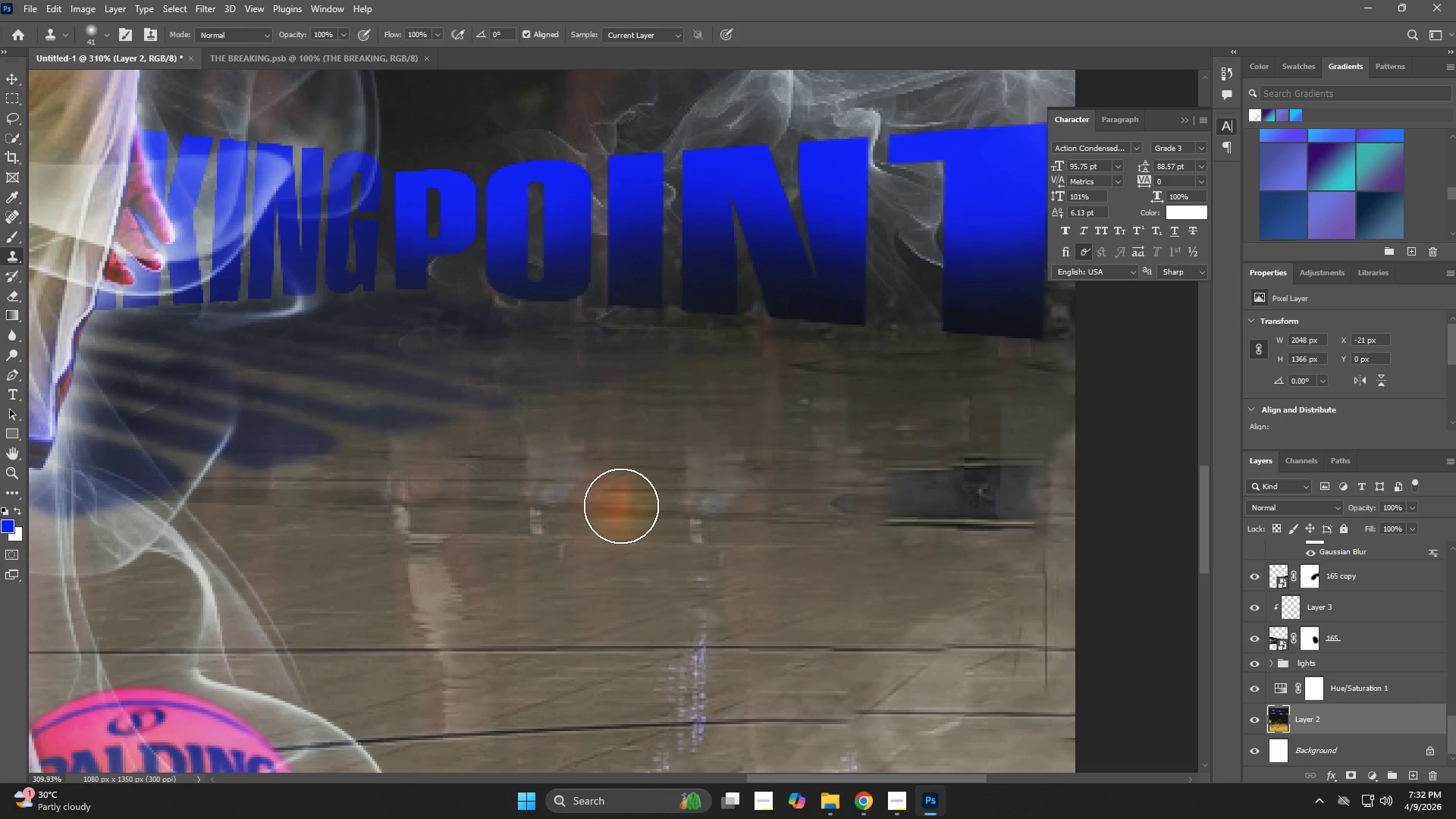 
key(Alt+AltLeft)
 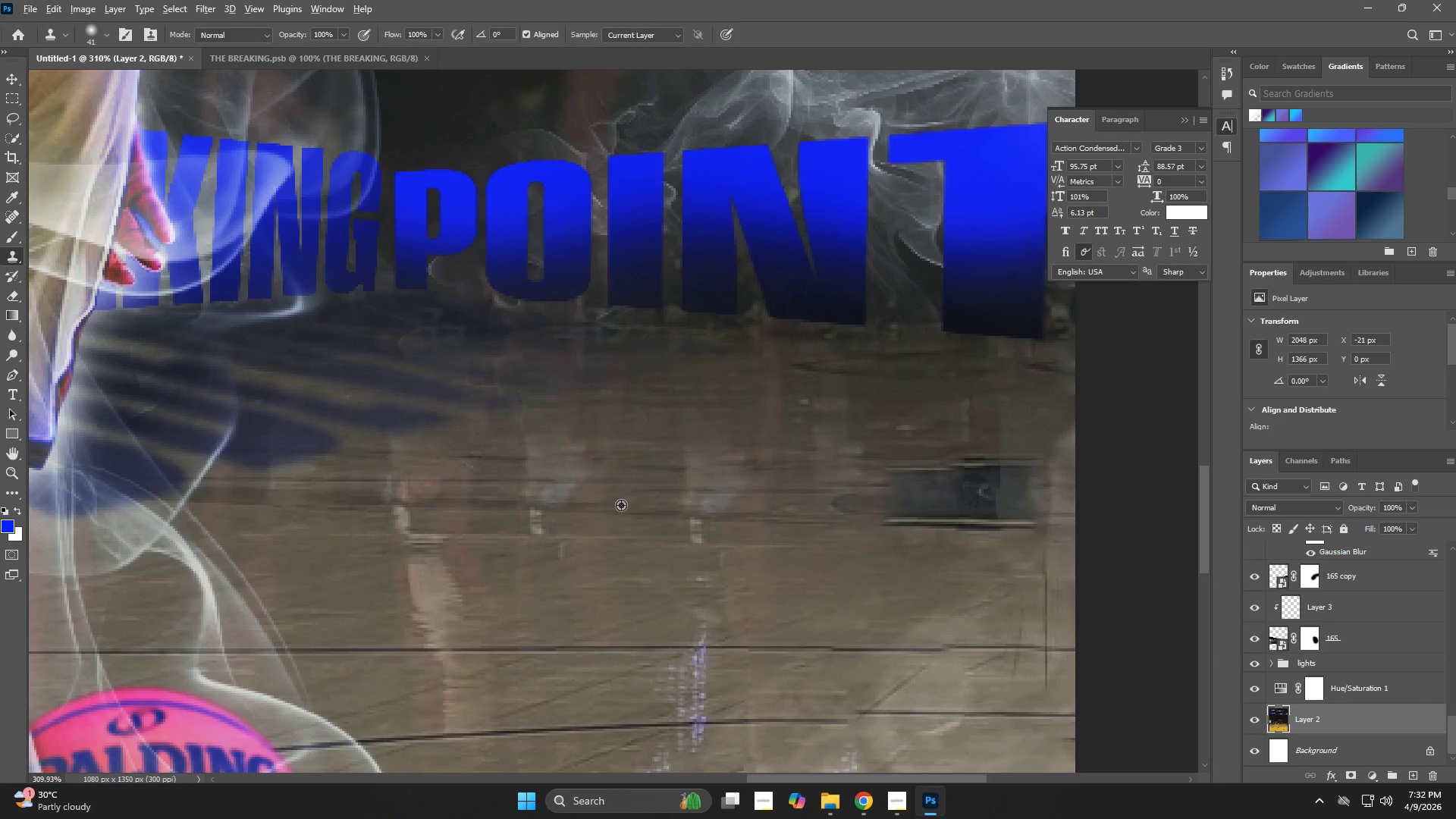 
left_click([621, 505])
 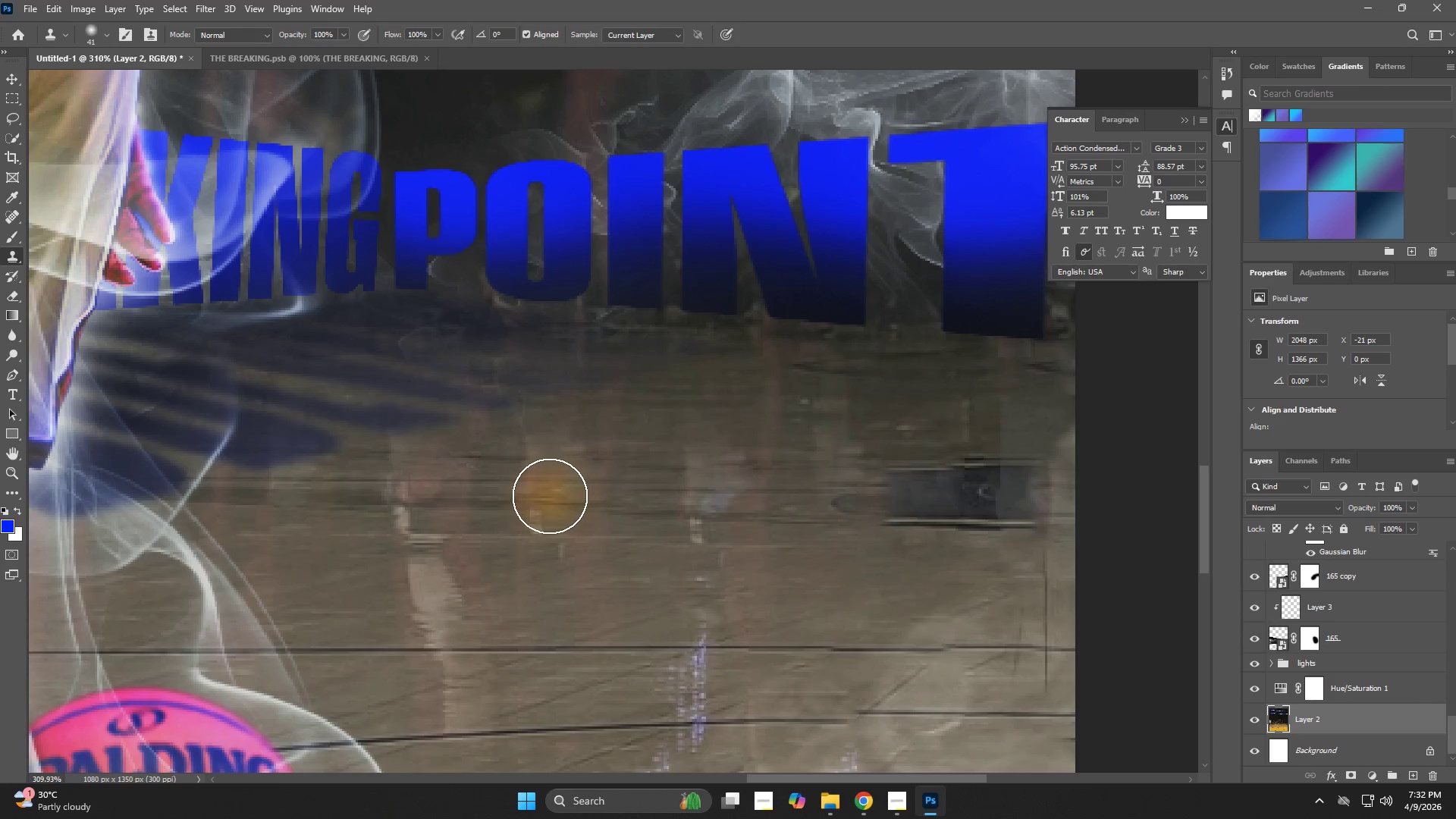 
left_click_drag(start_coordinate=[541, 494], to_coordinate=[547, 495])
 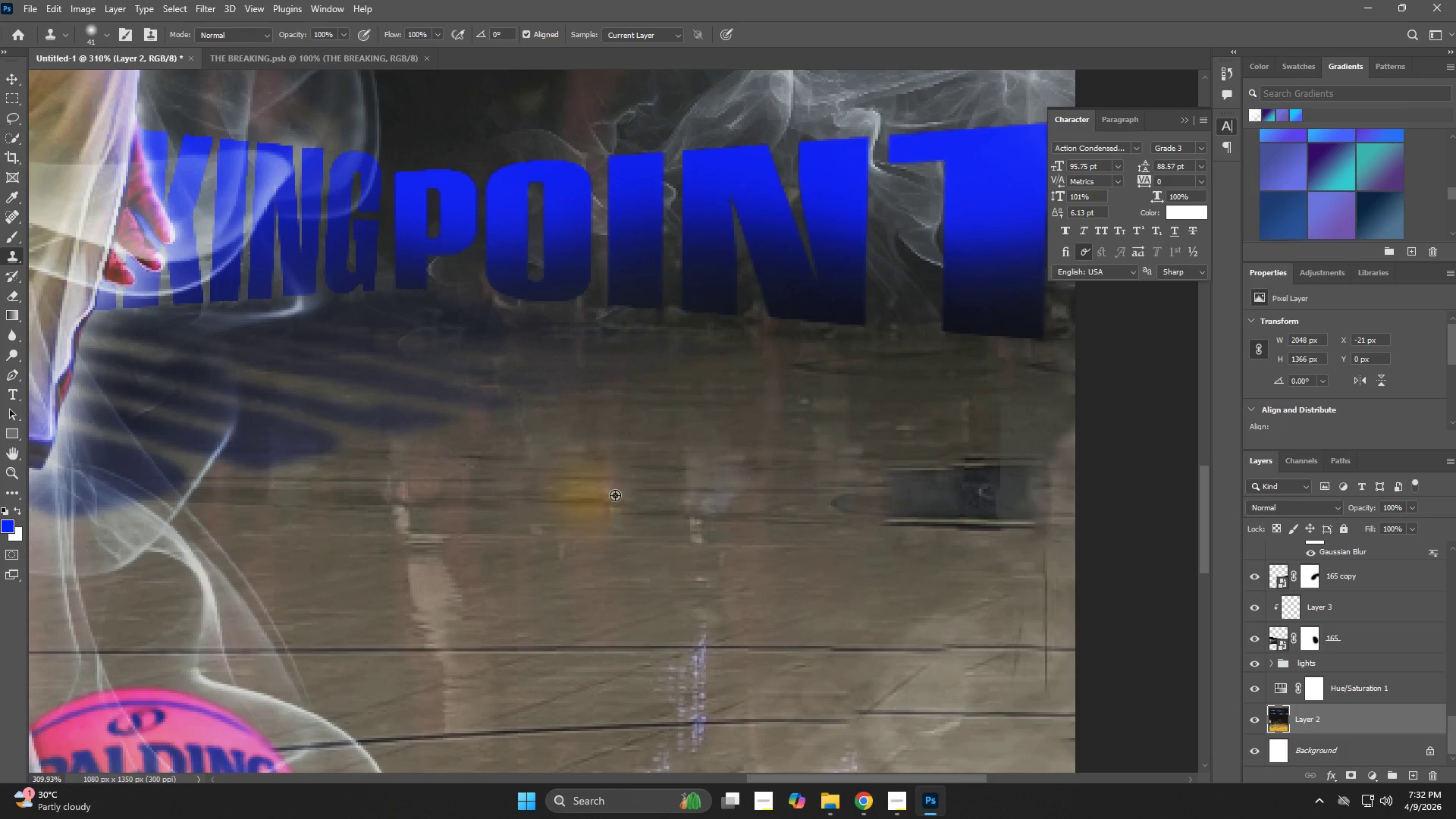 
hold_key(key=AltLeft, duration=0.45)
 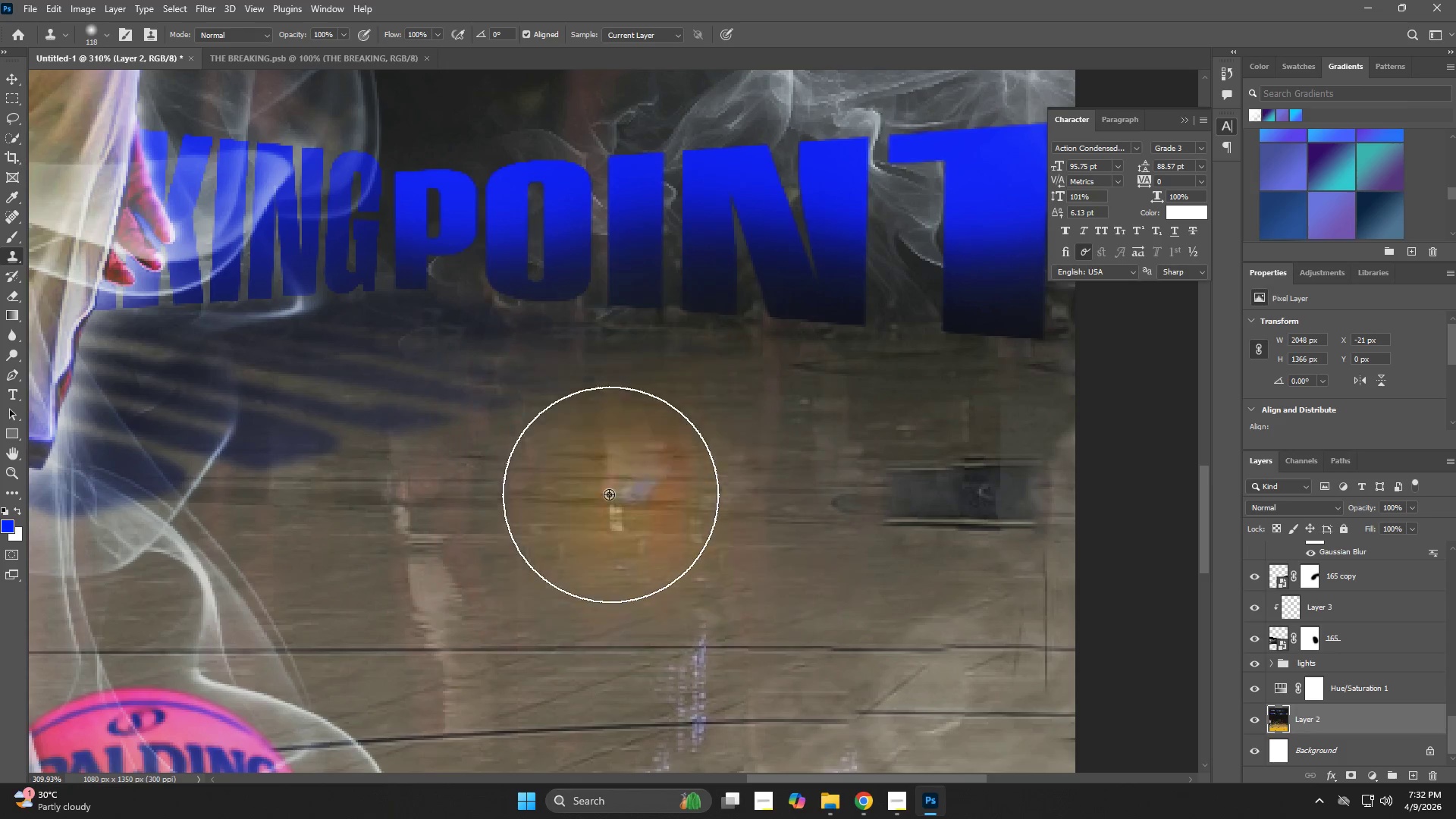 
hold_key(key=AltLeft, duration=0.38)
left_click([585, 492])
 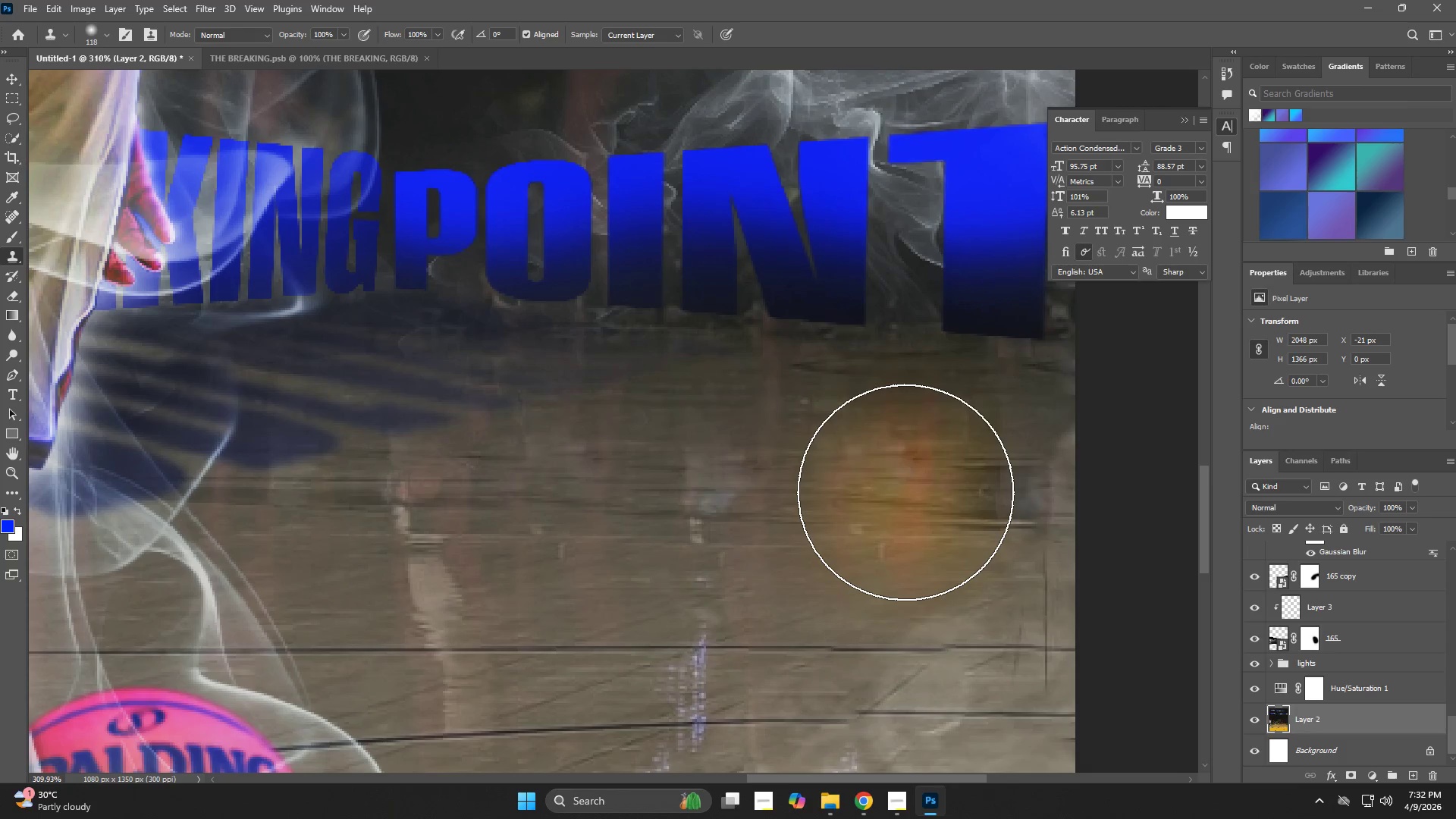 
left_click_drag(start_coordinate=[907, 492], to_coordinate=[1023, 492])
 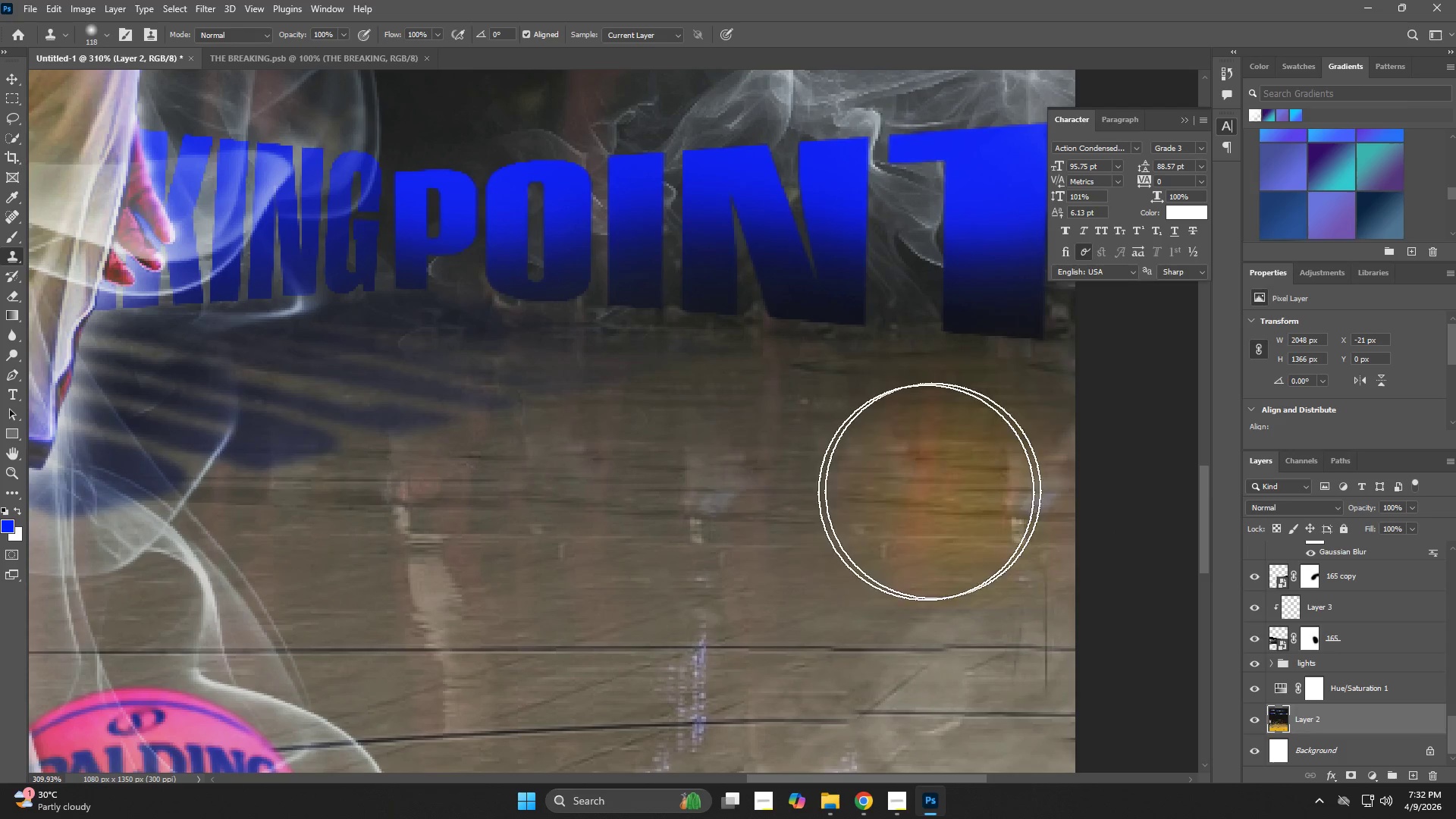 
hold_key(key=AltLeft, duration=0.38)
 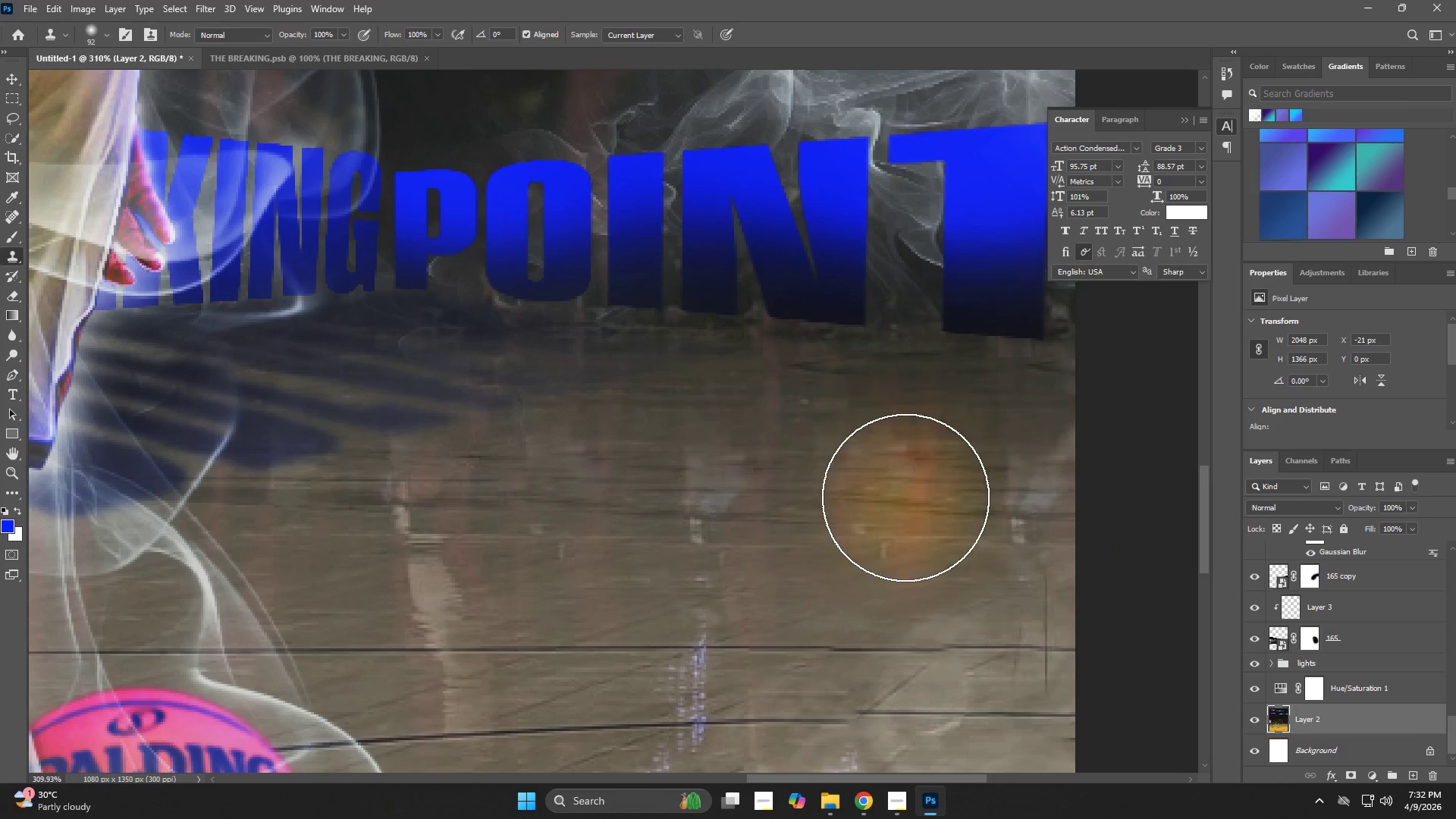 
key(Alt+AltLeft)
 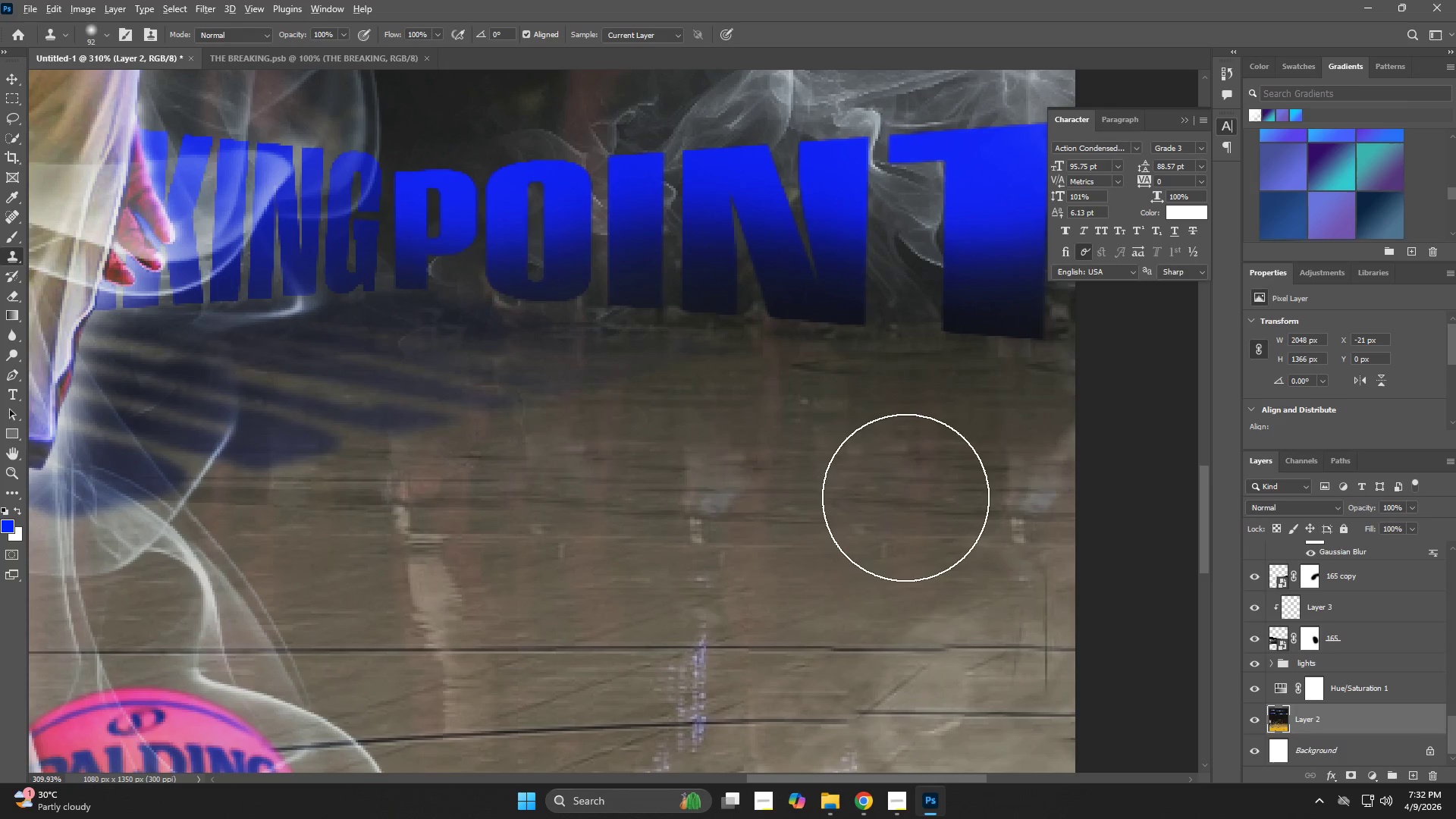 
left_click([905, 497])
 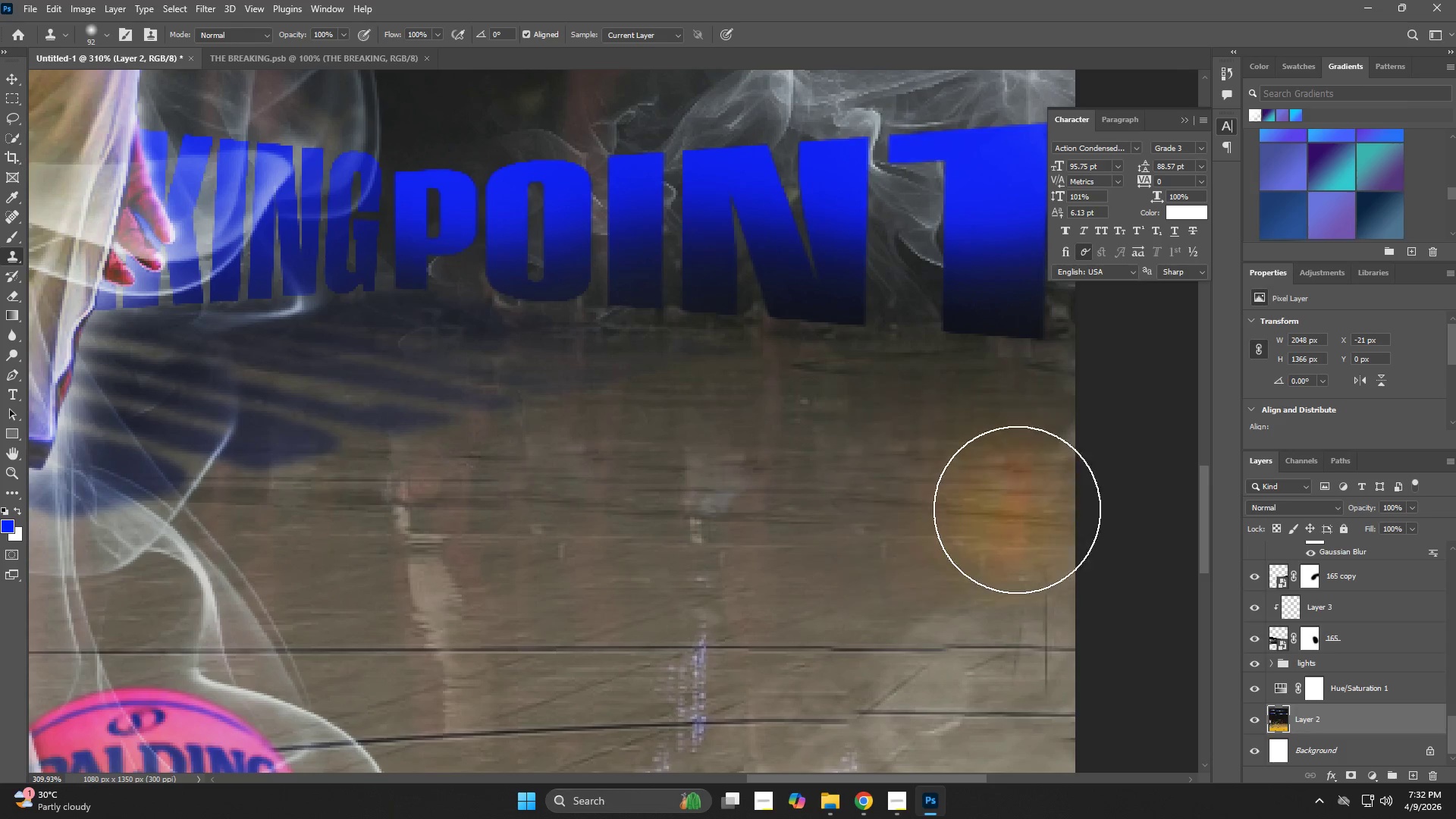 
left_click_drag(start_coordinate=[1029, 511], to_coordinate=[1043, 516])
 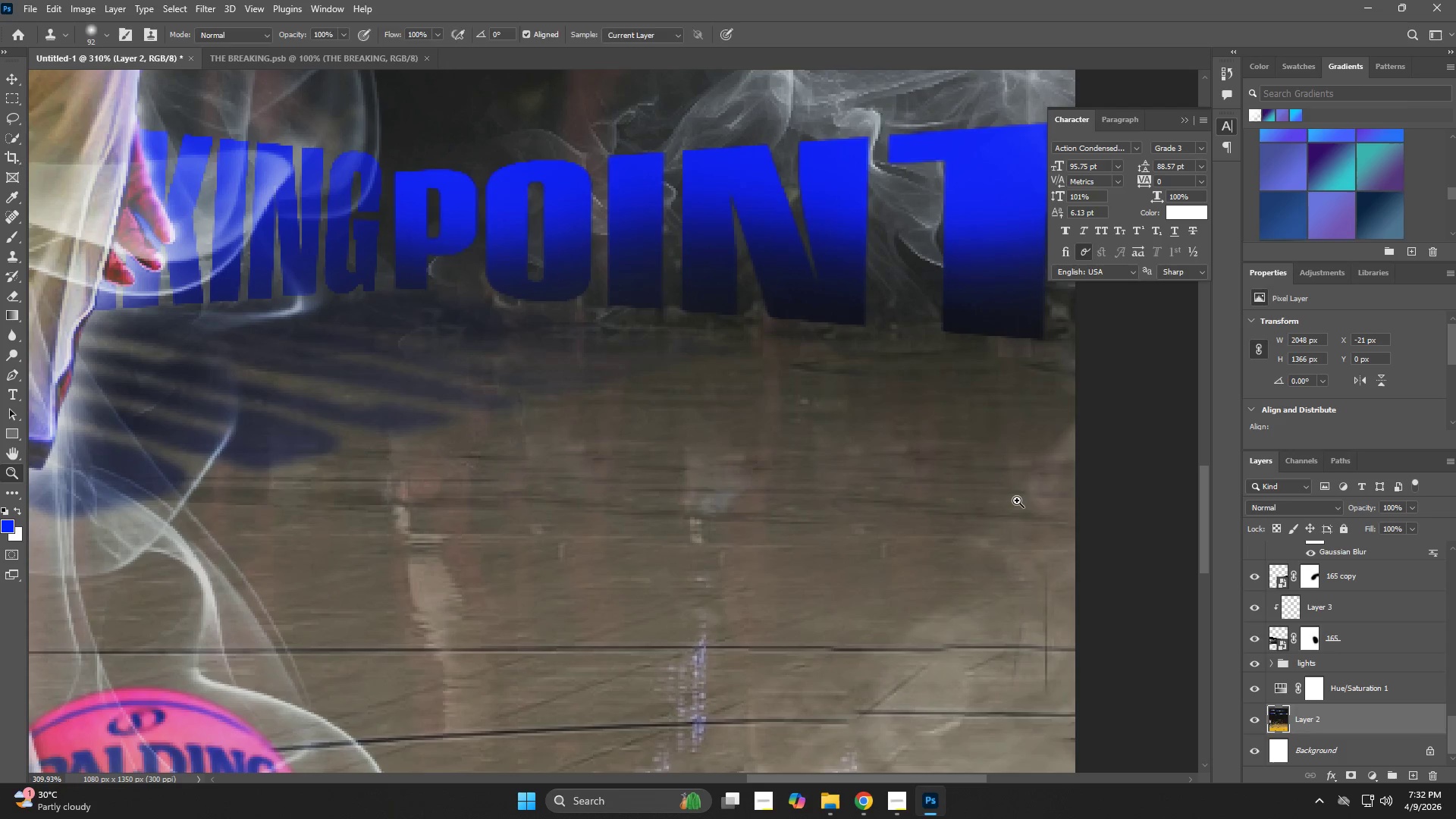 
key(Z)
 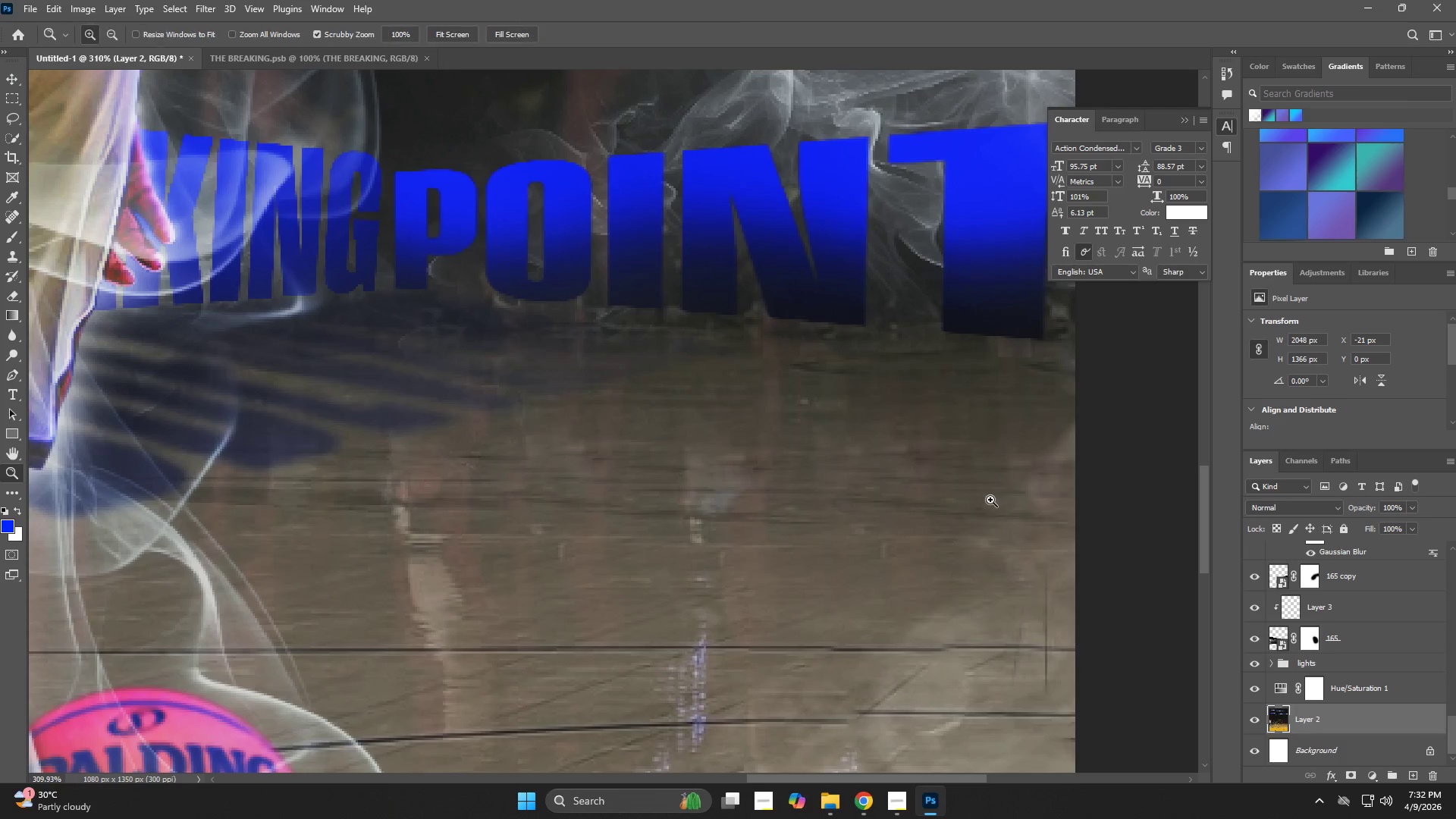 
left_click_drag(start_coordinate=[1000, 498], to_coordinate=[933, 516])
 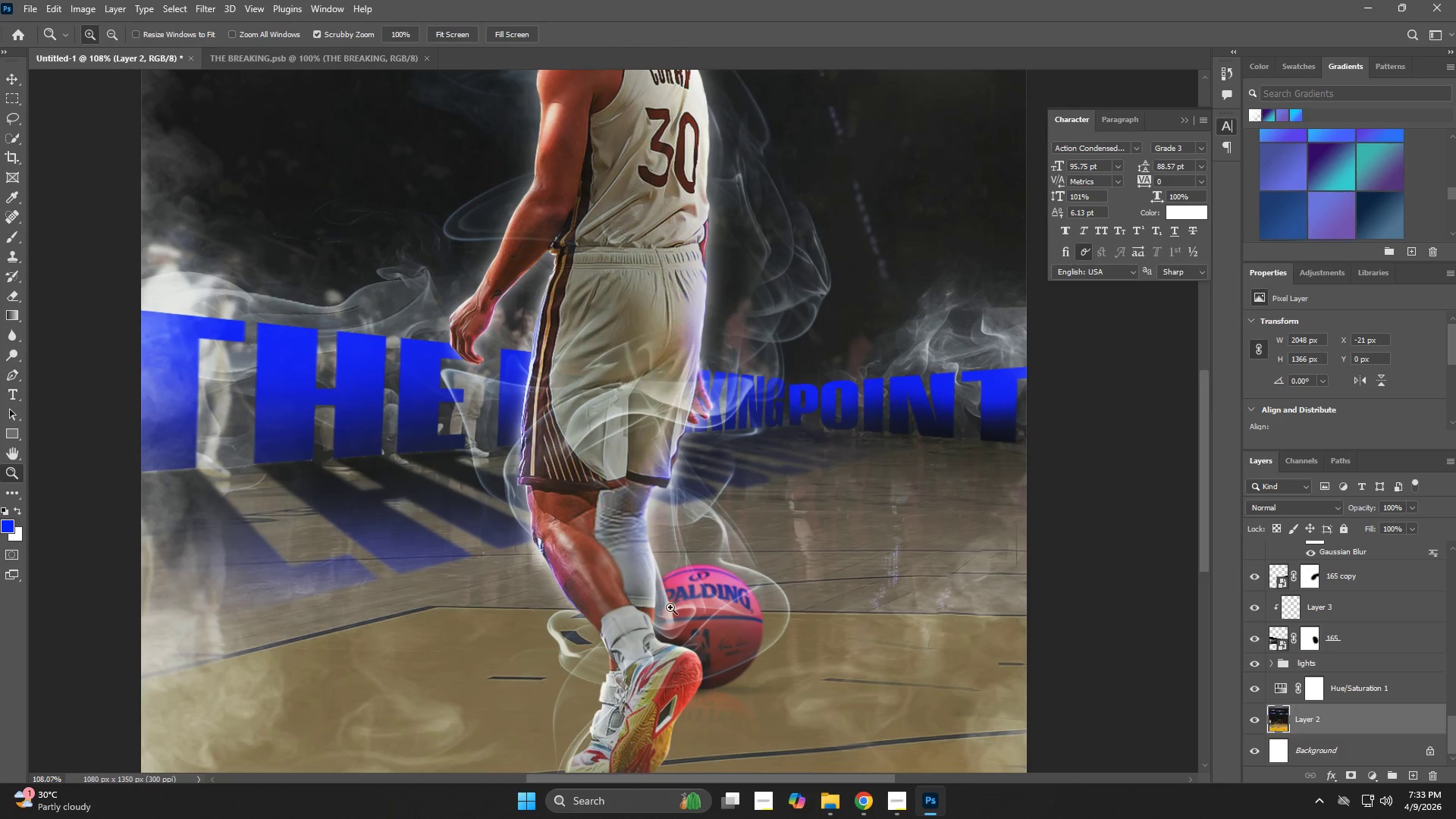 
key(Z)
 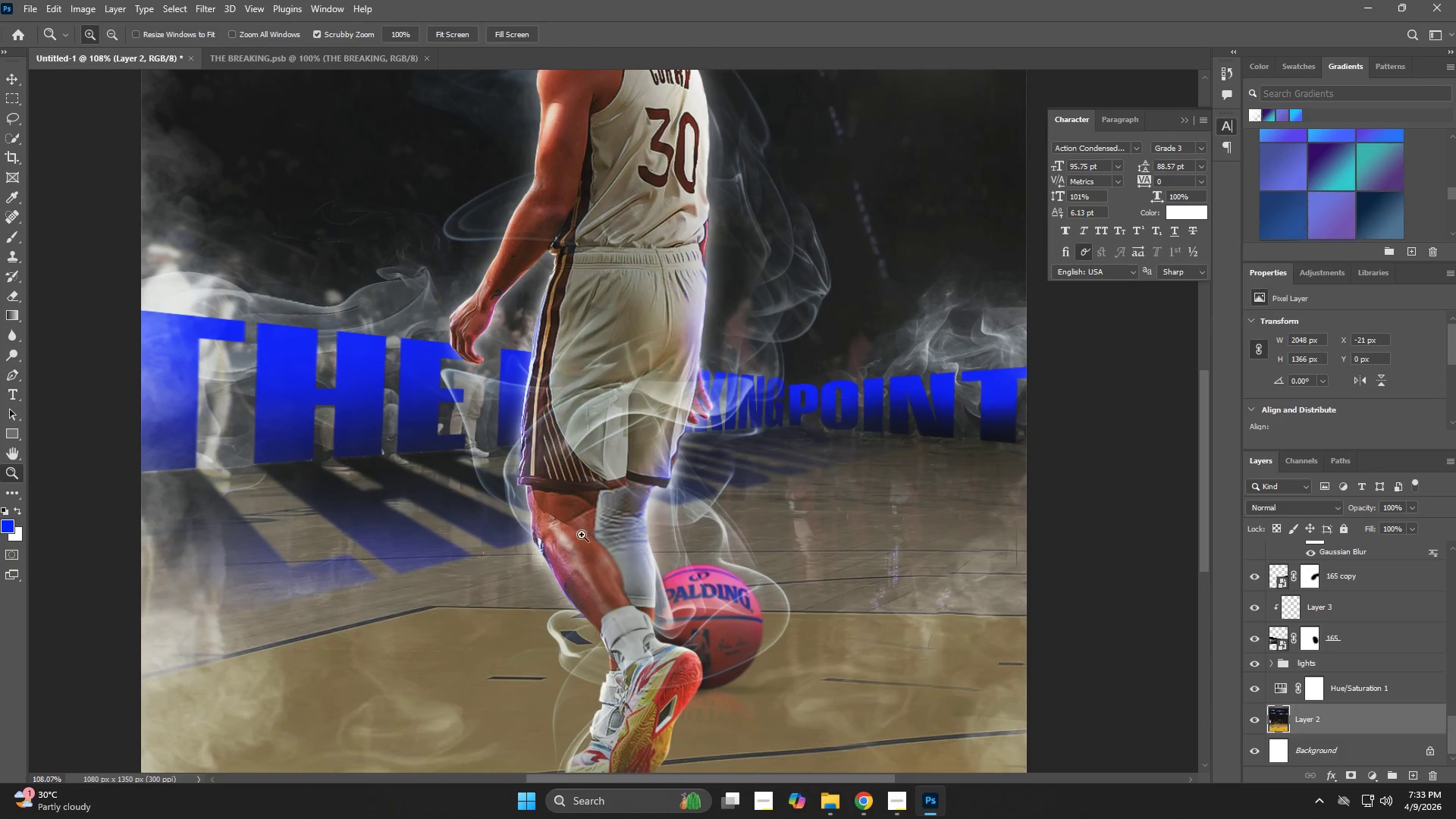 
left_click_drag(start_coordinate=[751, 539], to_coordinate=[704, 576])
 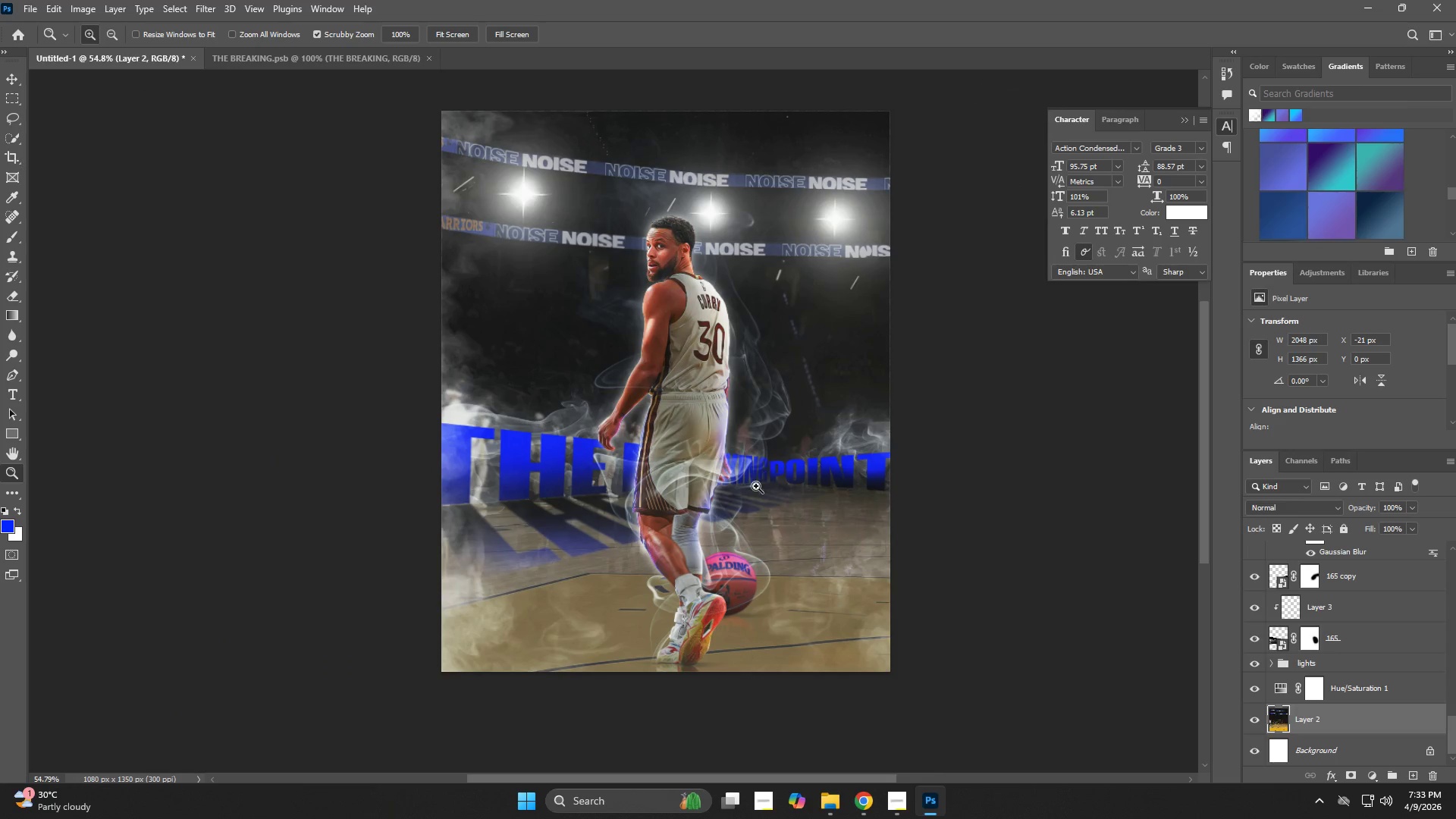 
type(bv)
 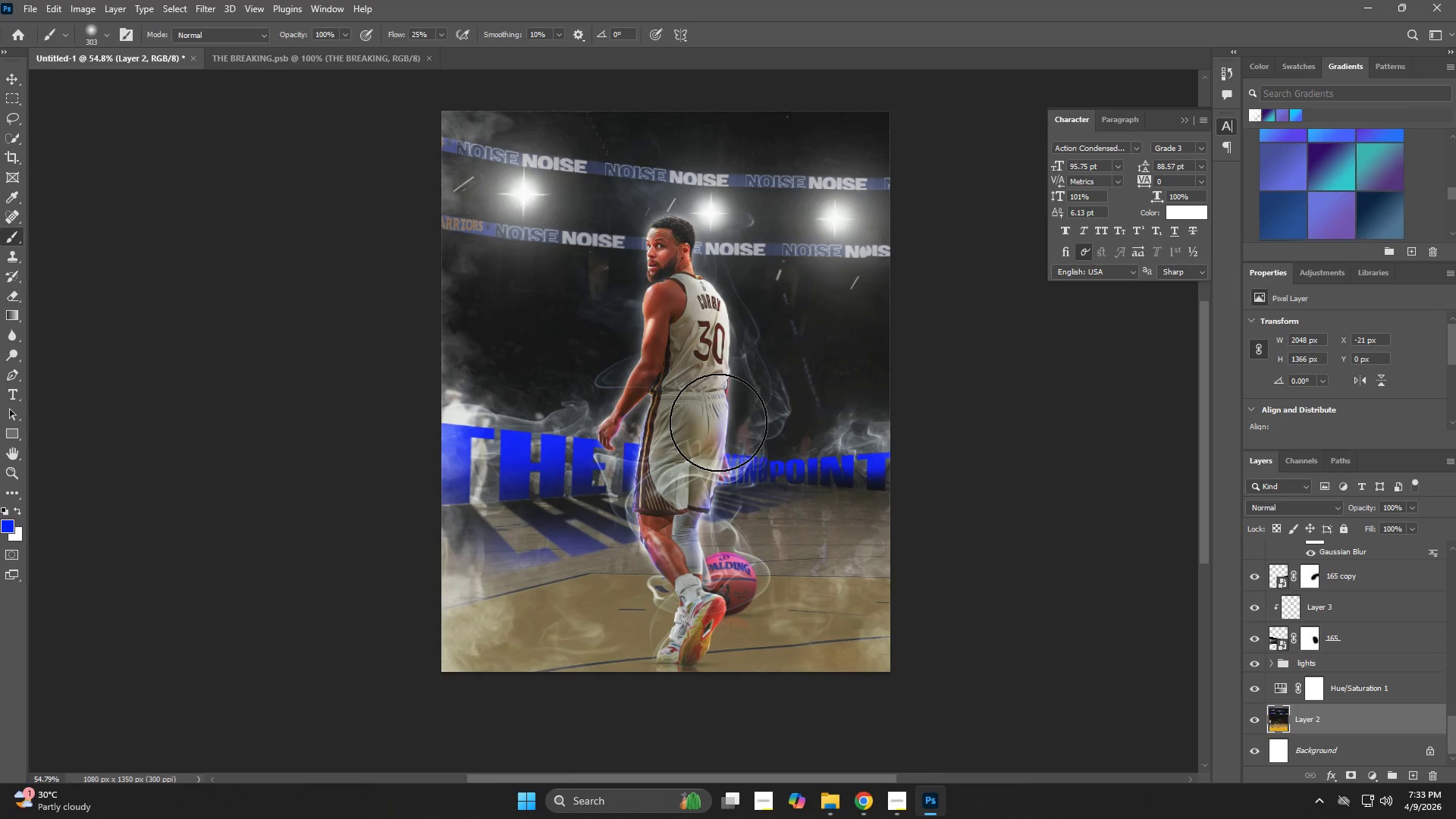 
left_click([717, 422])
 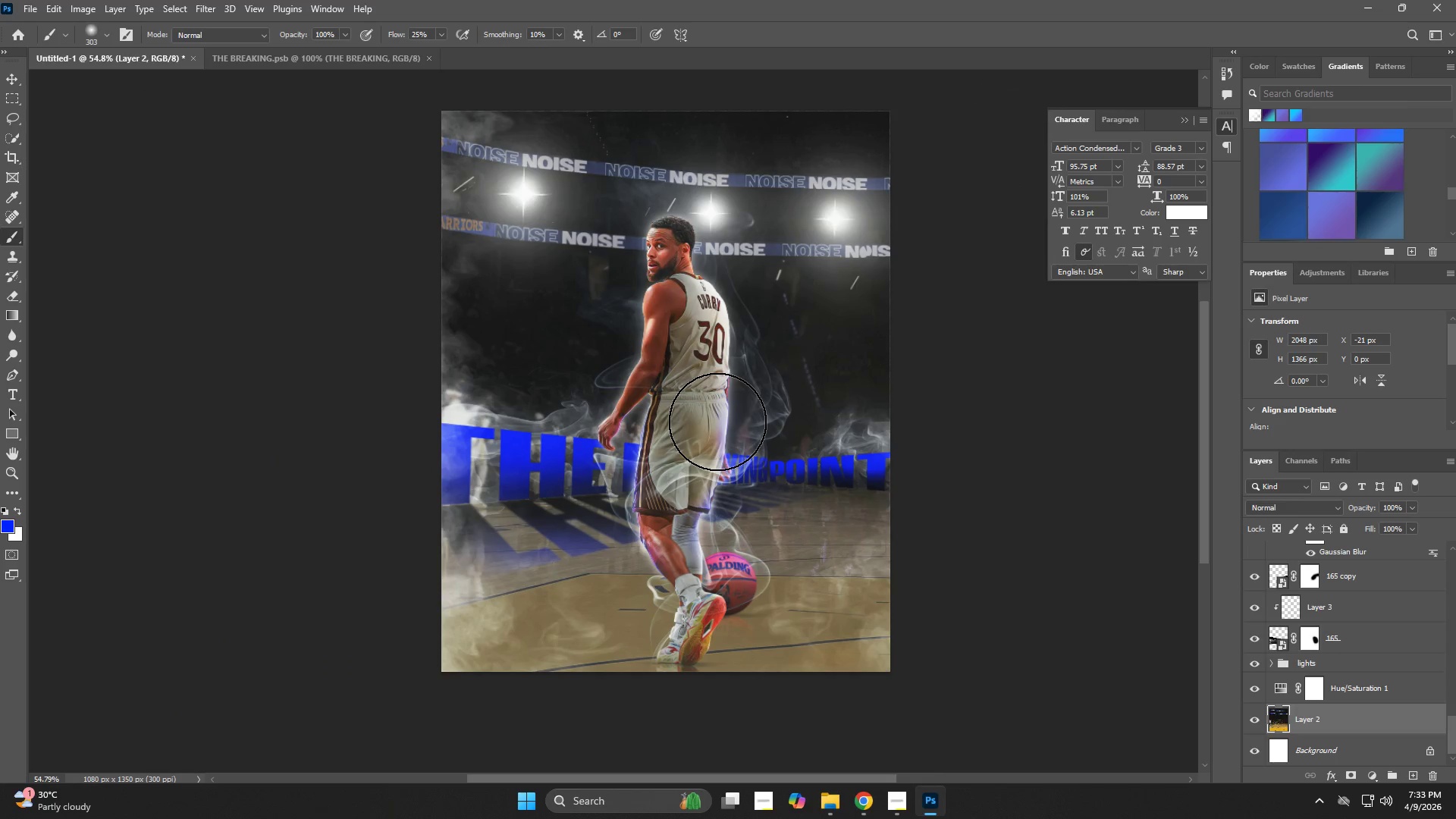 
key(V)
 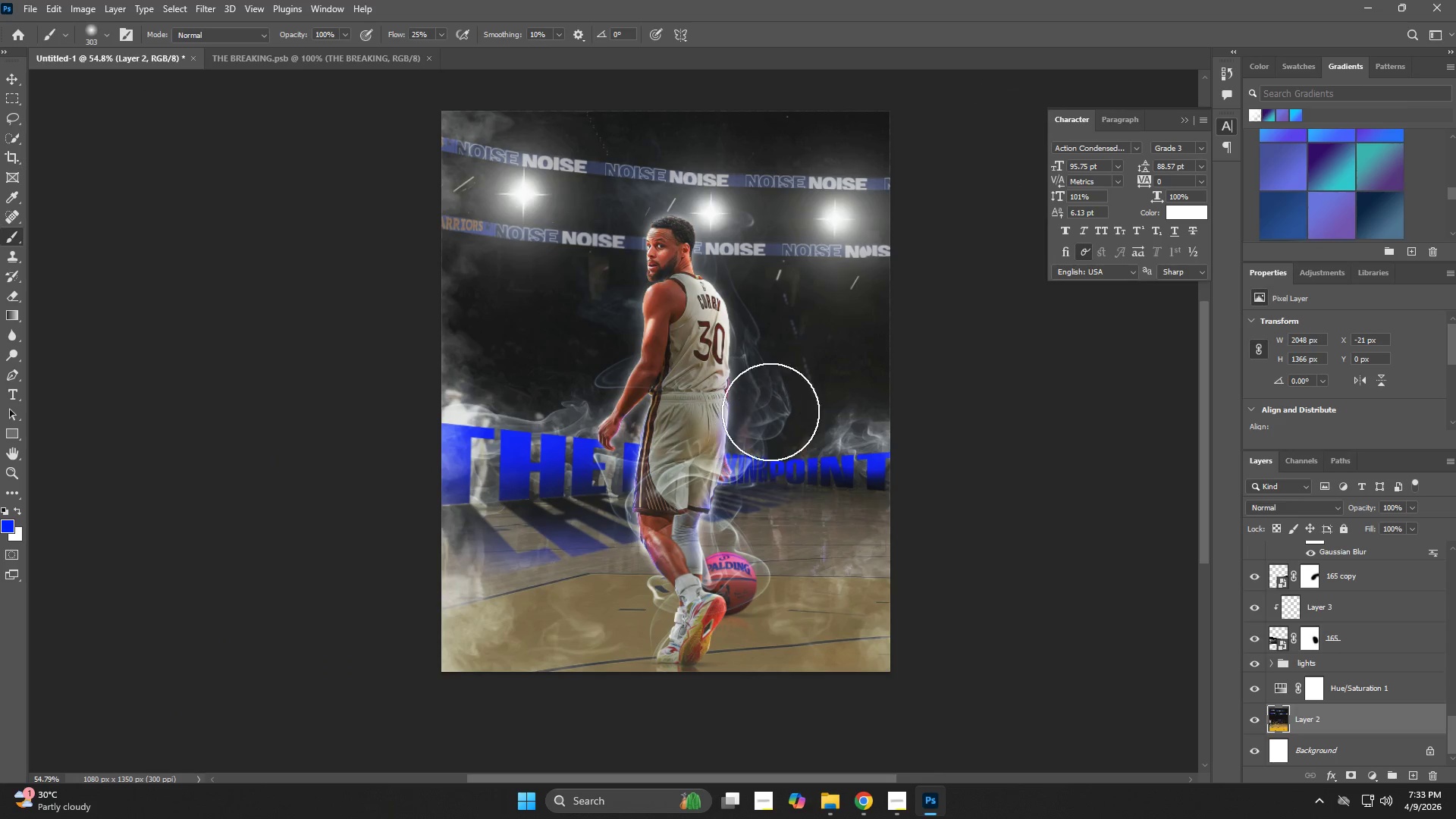 
left_click([763, 394])
 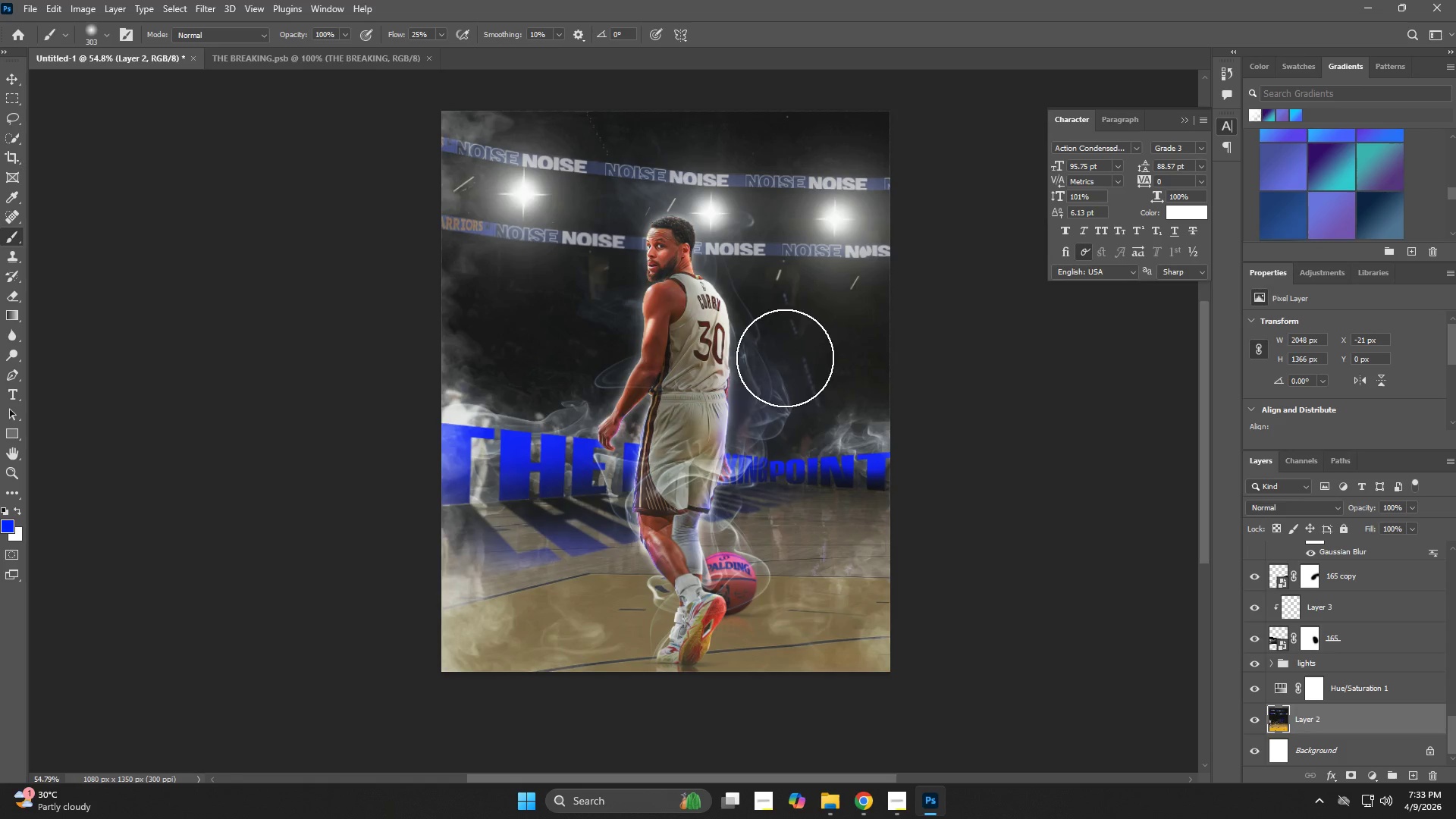 
key(Control+ControlLeft)
 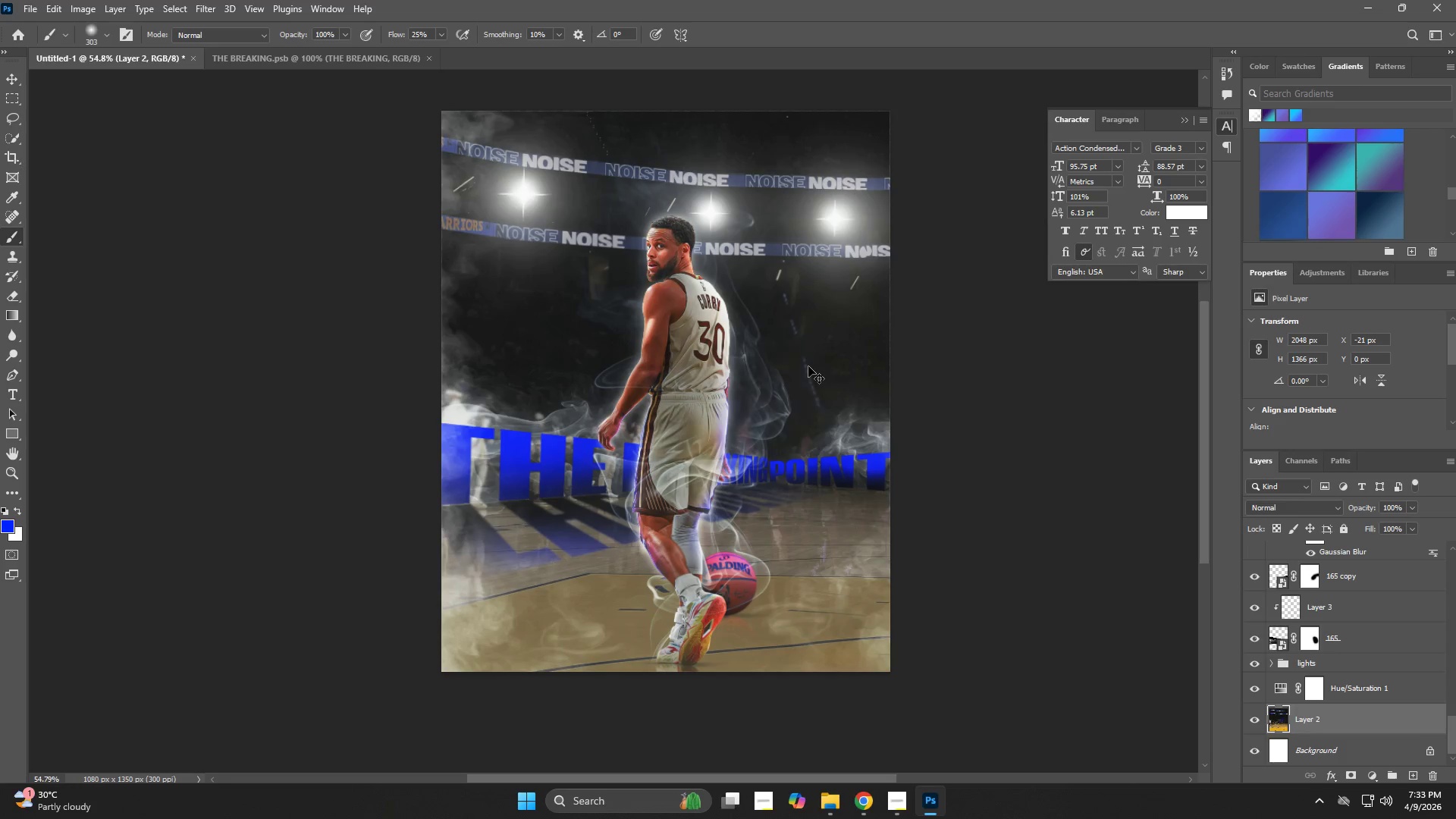 
key(Control+Z)
 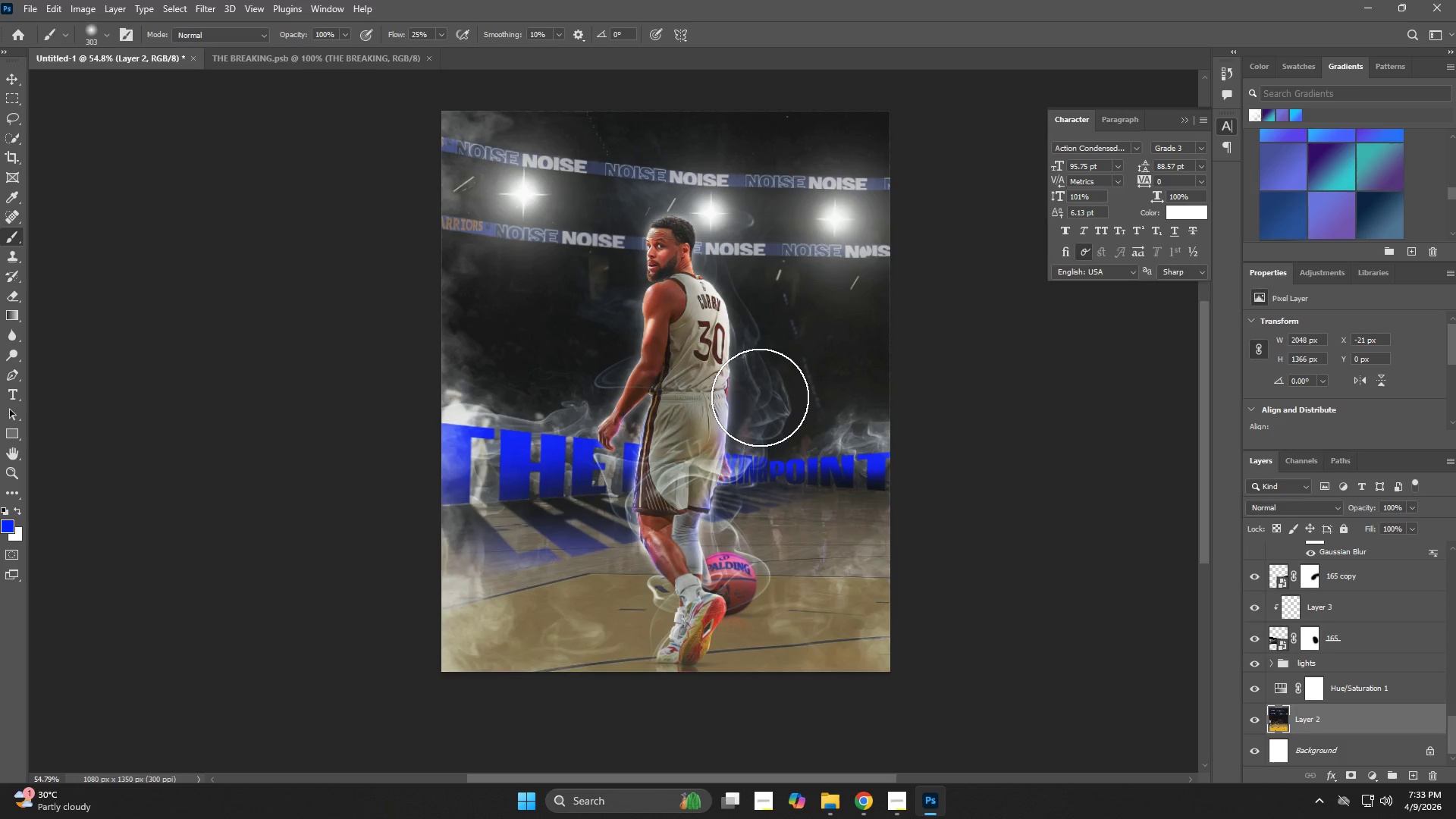 
key(Control+ControlLeft)
 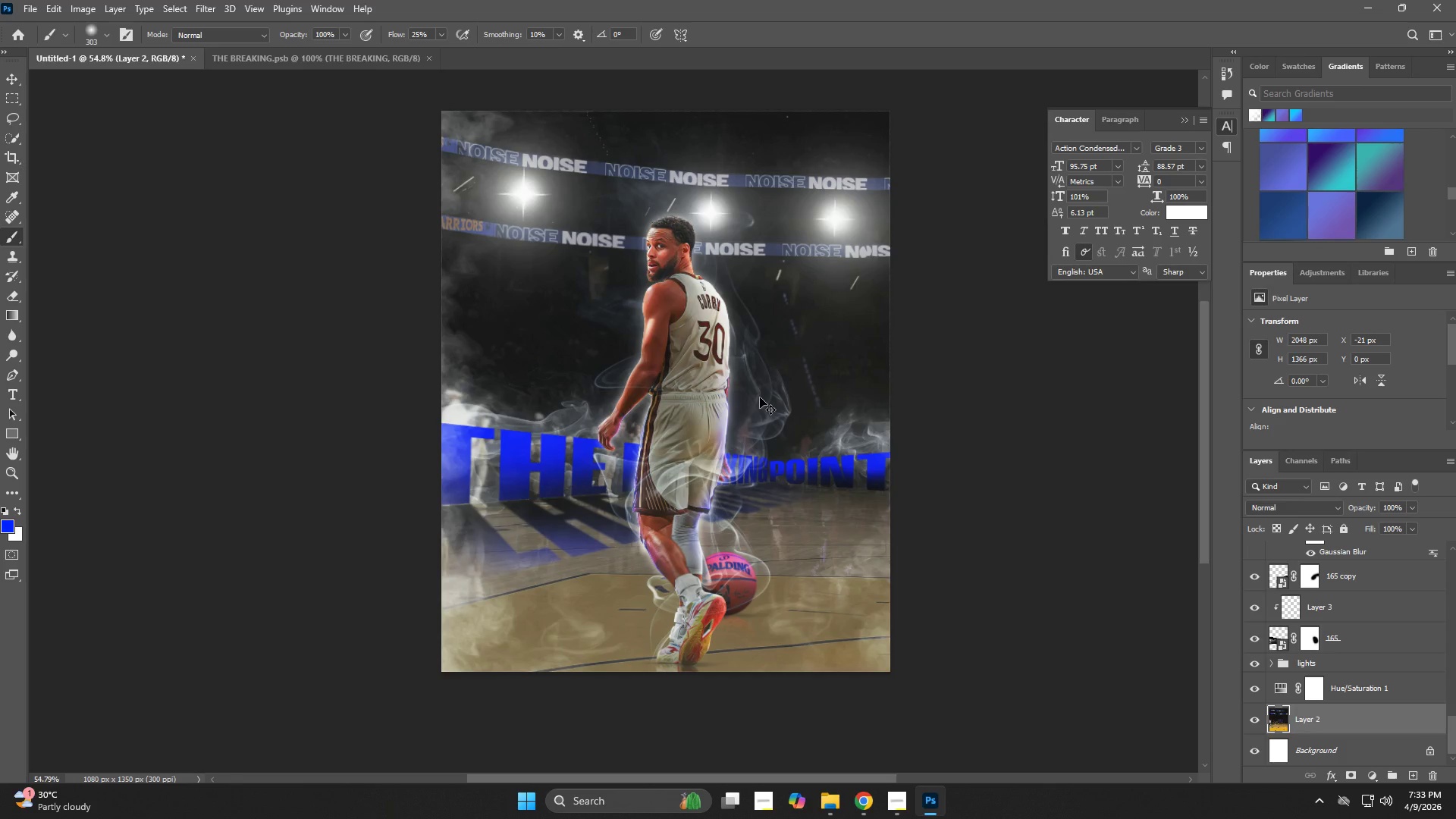 
key(Control+Z)
 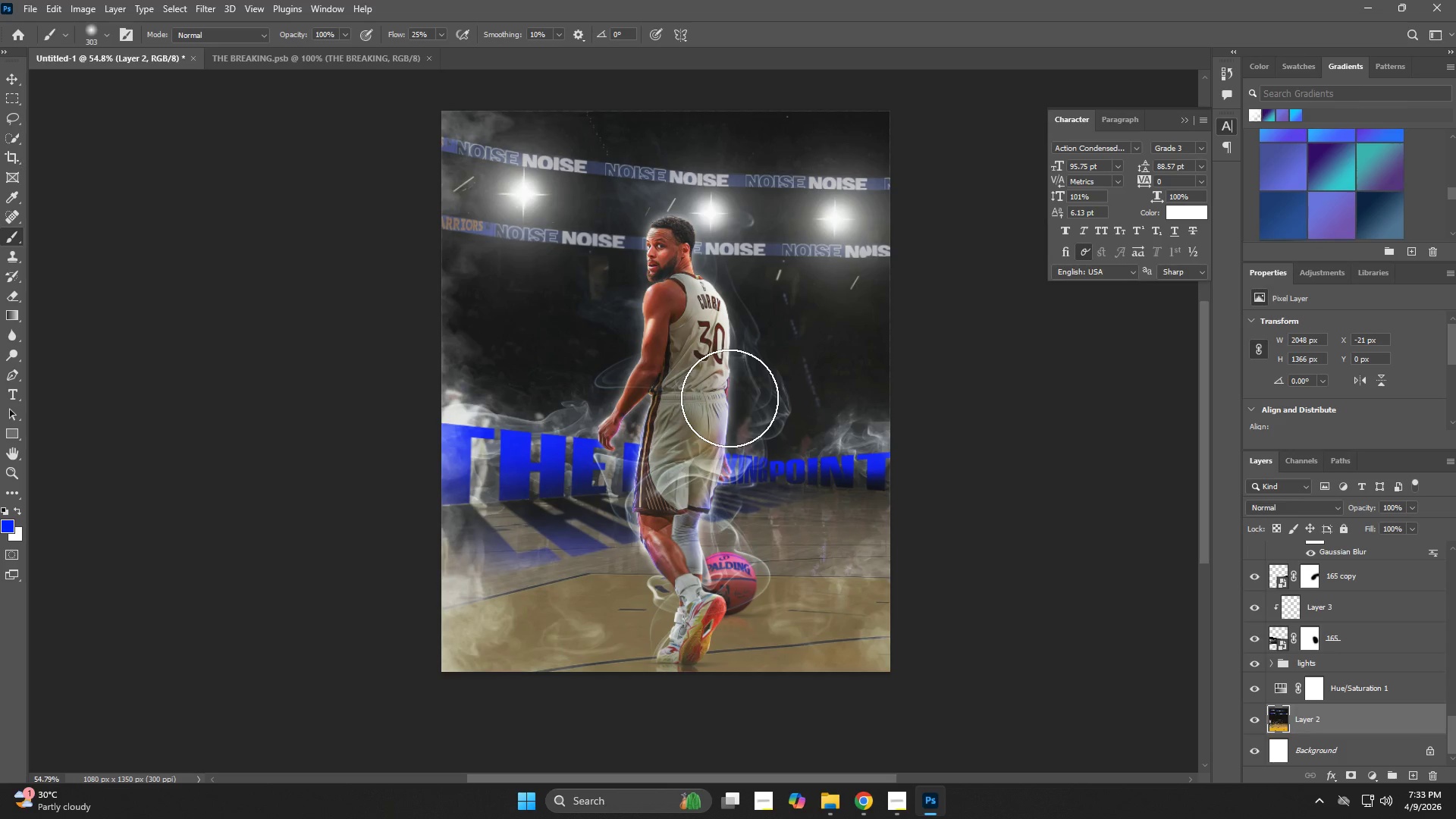 
hold_key(key=V, duration=0.72)
 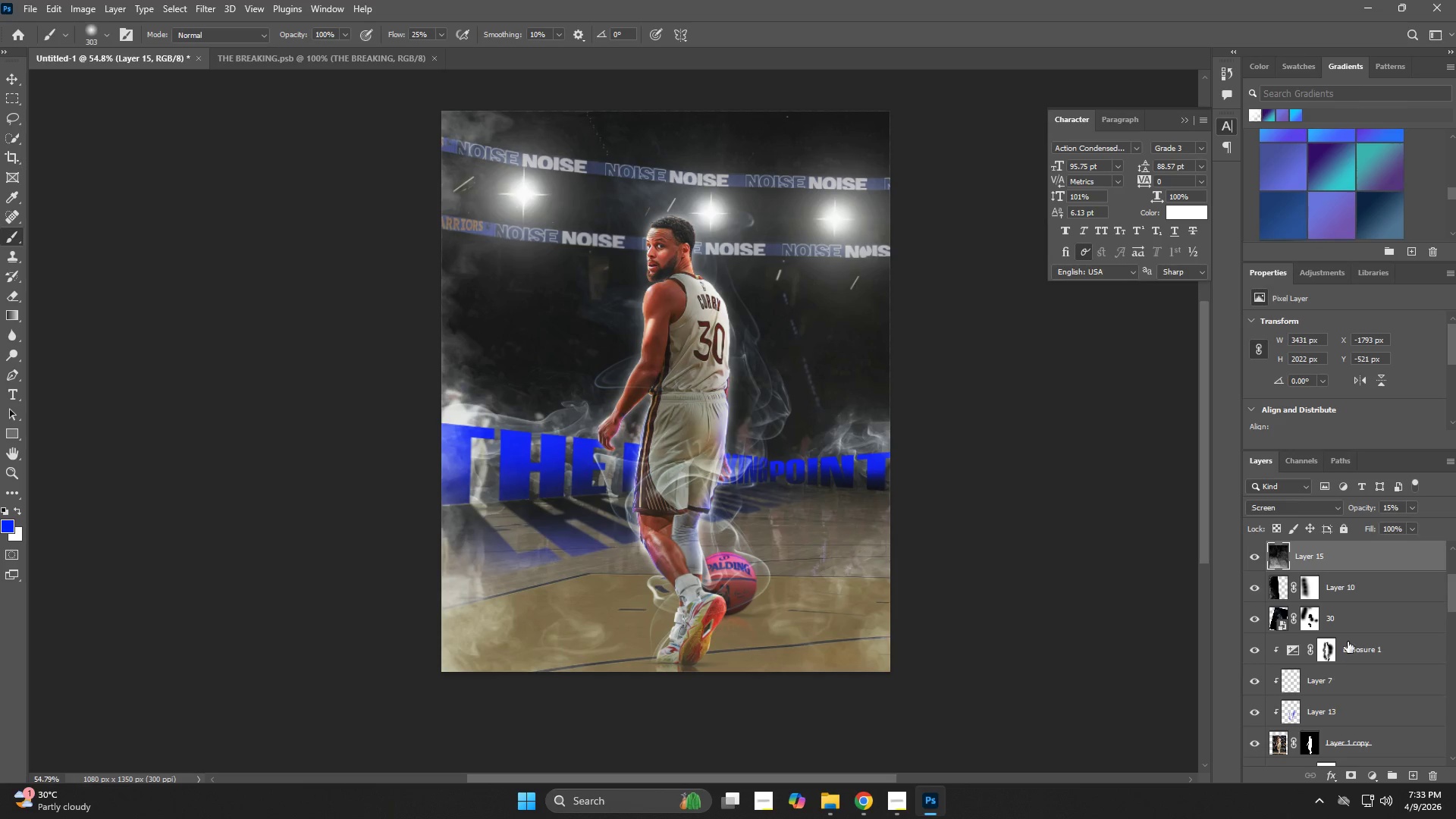 
left_click([707, 388])
 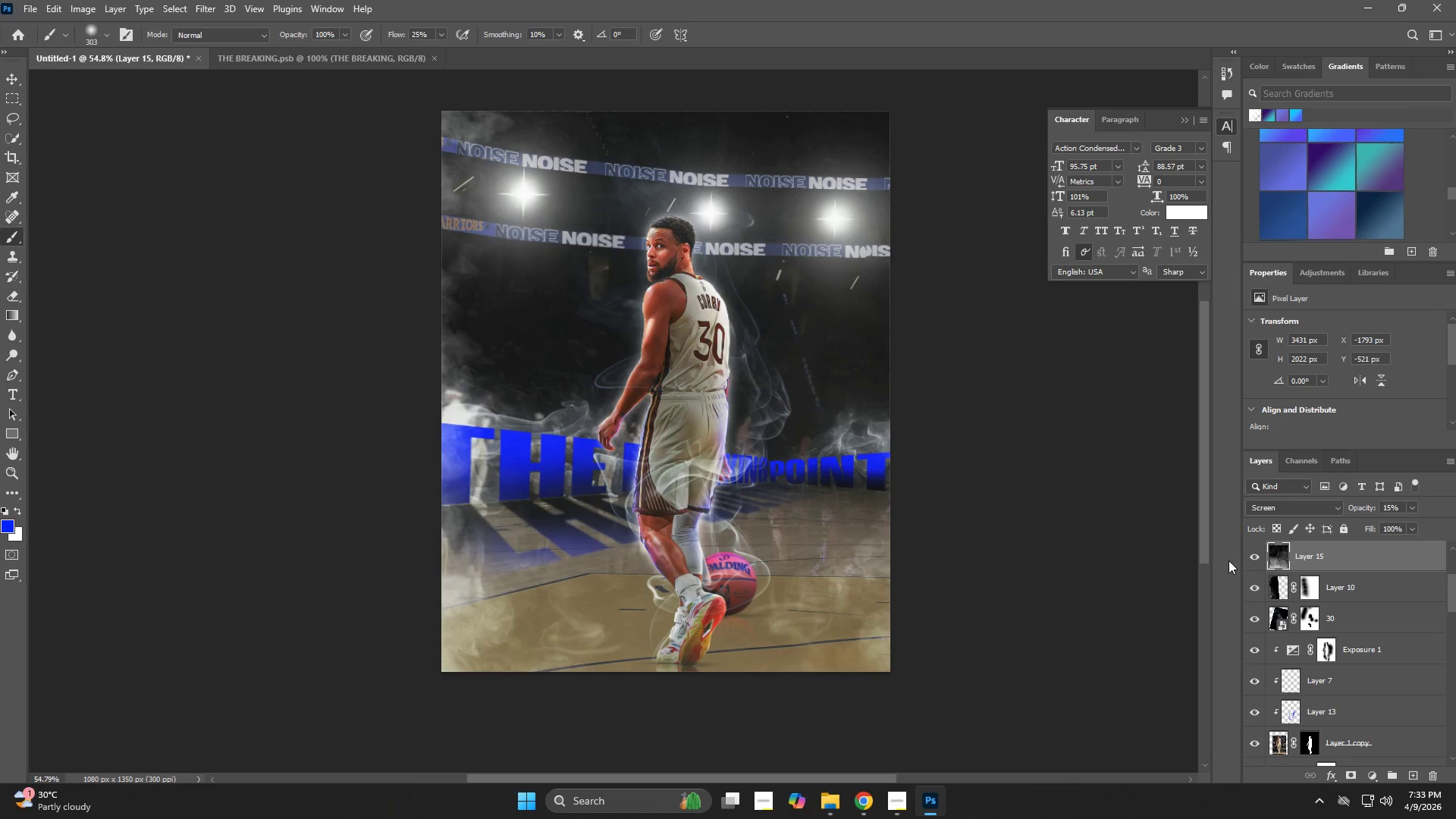 
hold_key(key=V, duration=0.75)
 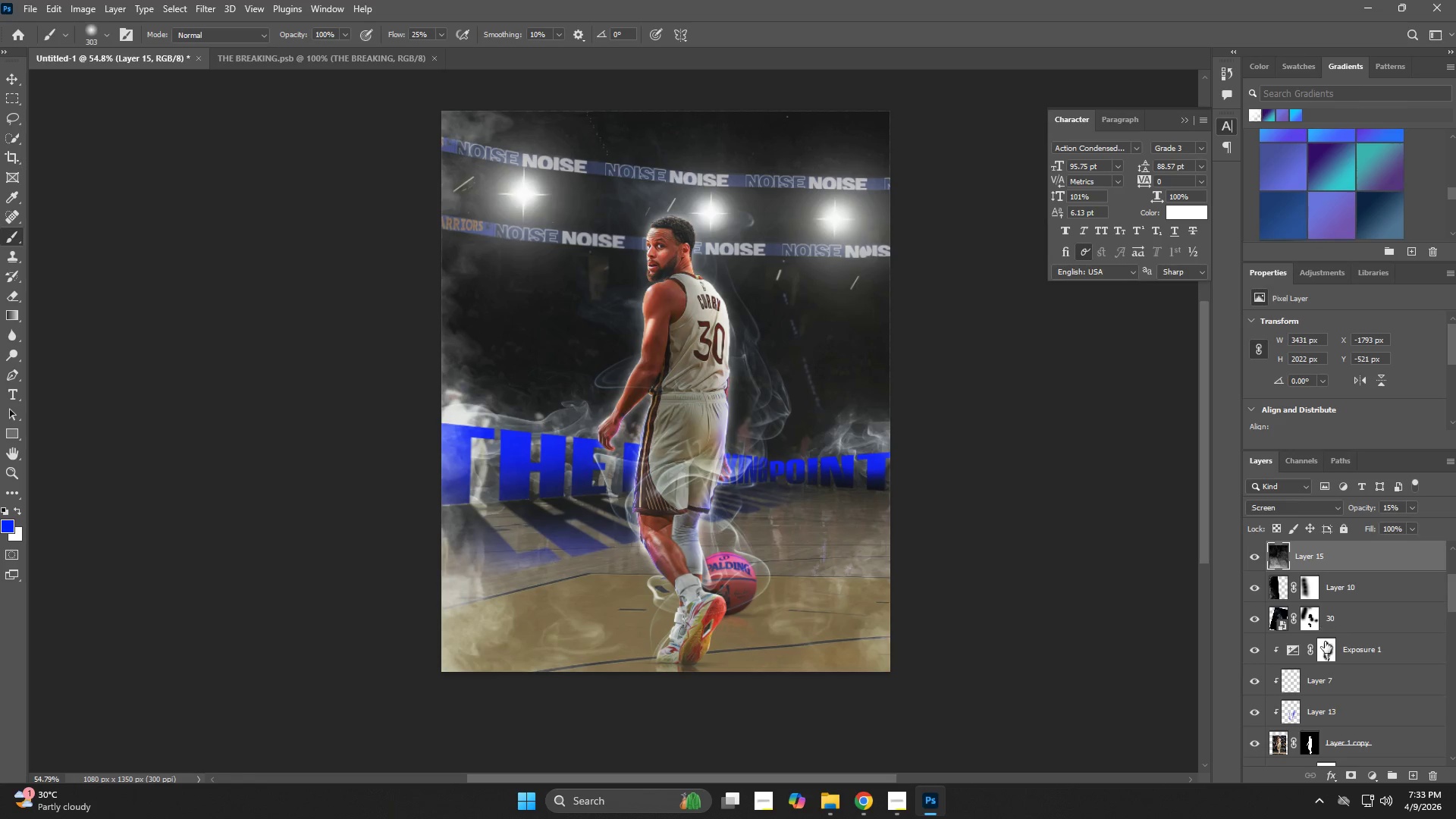 
left_click([697, 367])
 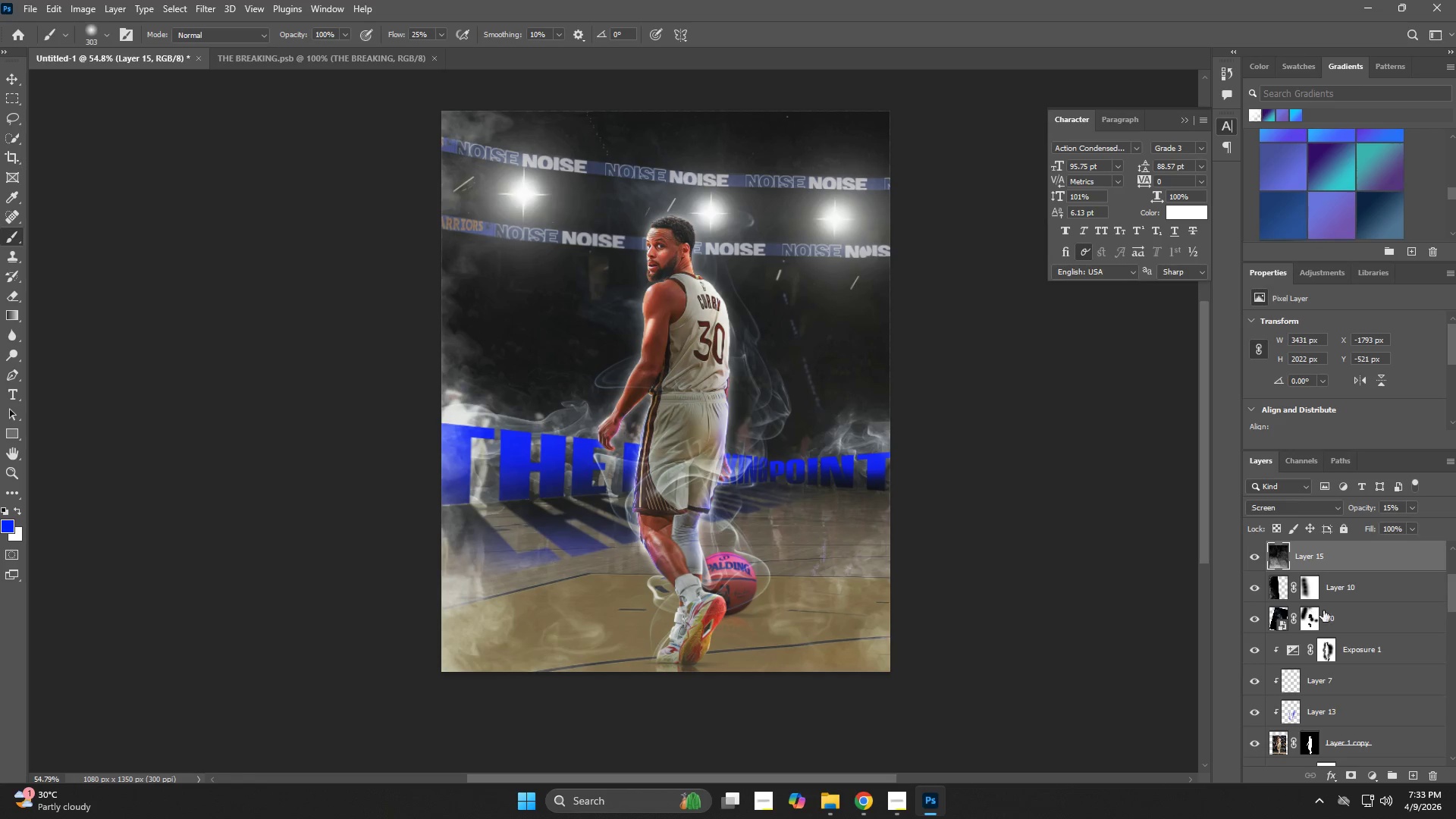 
scroll: coordinate [1326, 645], scroll_direction: down, amount: 2.0
 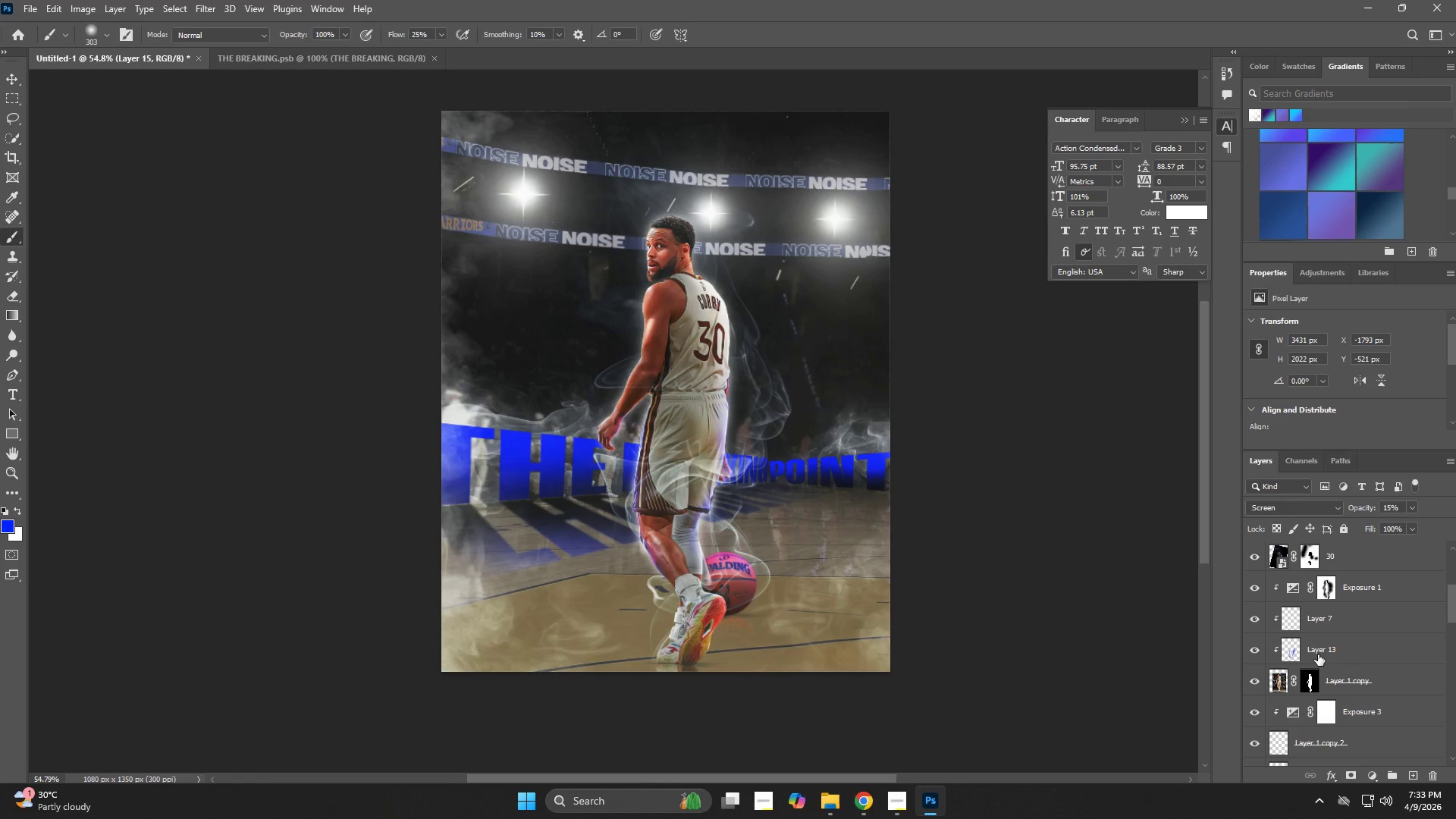 
left_click([1318, 654])
 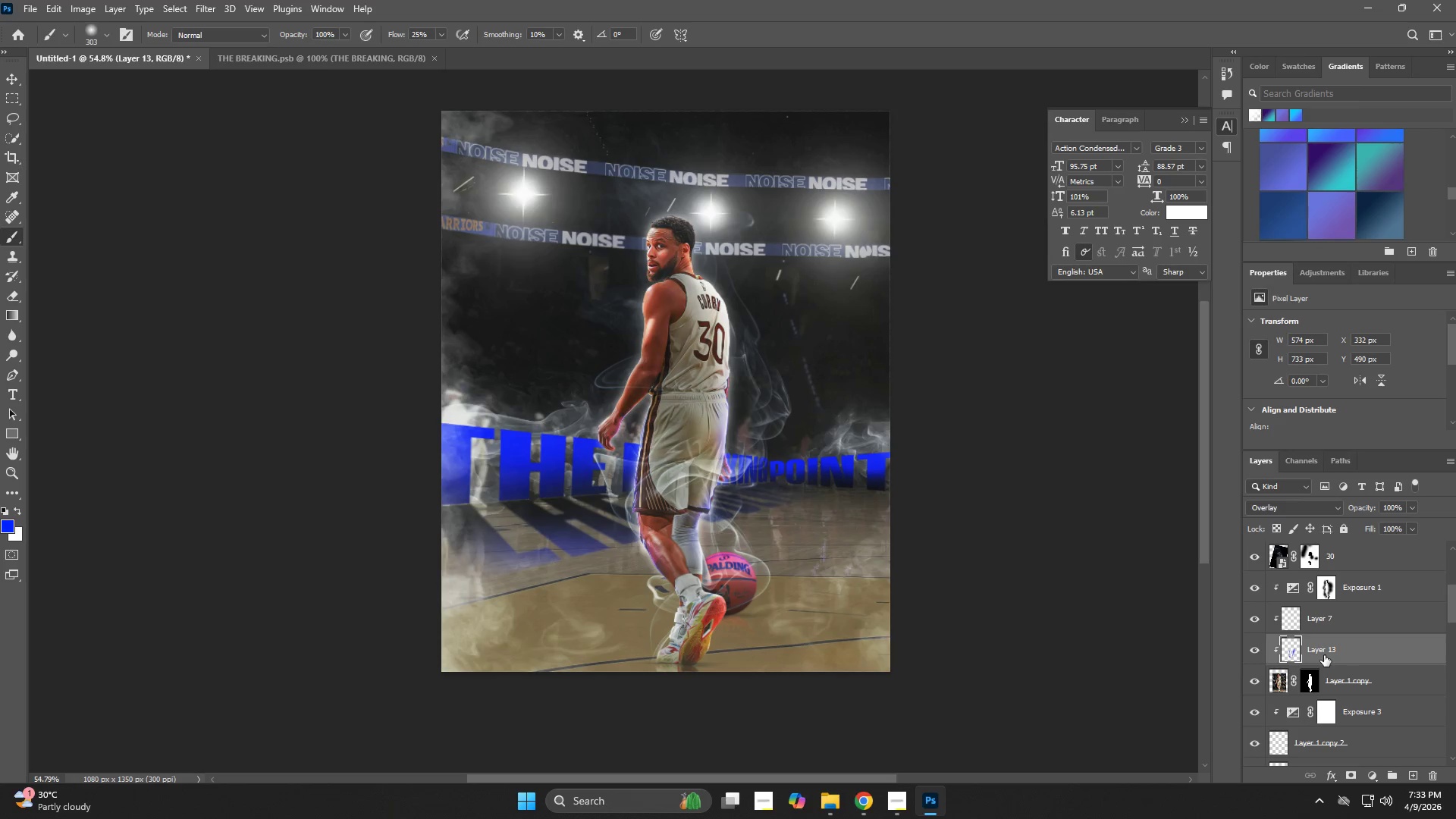 
key(B)
 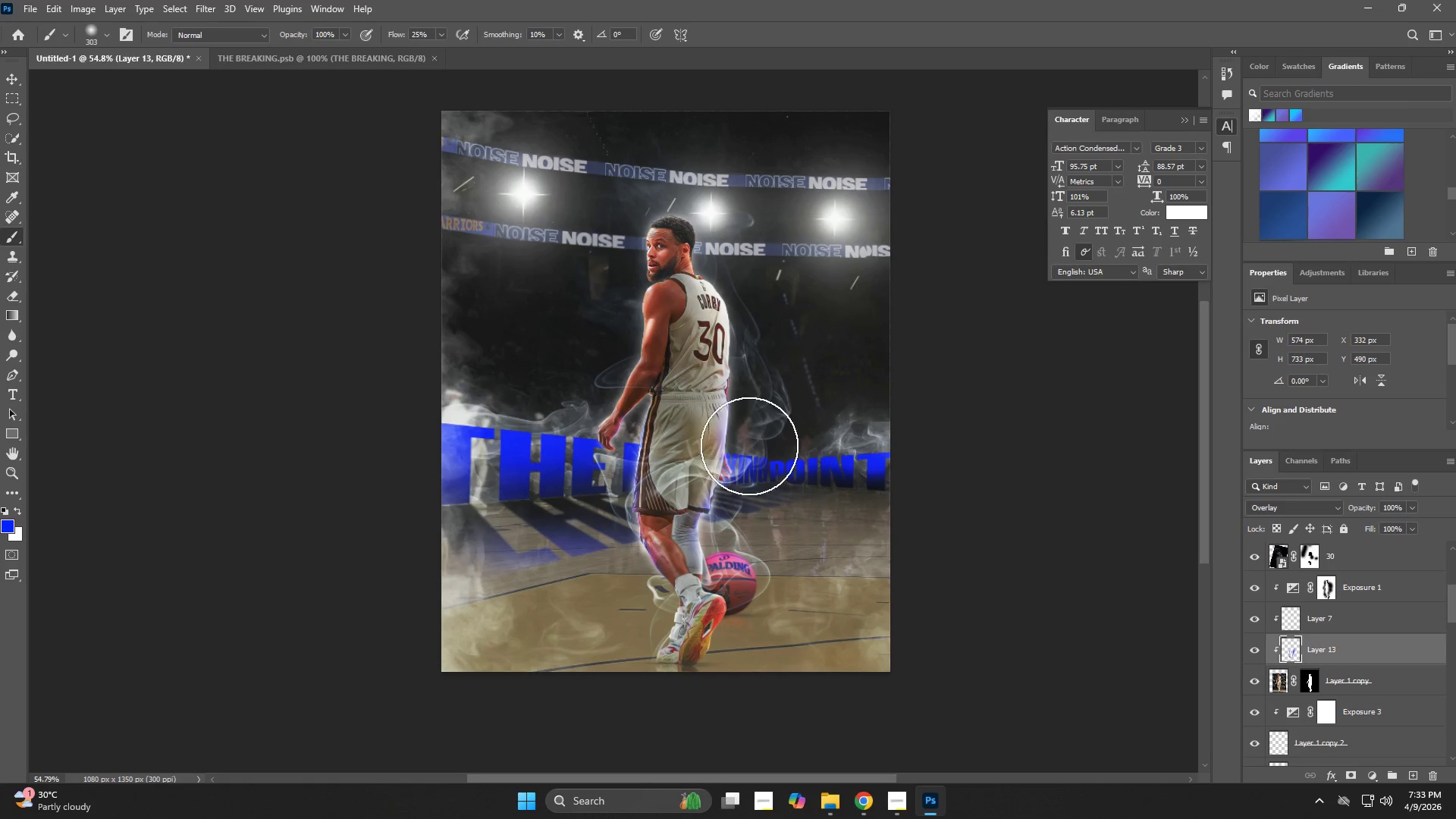 
hold_key(key=AltLeft, duration=0.5)
 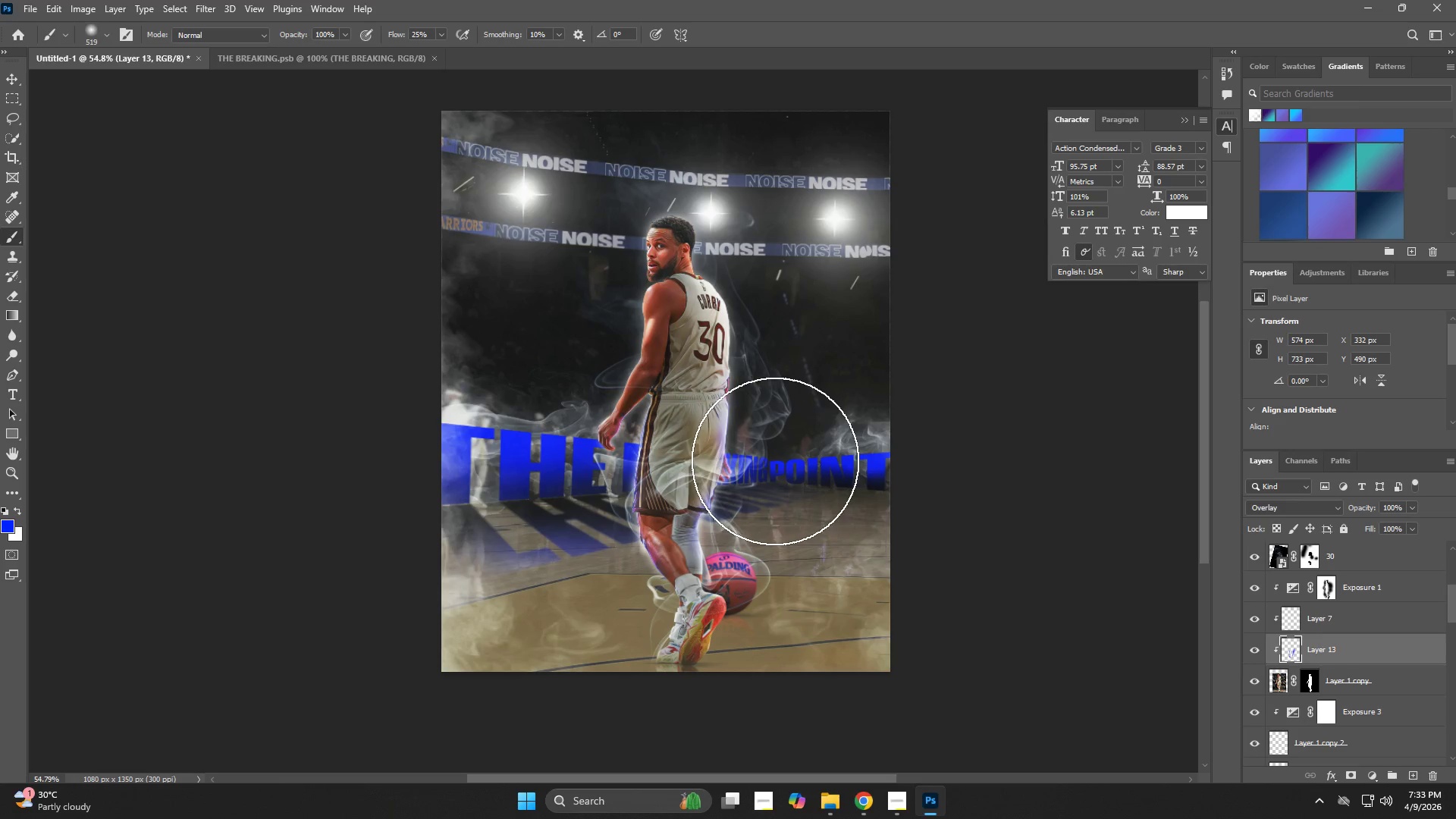 
left_click([772, 460])
 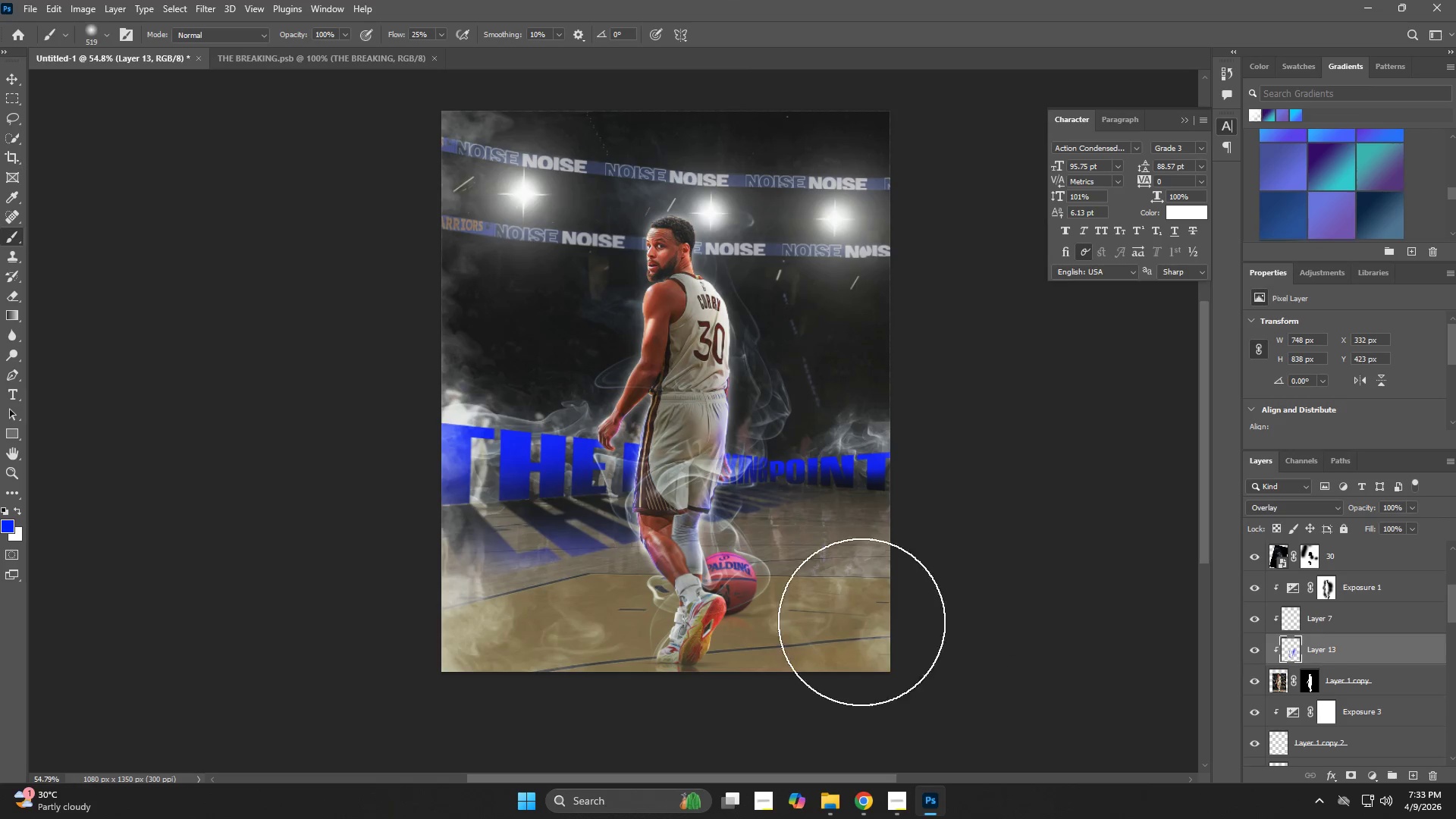 
hold_key(key=AltLeft, duration=0.56)
 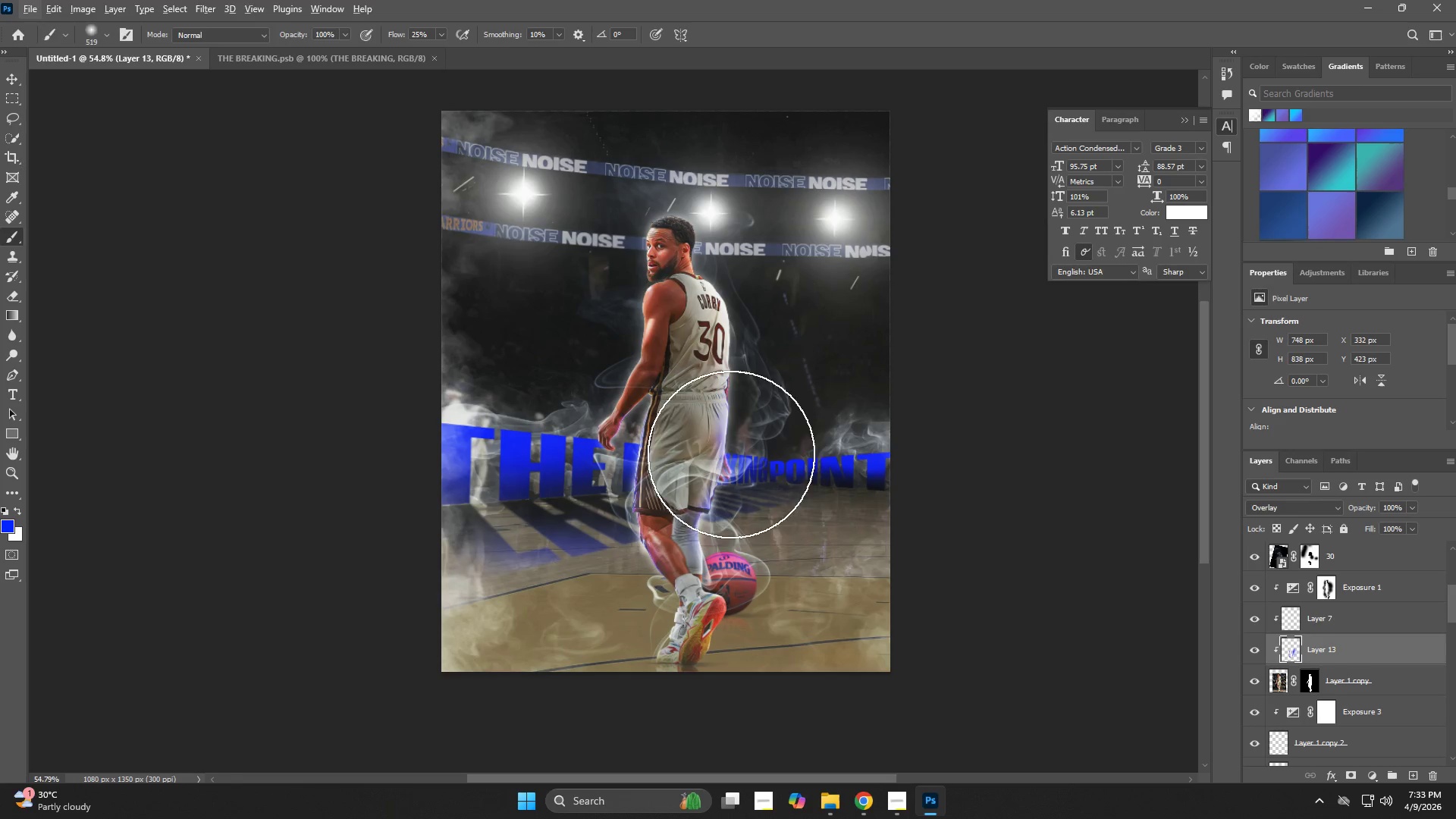 
key(Z)
 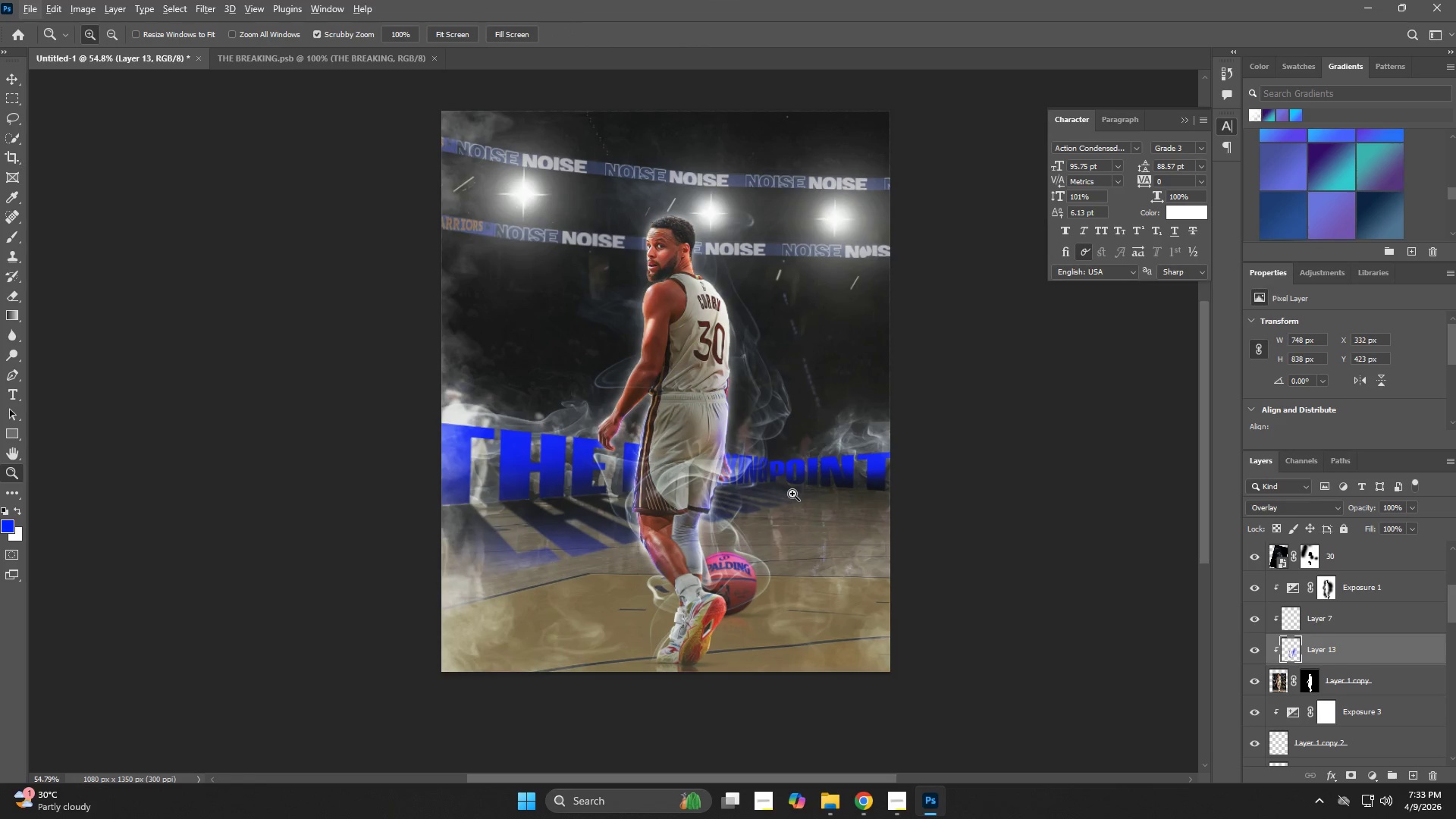 
left_click_drag(start_coordinate=[794, 494], to_coordinate=[754, 510])
 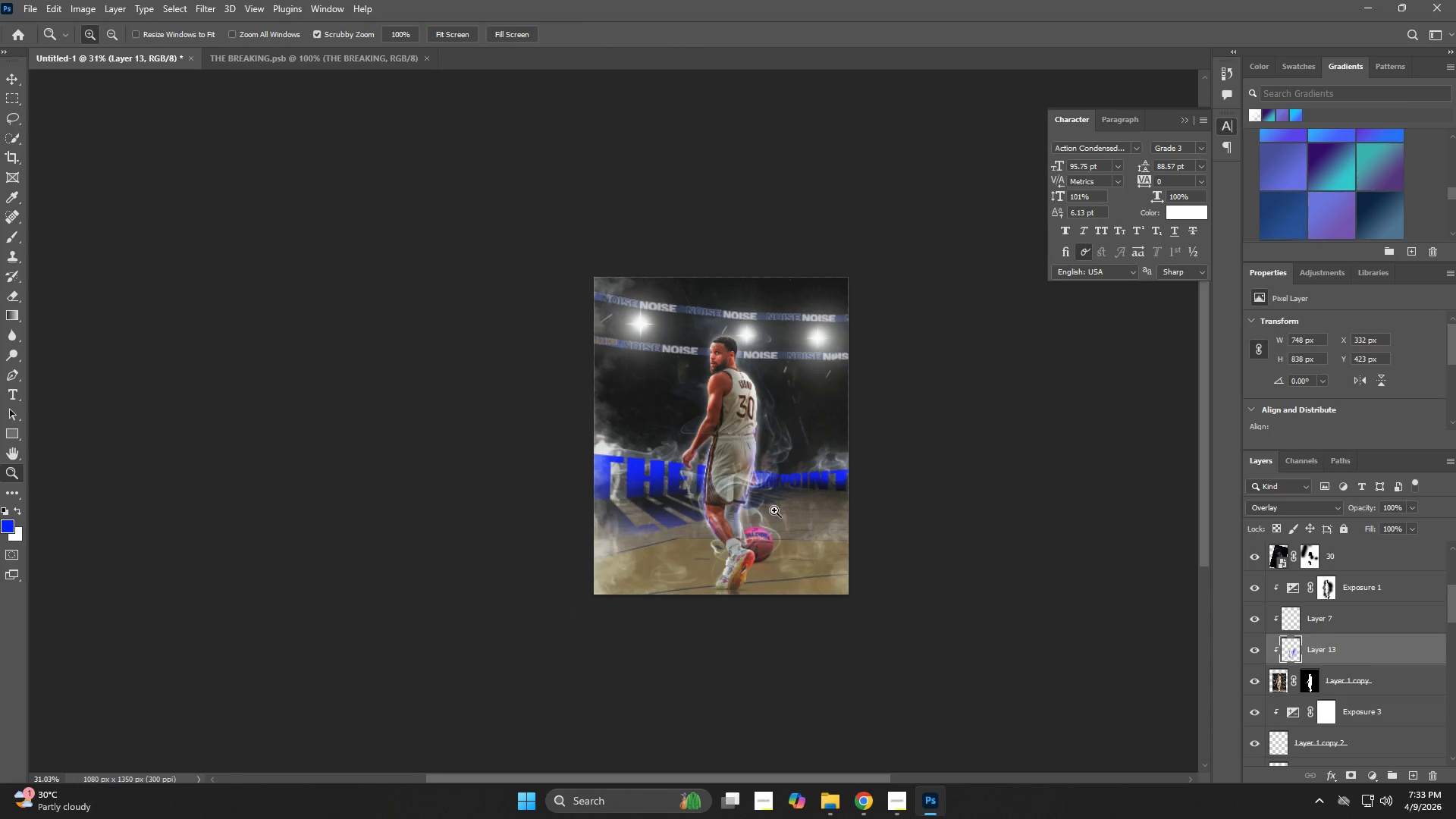 
left_click_drag(start_coordinate=[774, 510], to_coordinate=[803, 513])
 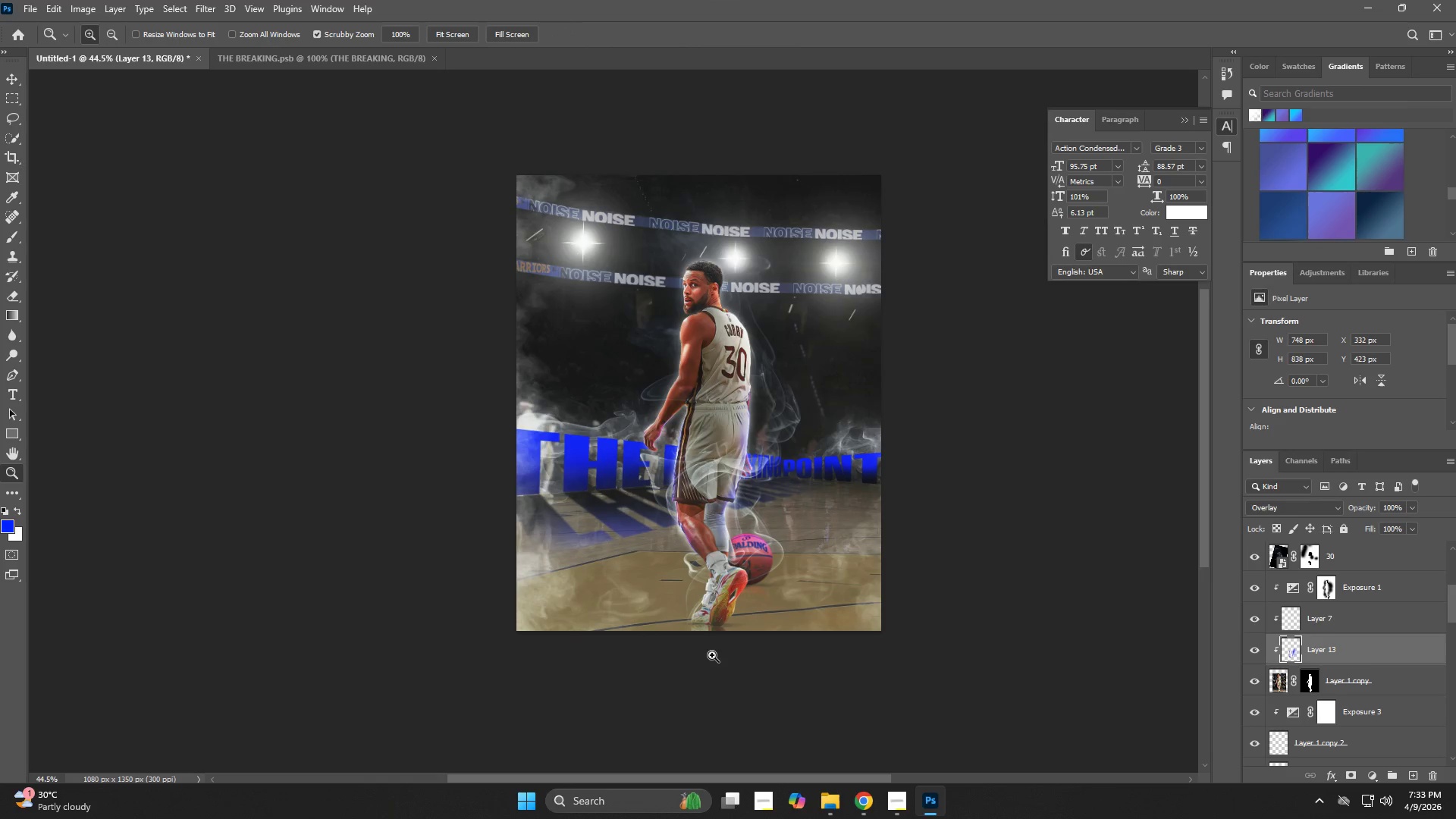 
left_click_drag(start_coordinate=[710, 647], to_coordinate=[723, 695])
 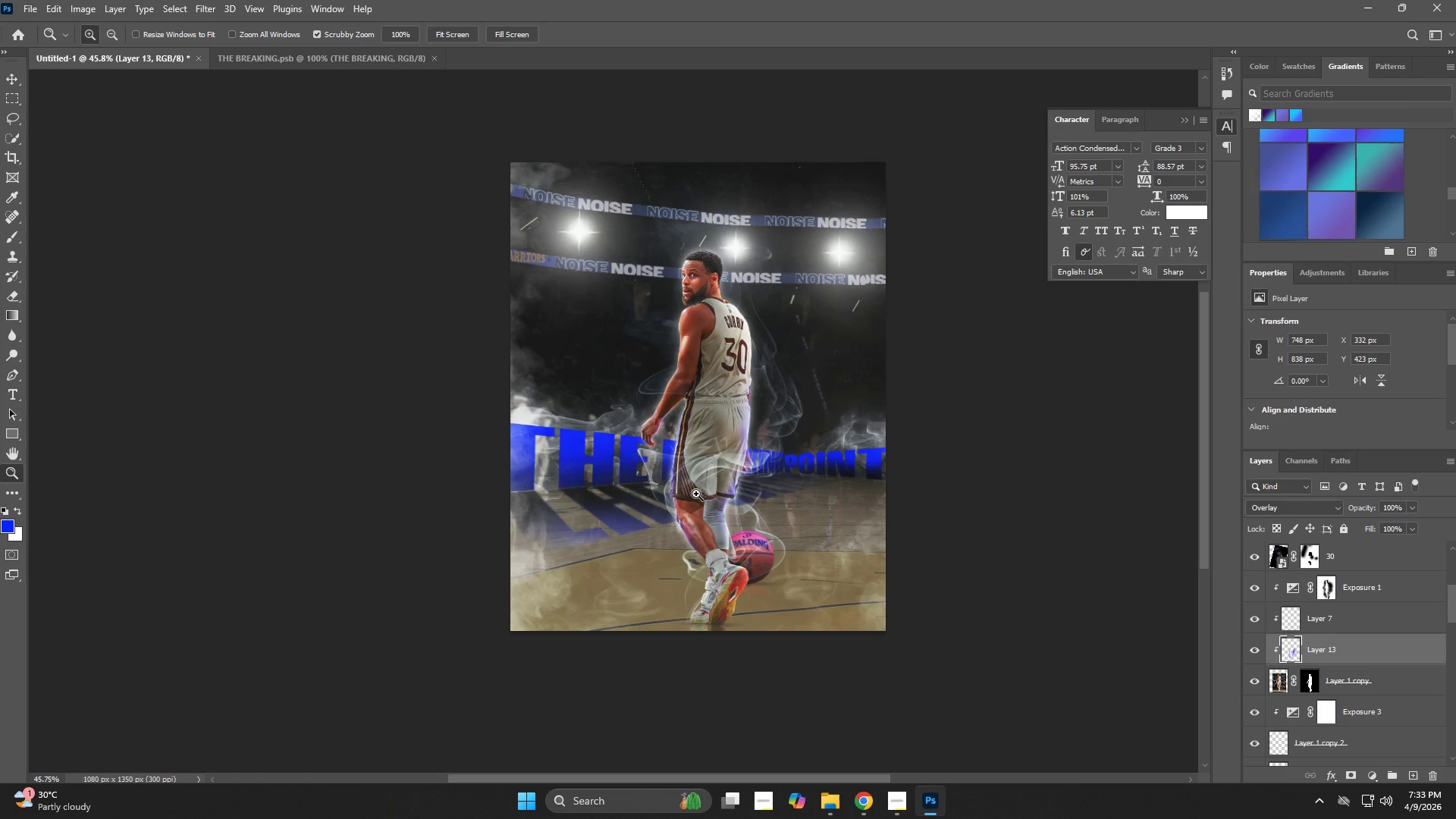 
left_click_drag(start_coordinate=[715, 485], to_coordinate=[679, 495])
 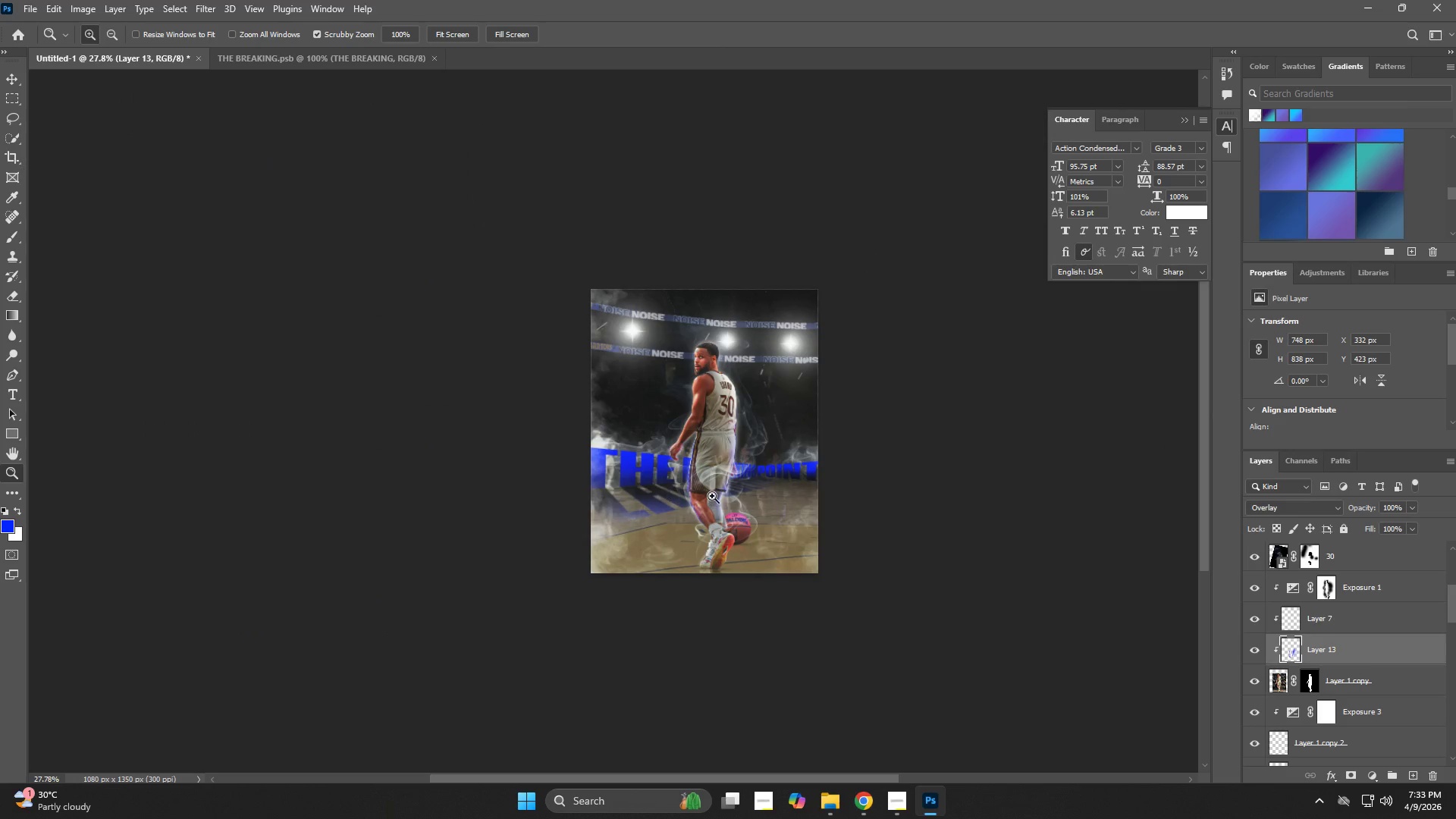 
left_click_drag(start_coordinate=[720, 497], to_coordinate=[755, 507])
 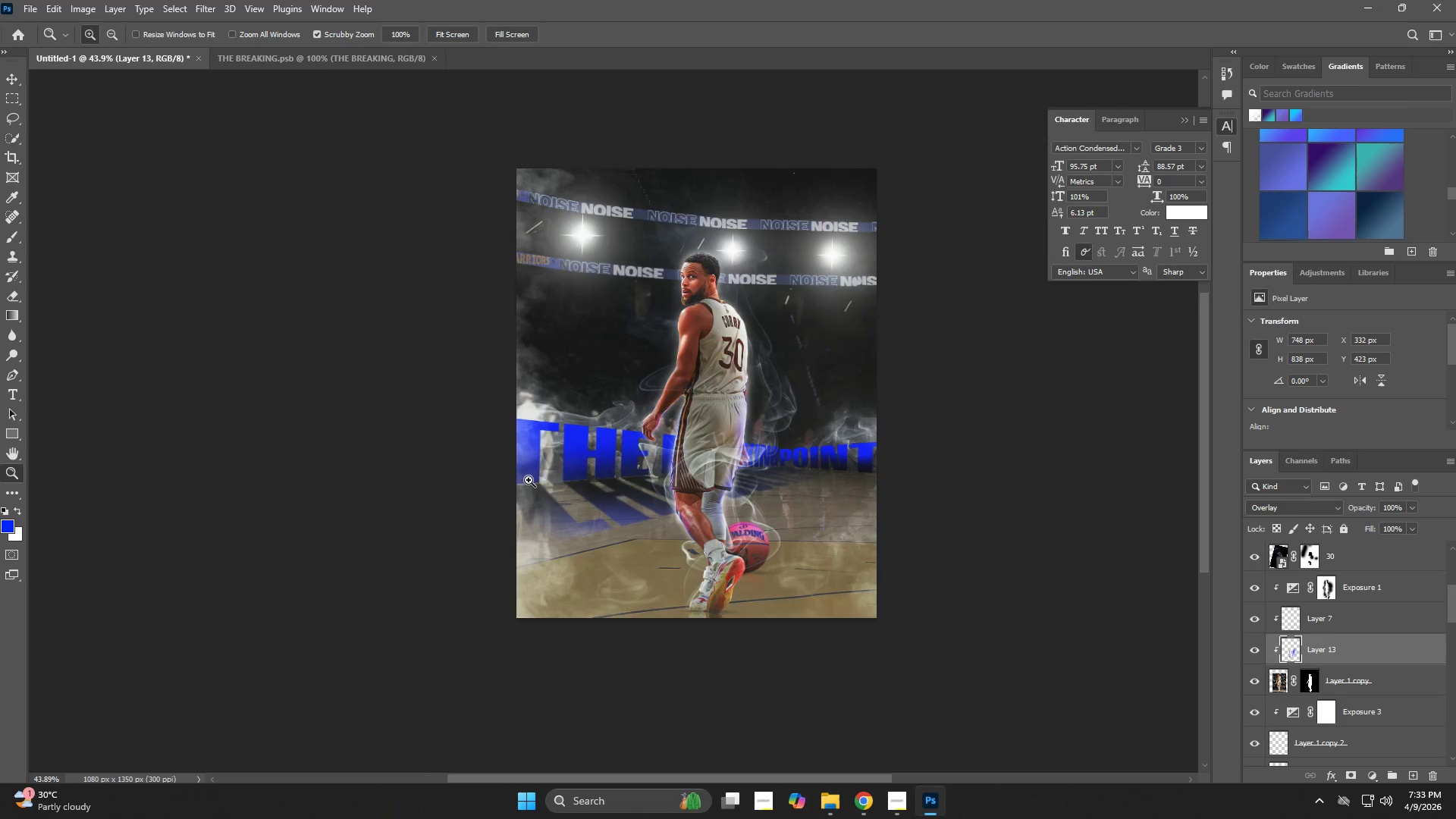 
left_click_drag(start_coordinate=[531, 480], to_coordinate=[563, 588])
 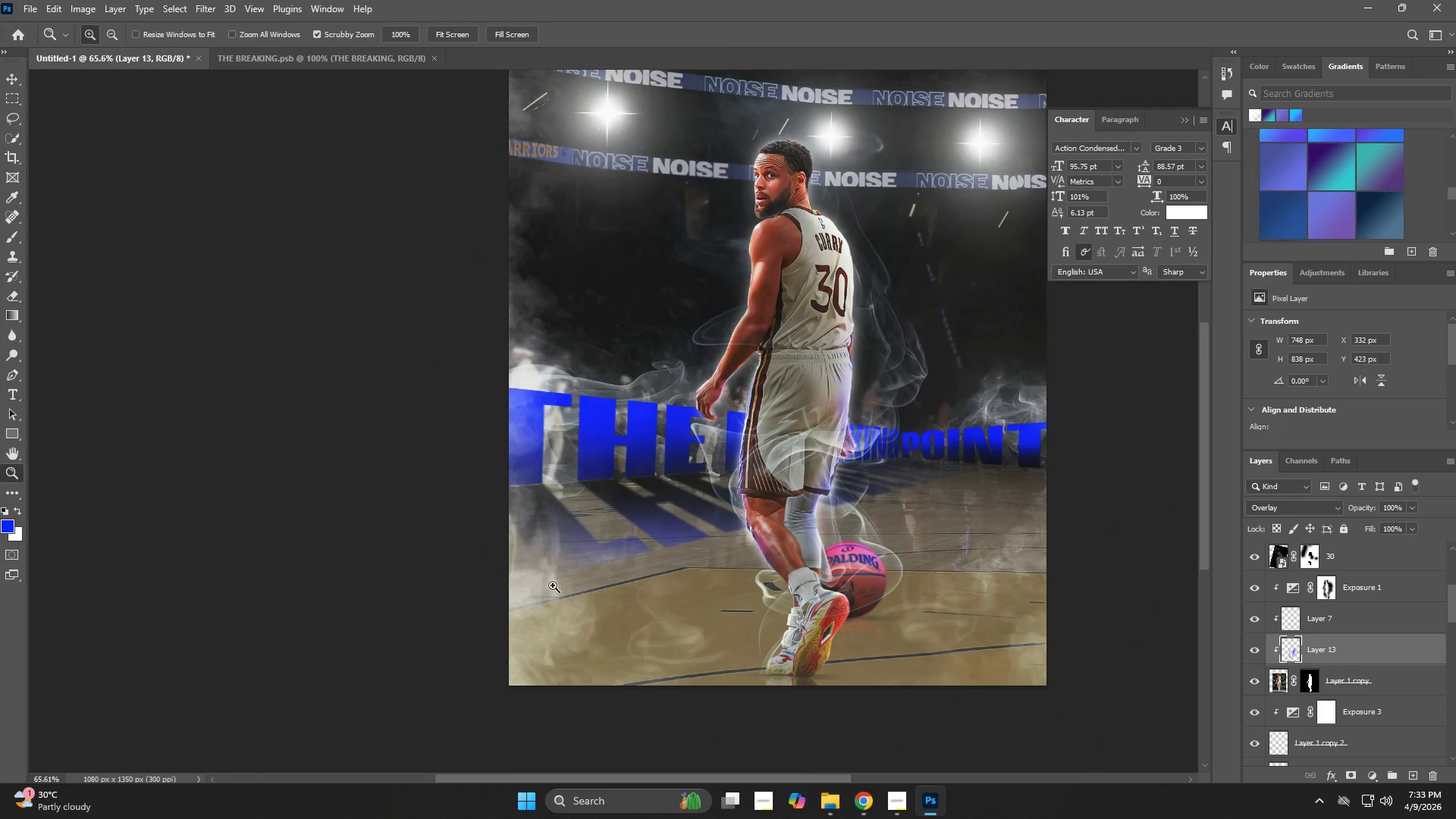 
hold_key(key=ControlLeft, duration=0.81)
 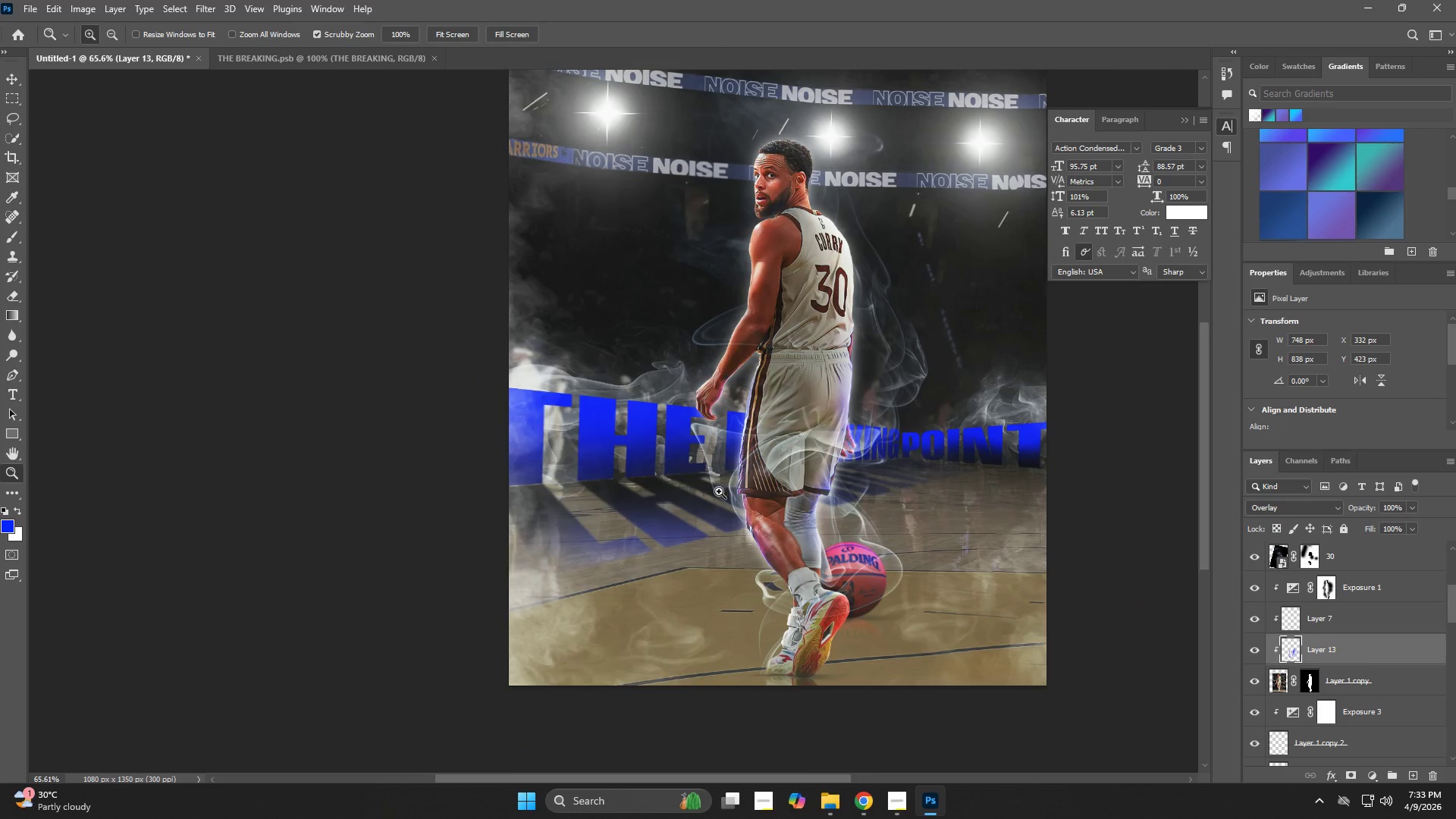 
hold_key(key=ShiftLeft, duration=0.55)
 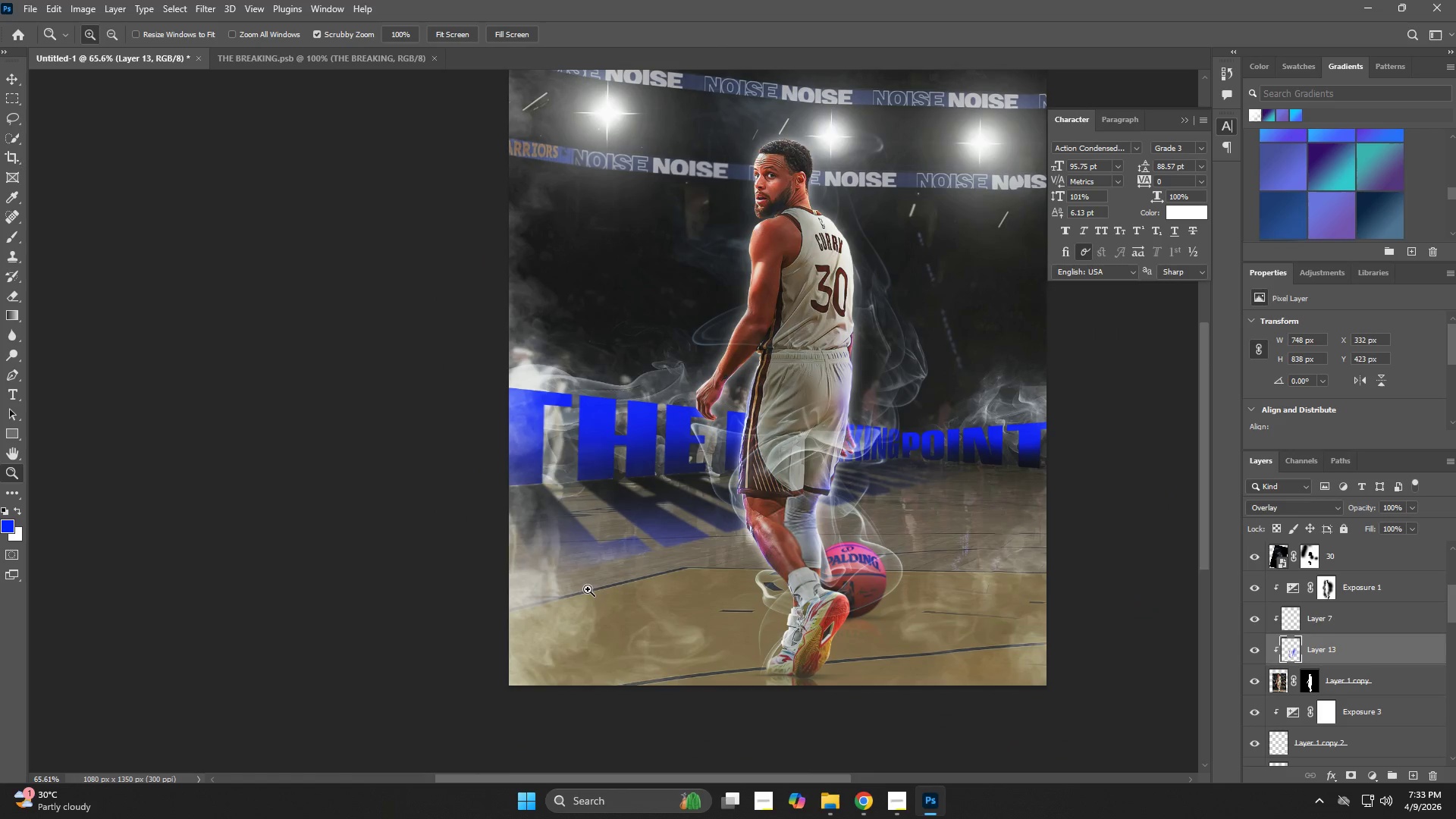 
key(Z)
 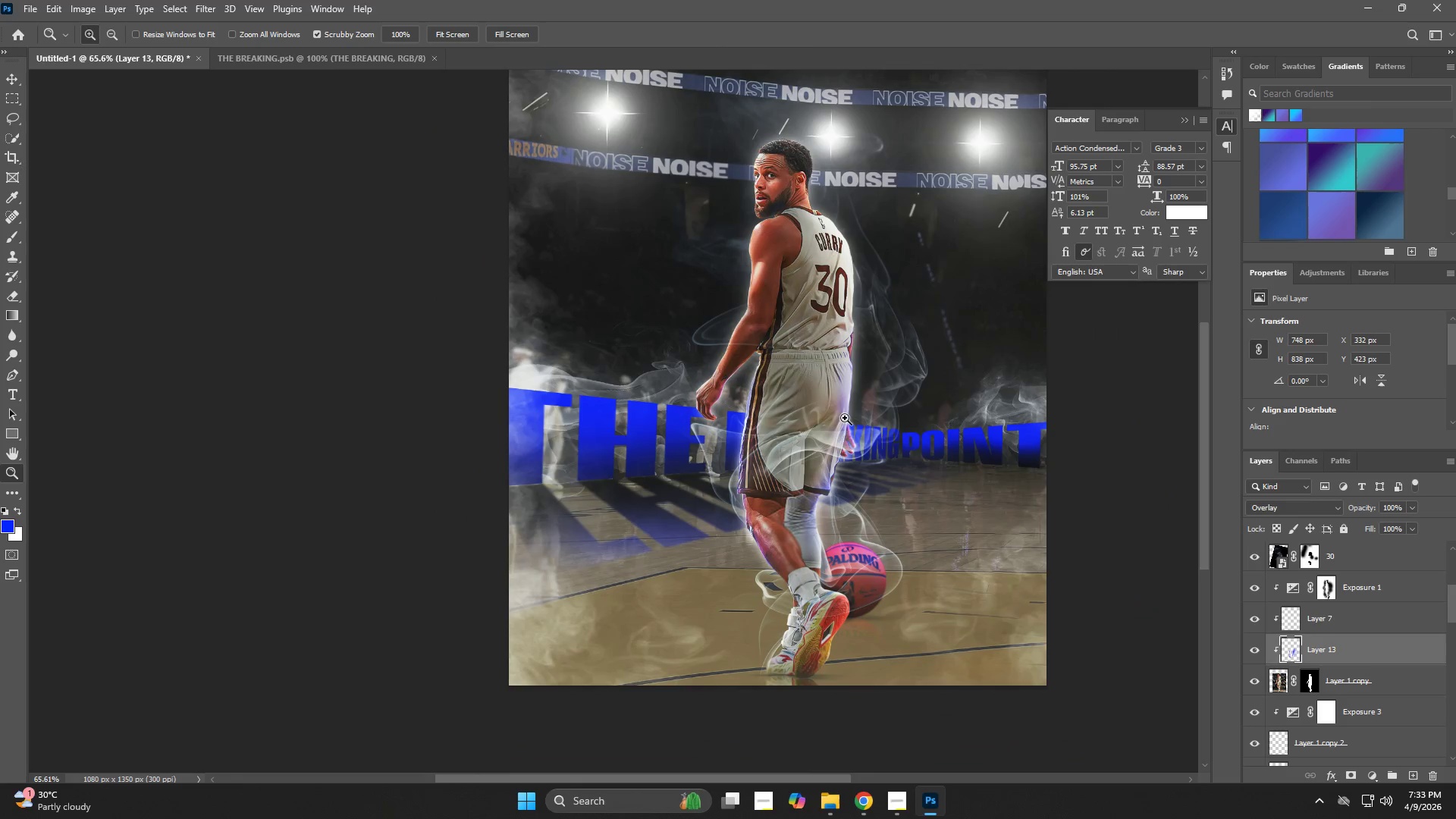 
left_click_drag(start_coordinate=[847, 416], to_coordinate=[821, 429])
 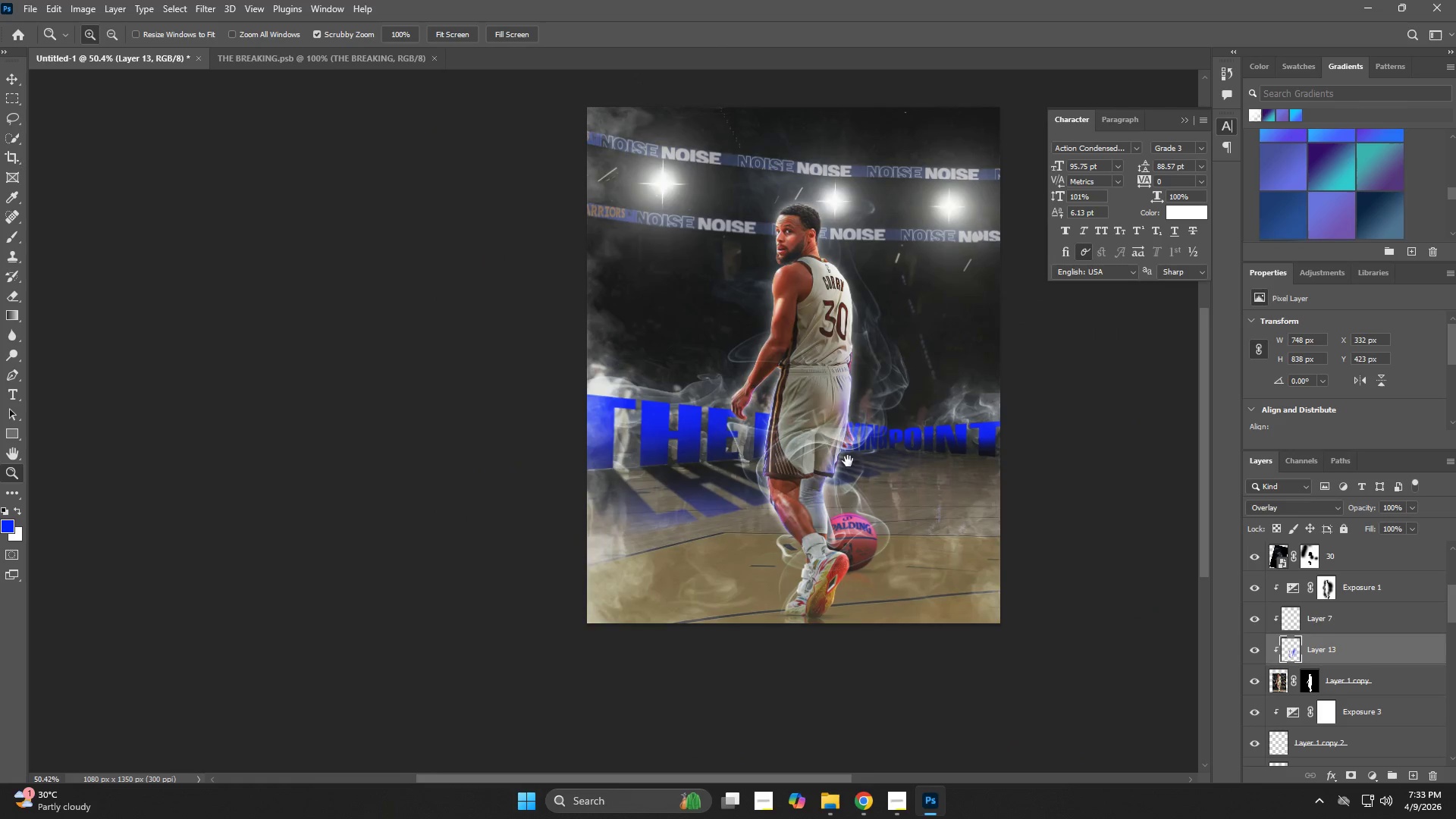 
hold_key(key=Space, duration=1.14)
 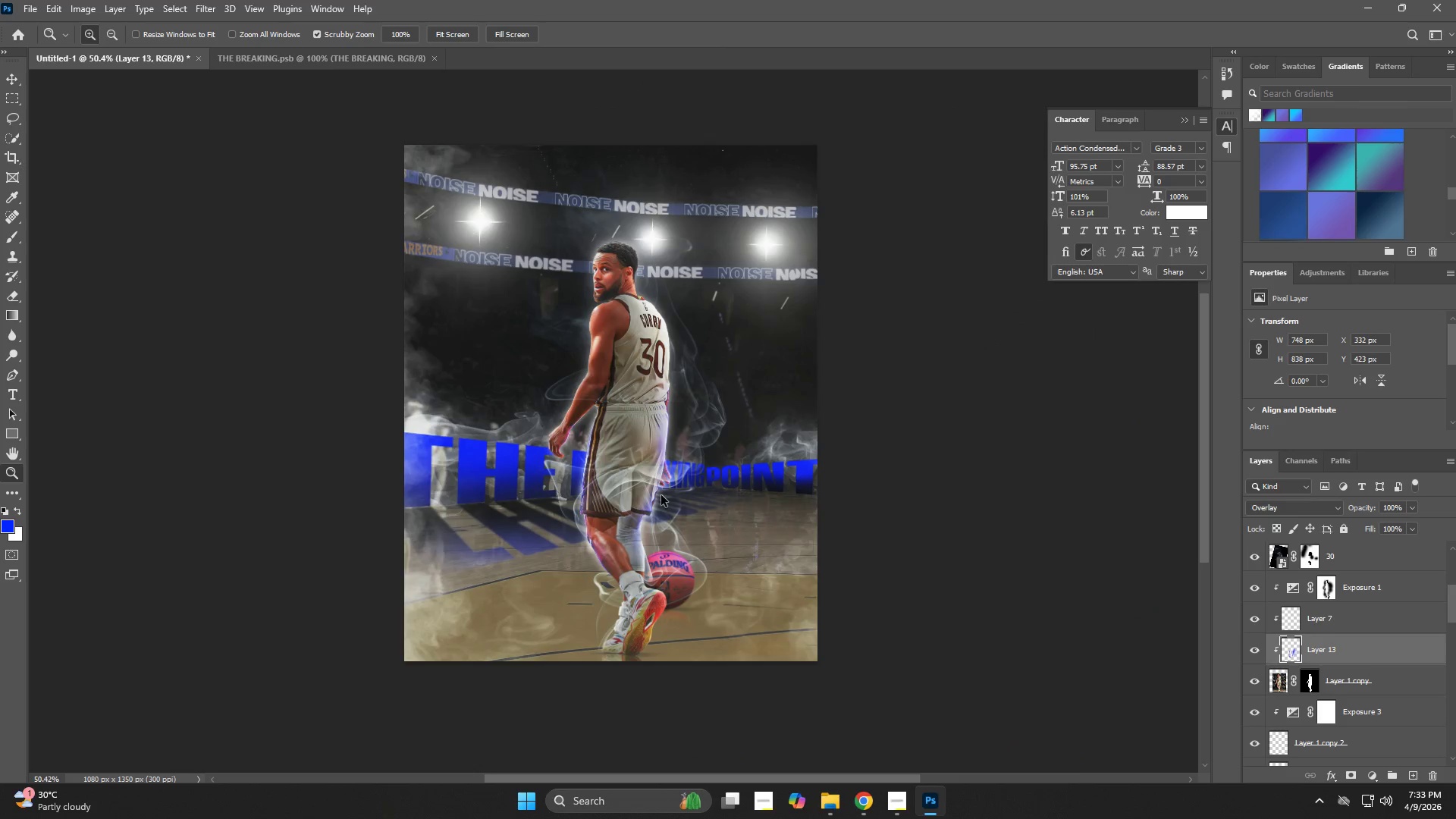 
left_click_drag(start_coordinate=[848, 460], to_coordinate=[665, 498])
 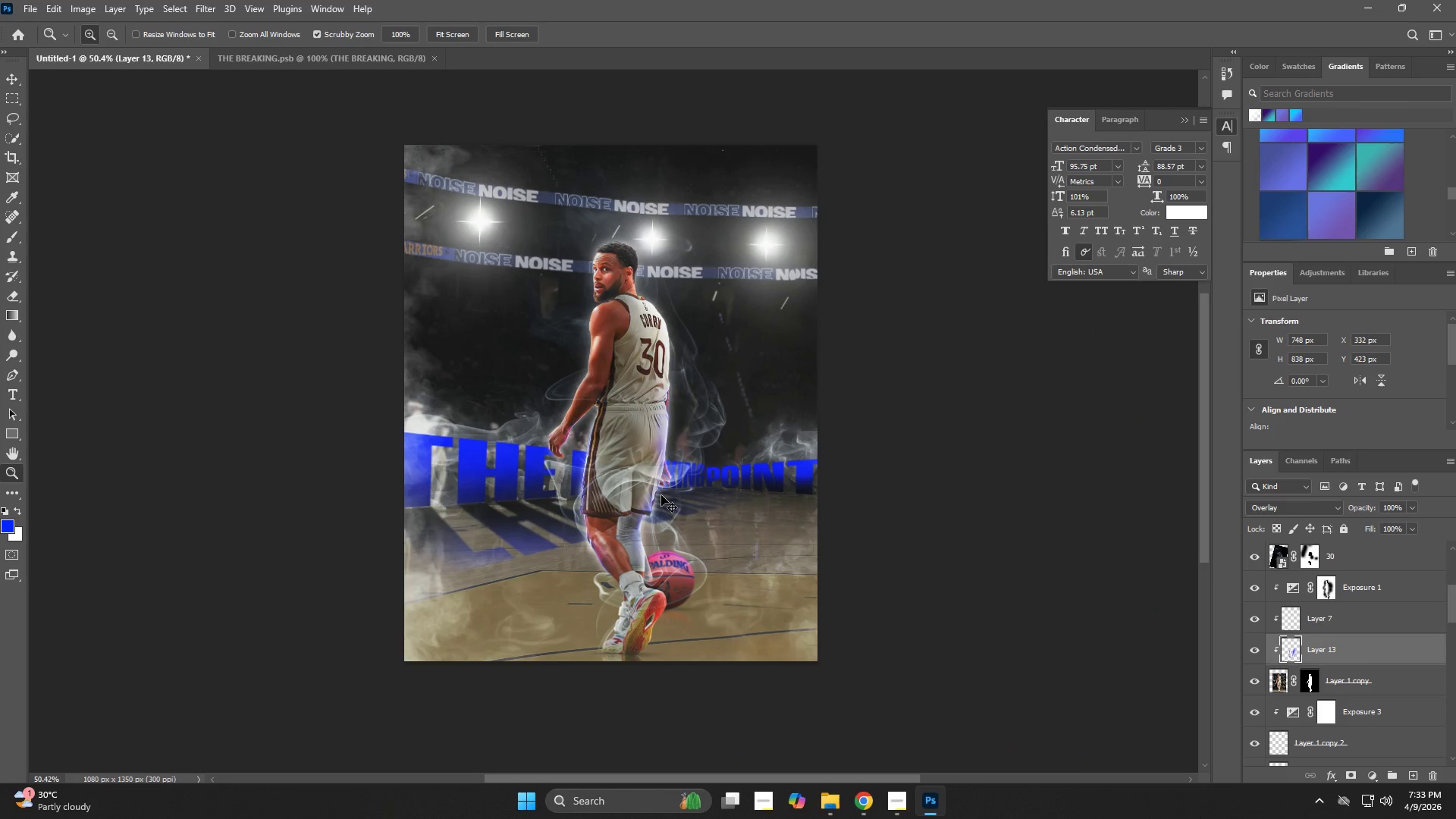 
key(Alt+Control+Shift+AltLeft)
 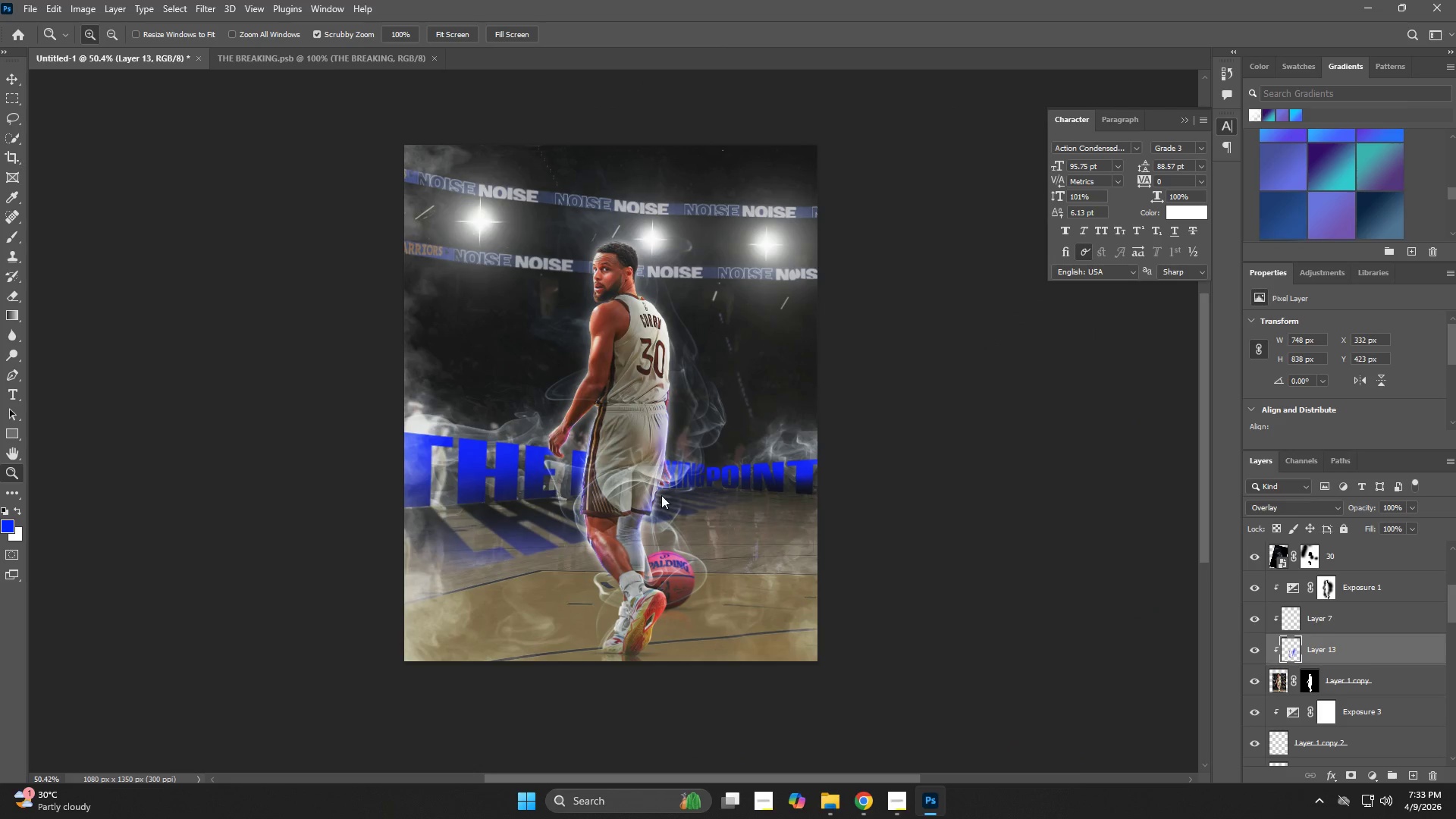 
key(Alt+Control+Shift+S)
 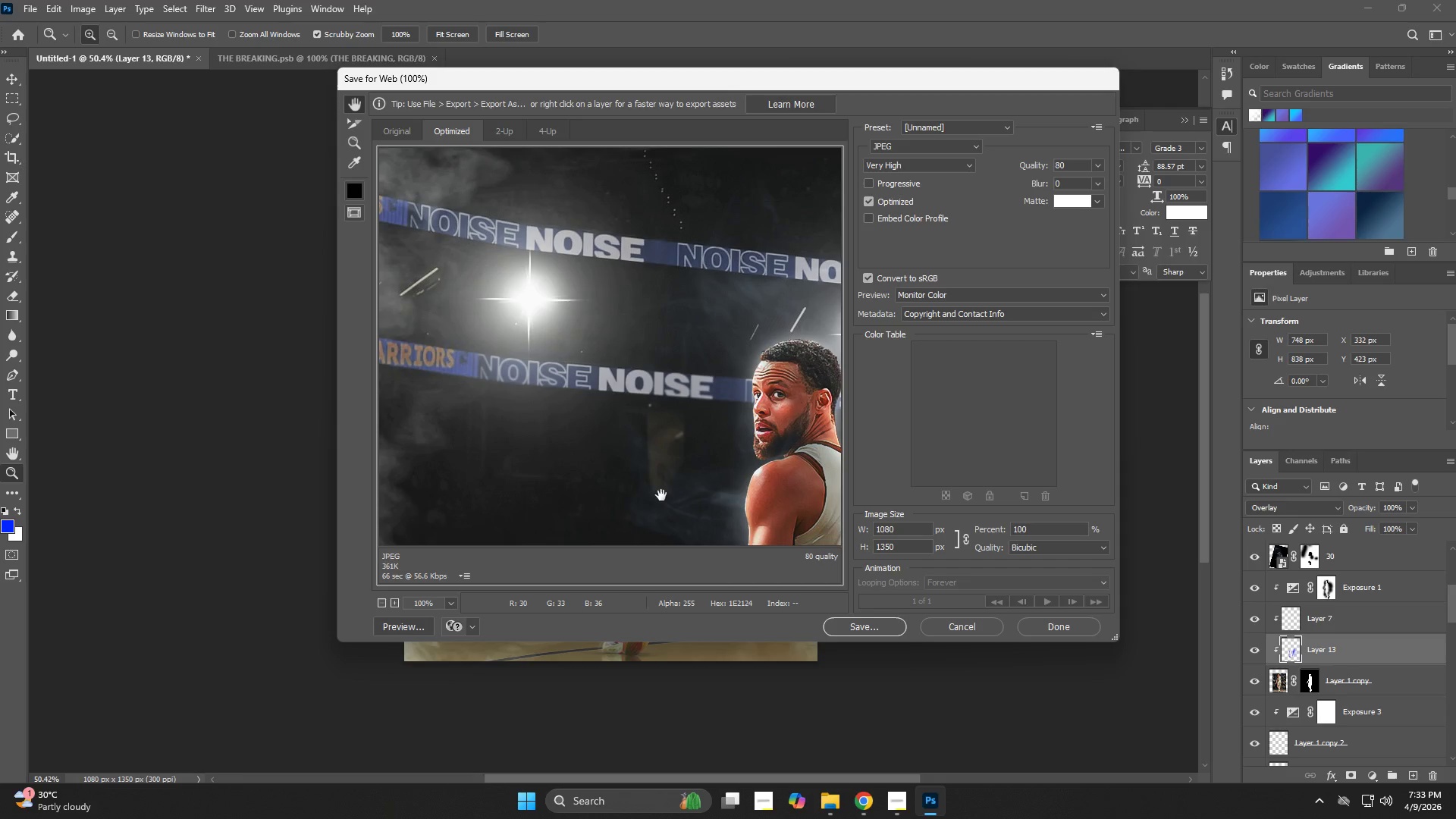 
key(NumpadEnter)
 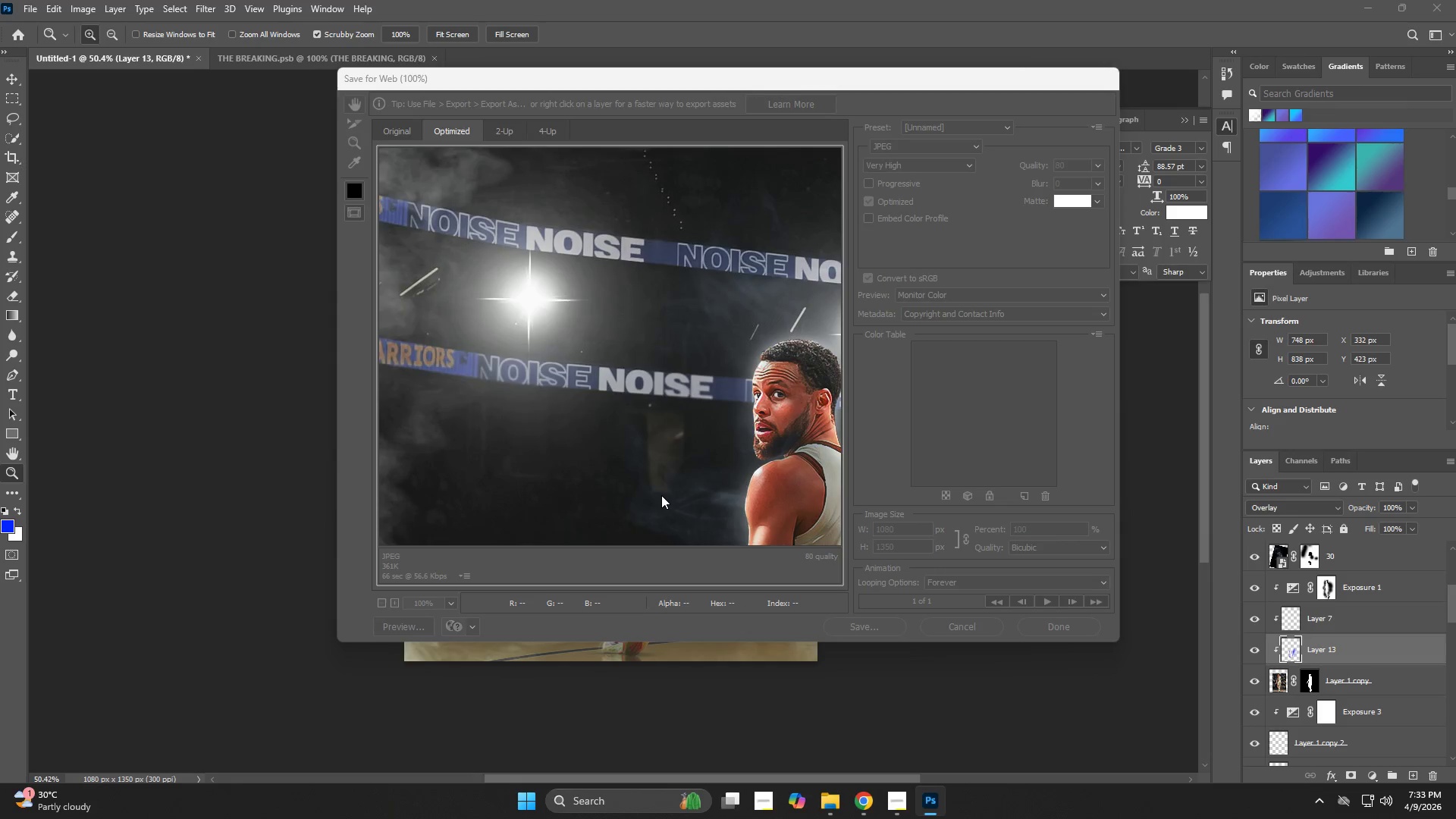 
hold_key(key=AltLeft, duration=0.52)
 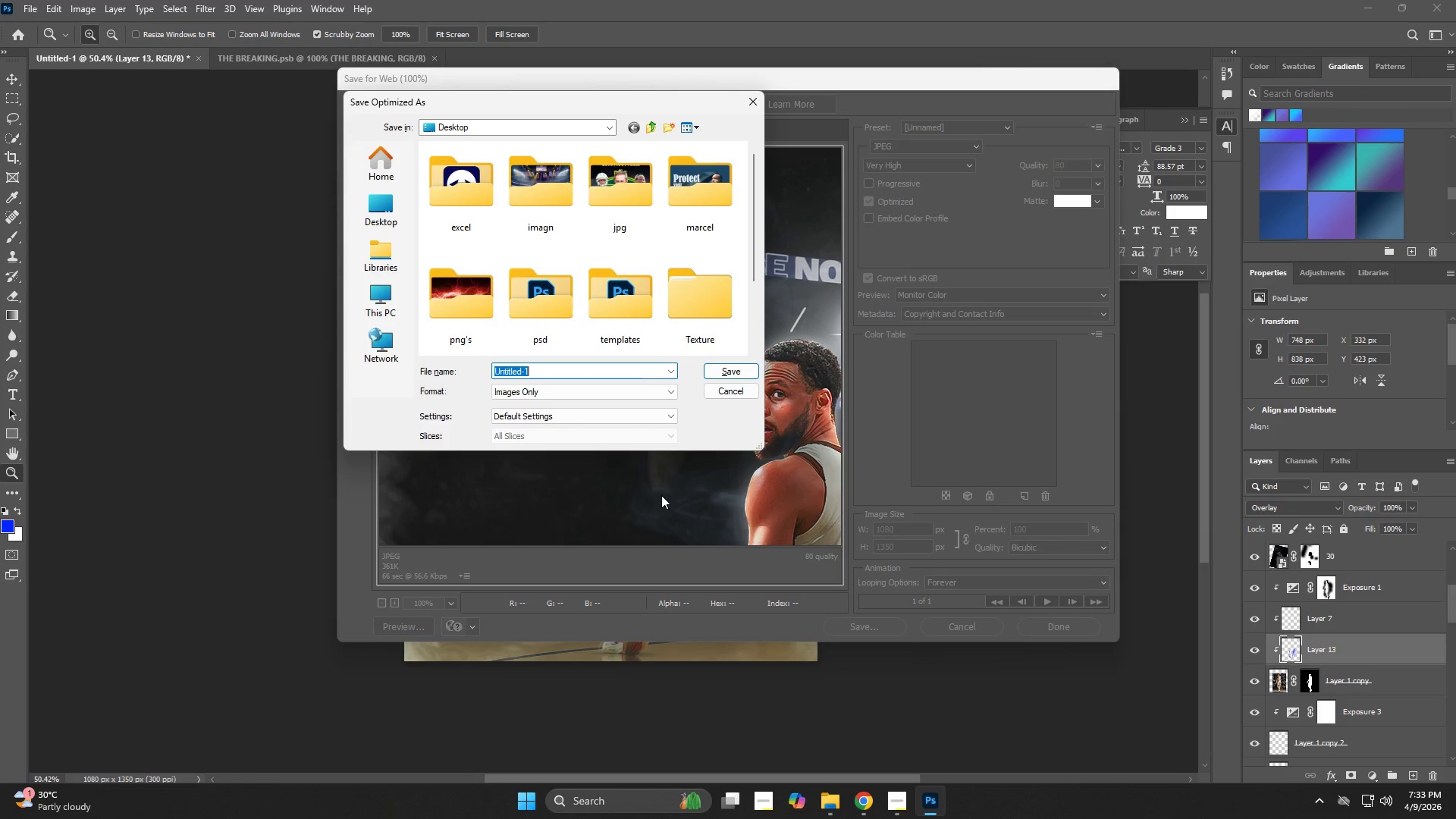 
hold_key(key=AltLeft, duration=16.97)
 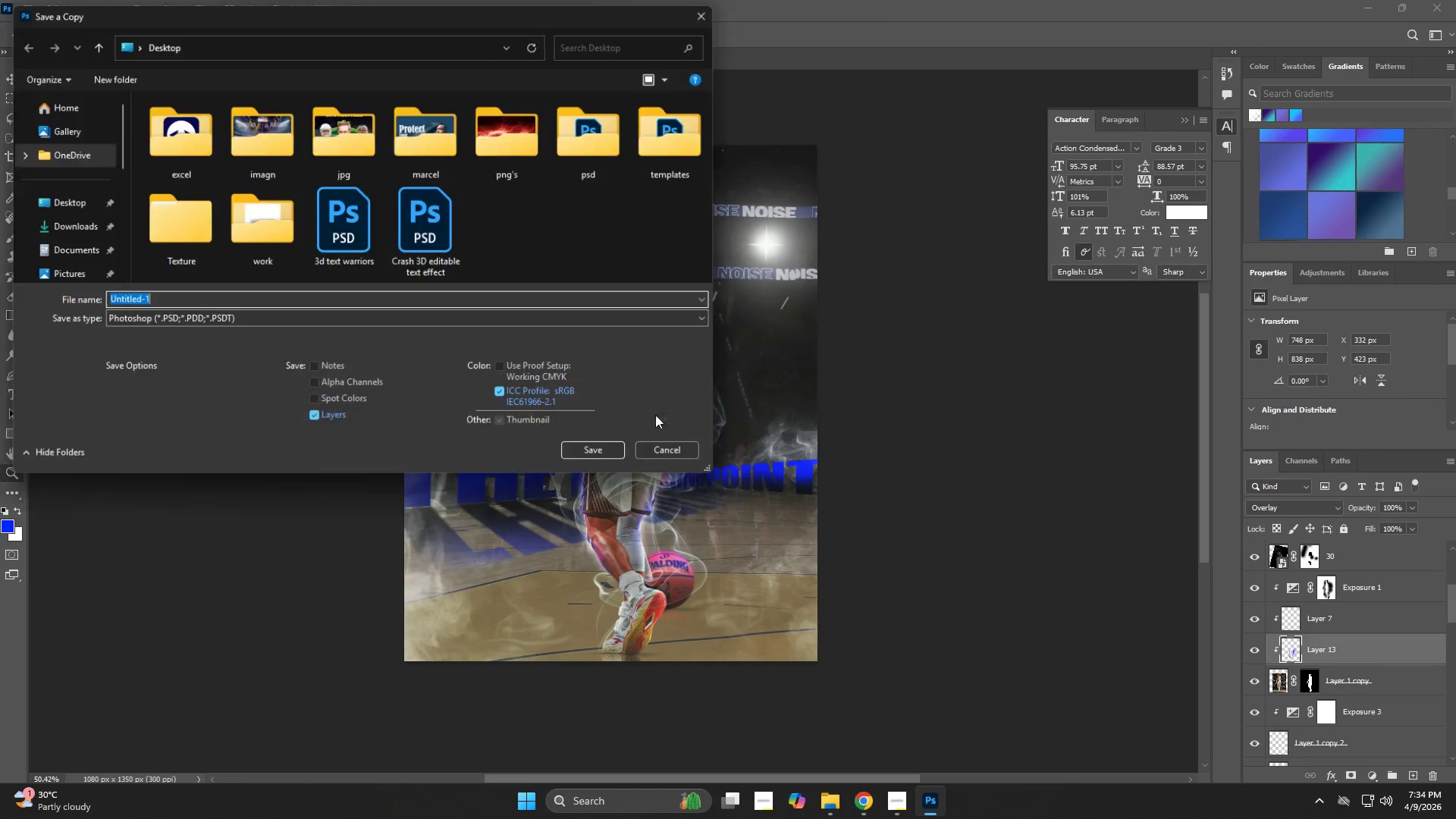 
type(stephen stecurry)
 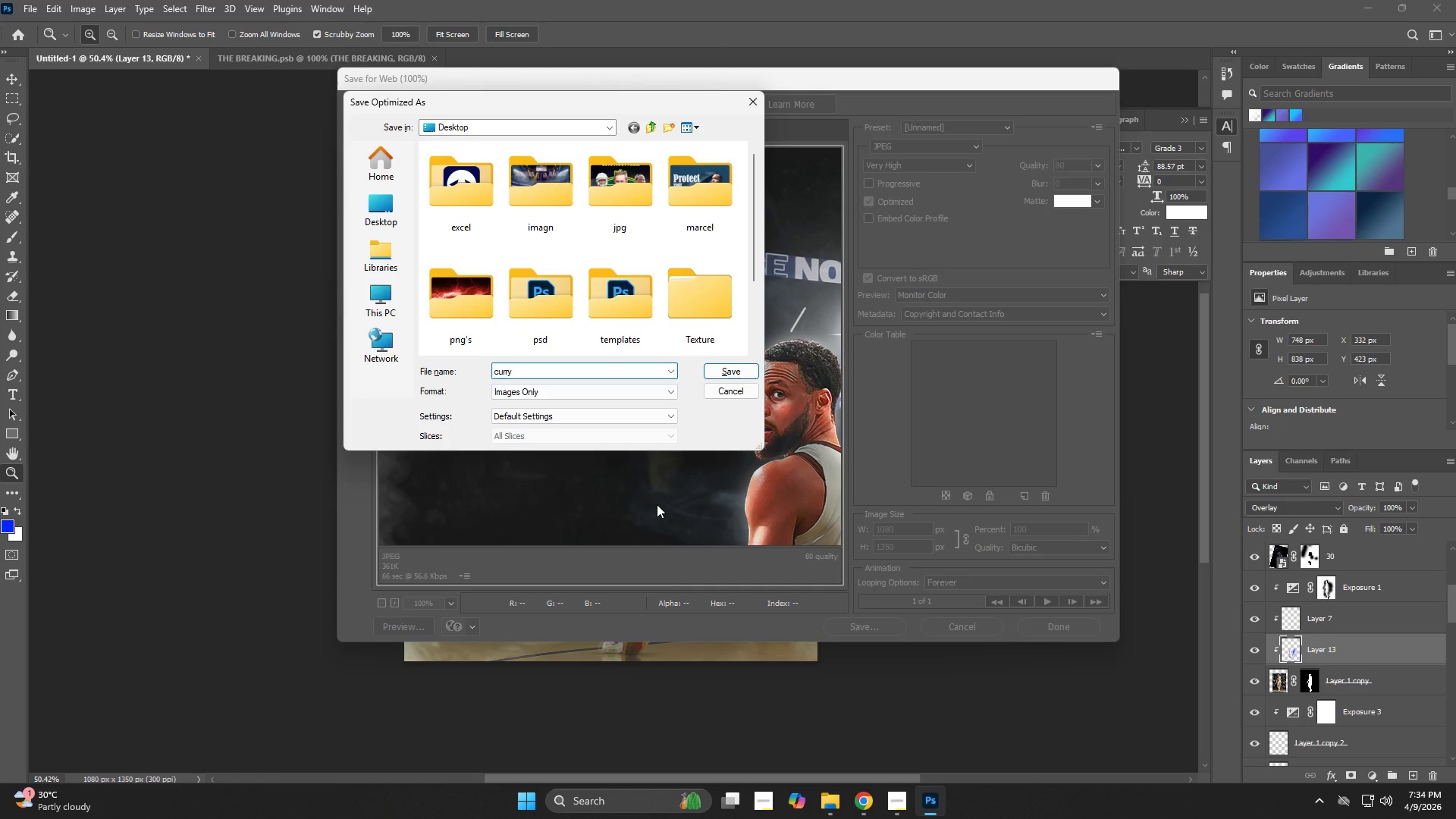 
hold_key(key=Backspace, duration=0.89)
 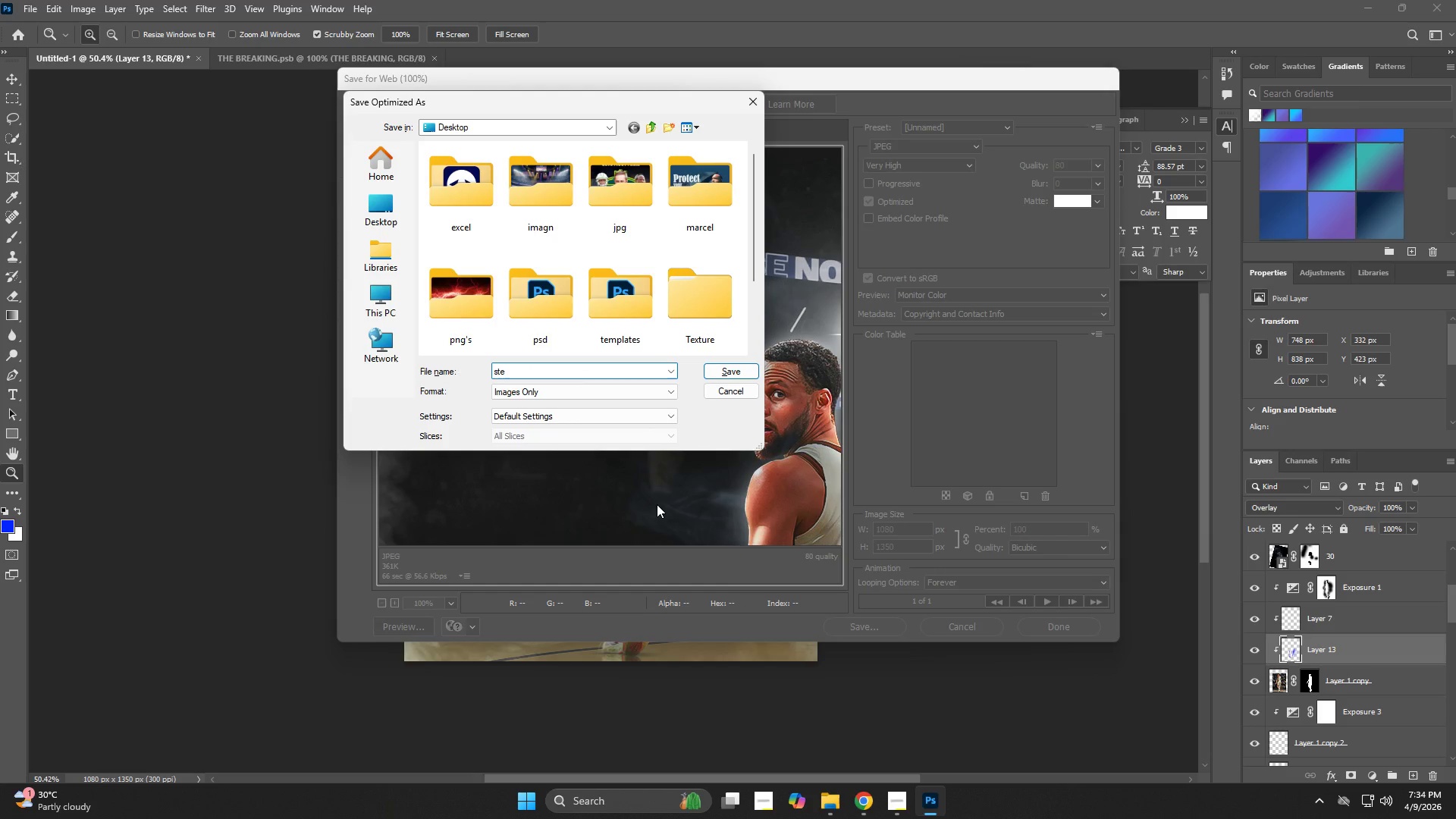 
hold_key(key=Backspace, duration=0.91)
 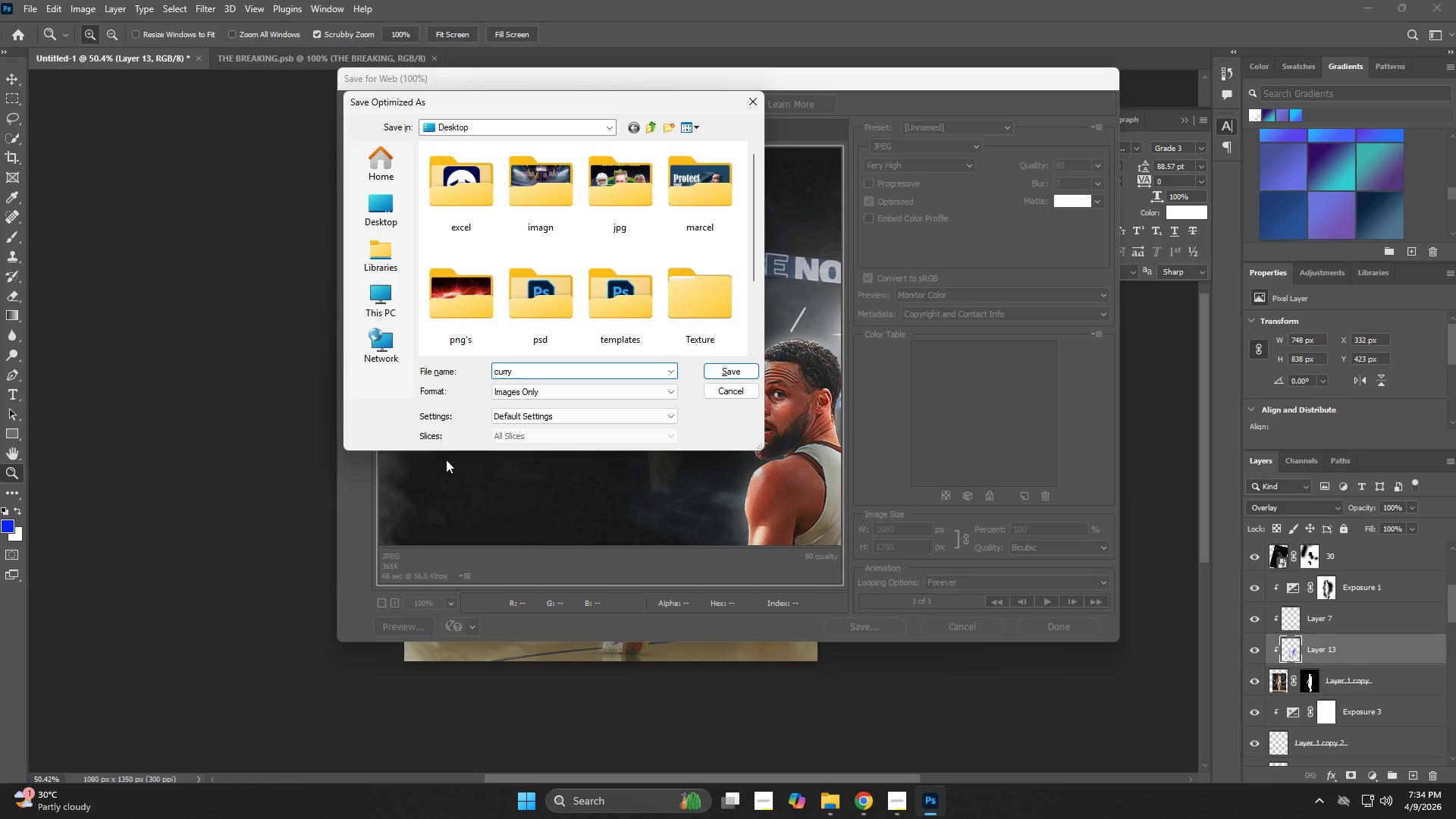 
left_click([385, 214])
 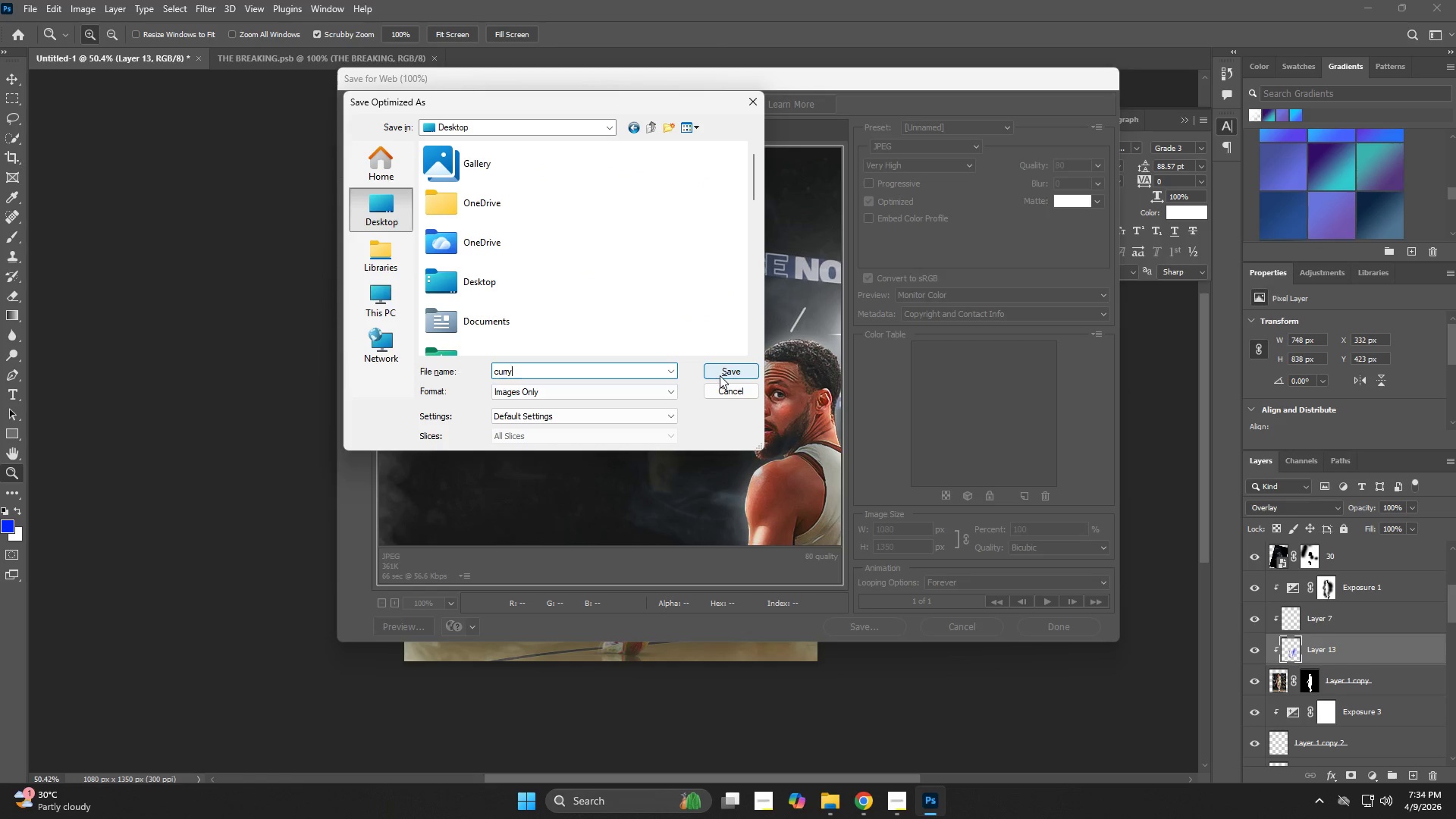 
left_click([722, 375])
 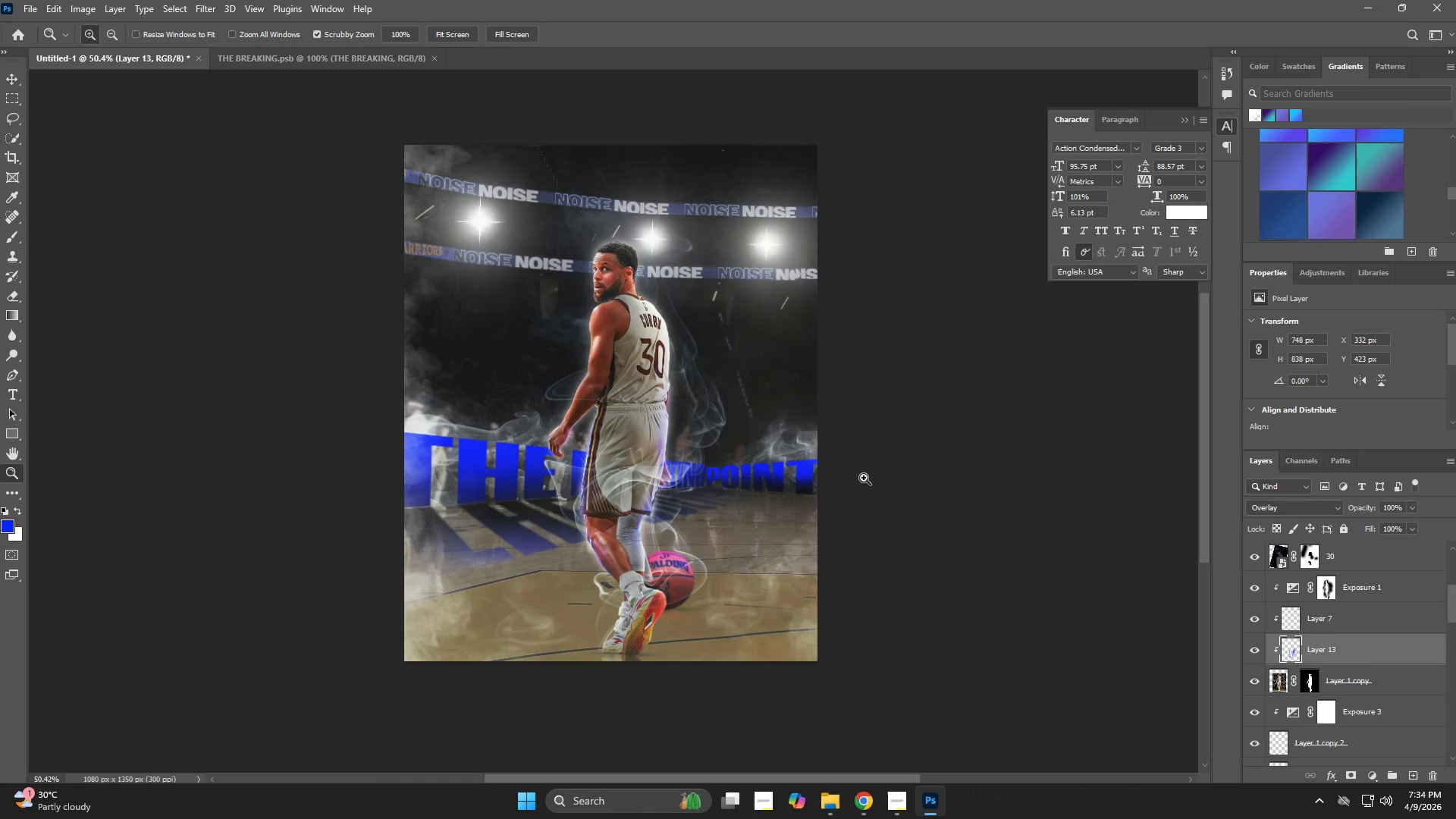 
left_click([1455, 818])
 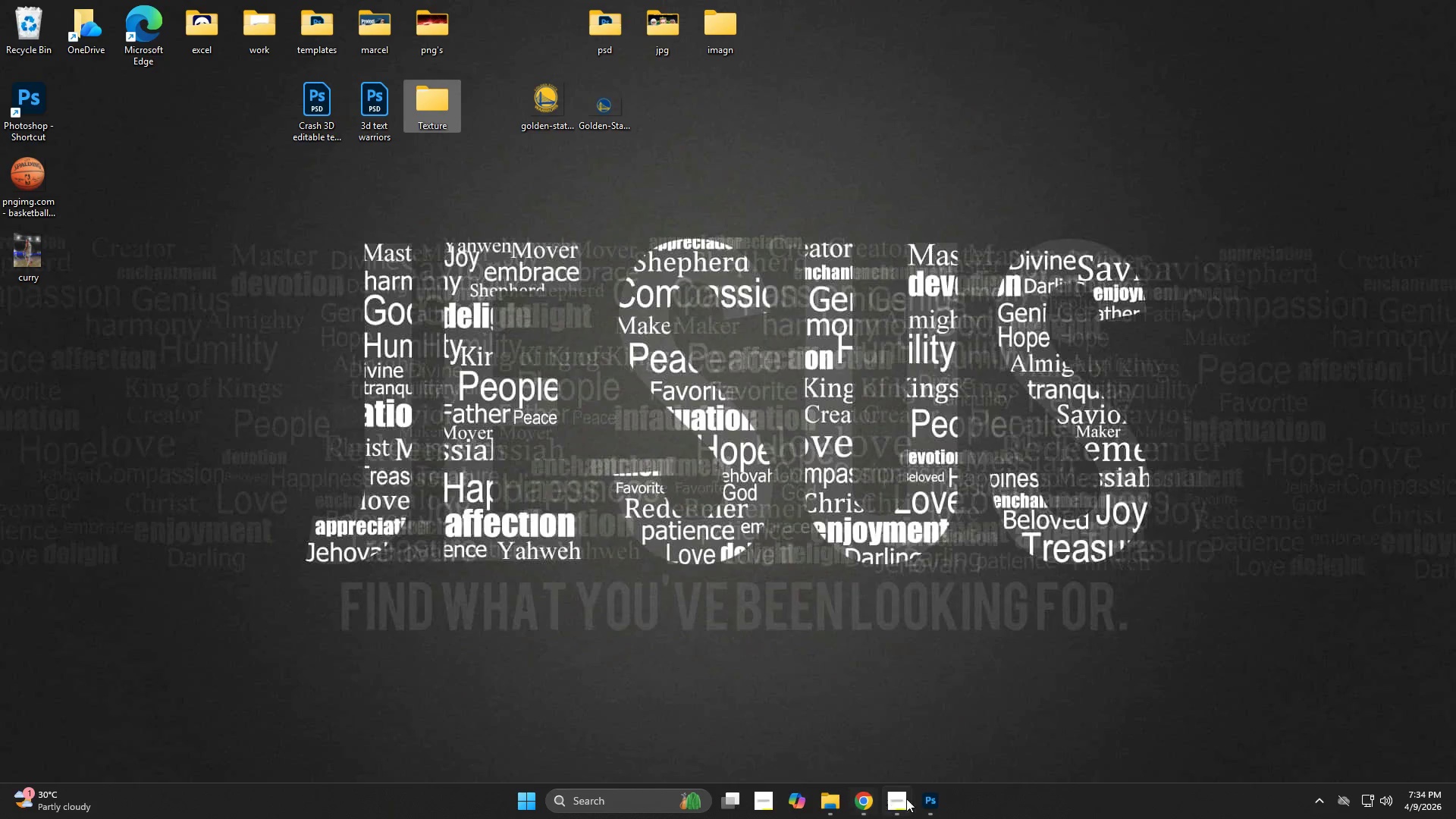 
left_click([935, 806])
 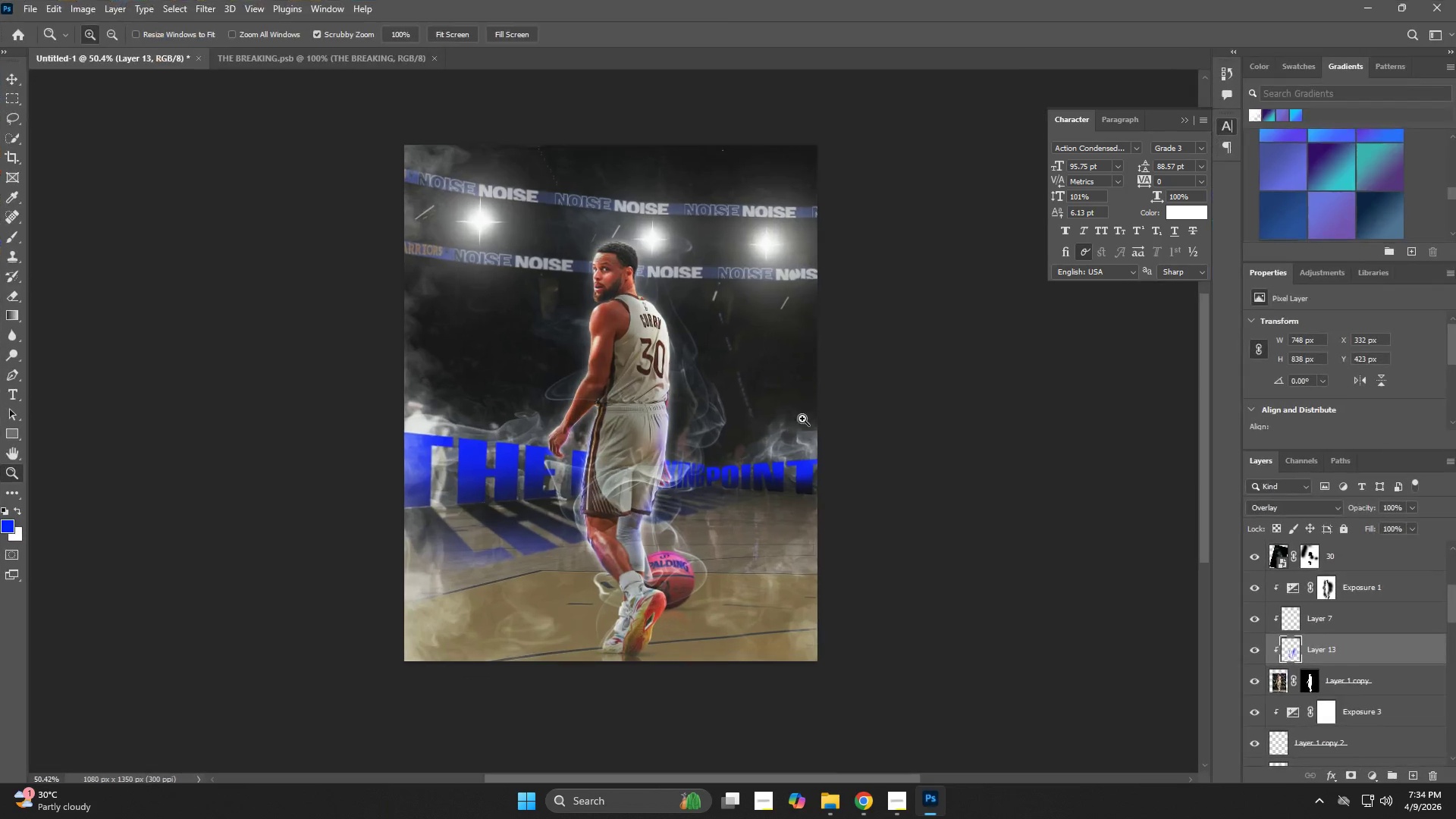 
key(Alt+Control+S)
 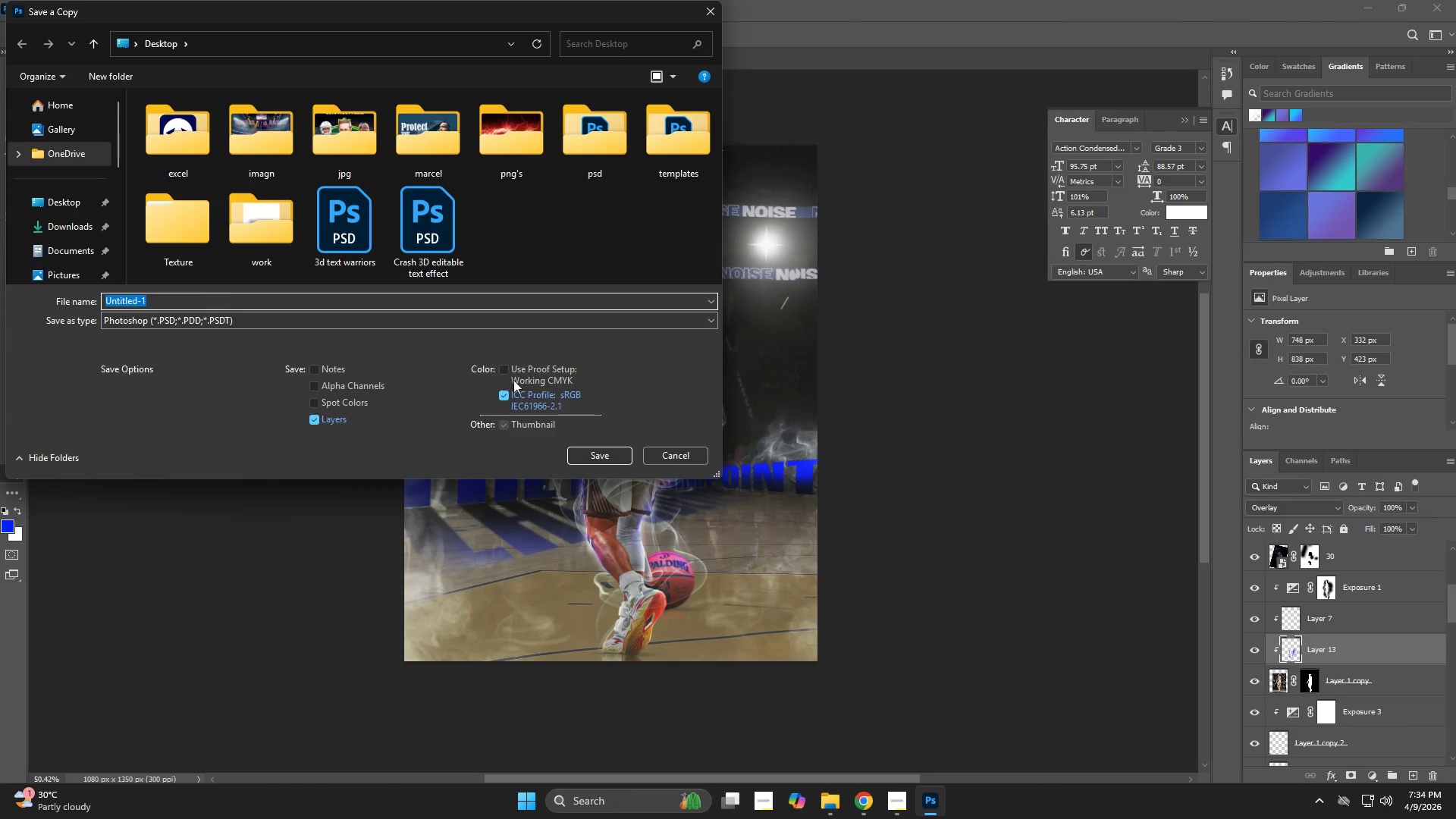 
left_click([671, 452])
 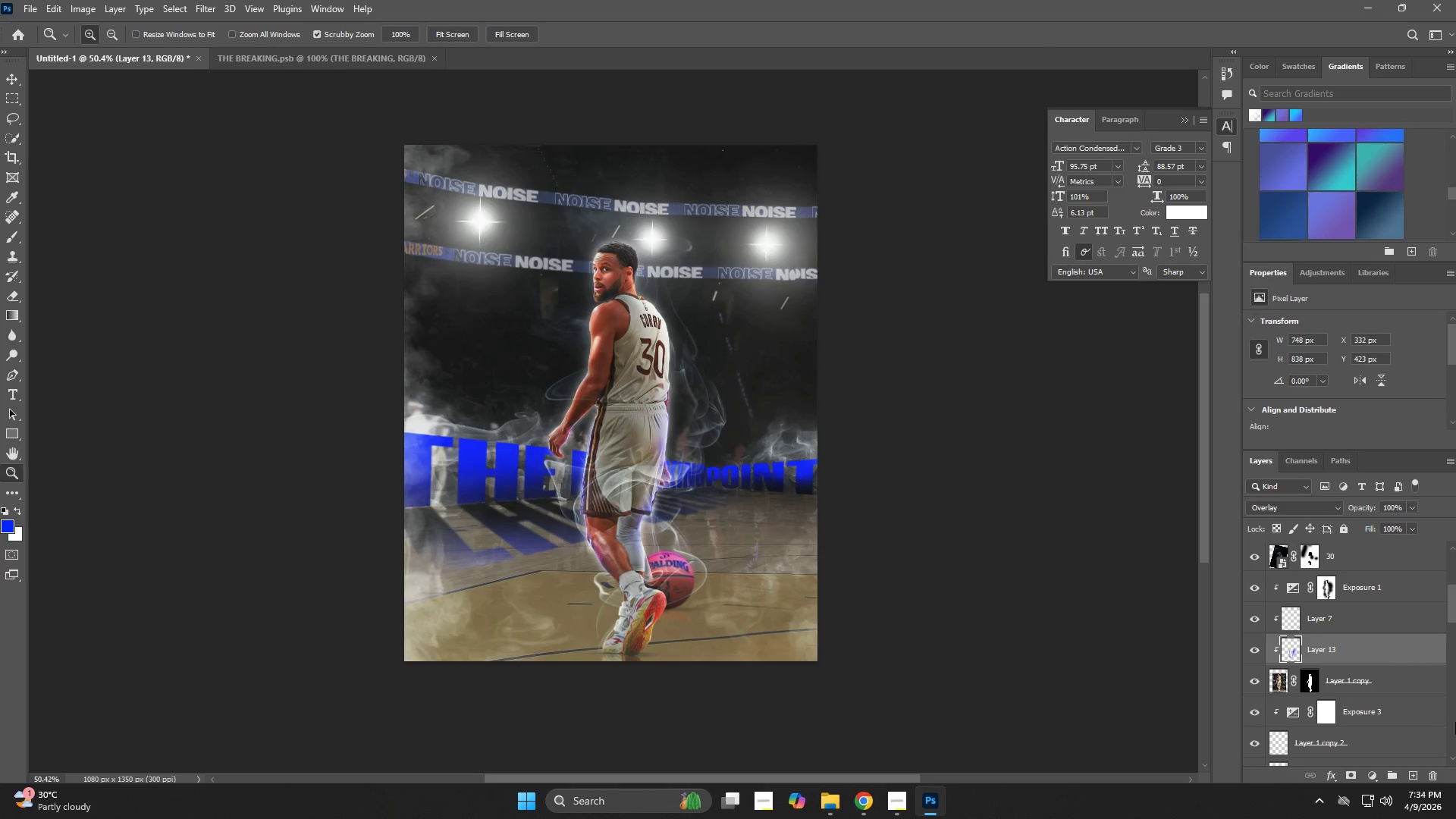 
left_click_drag(start_coordinate=[1455, 818], to_coordinate=[1455, 811])
 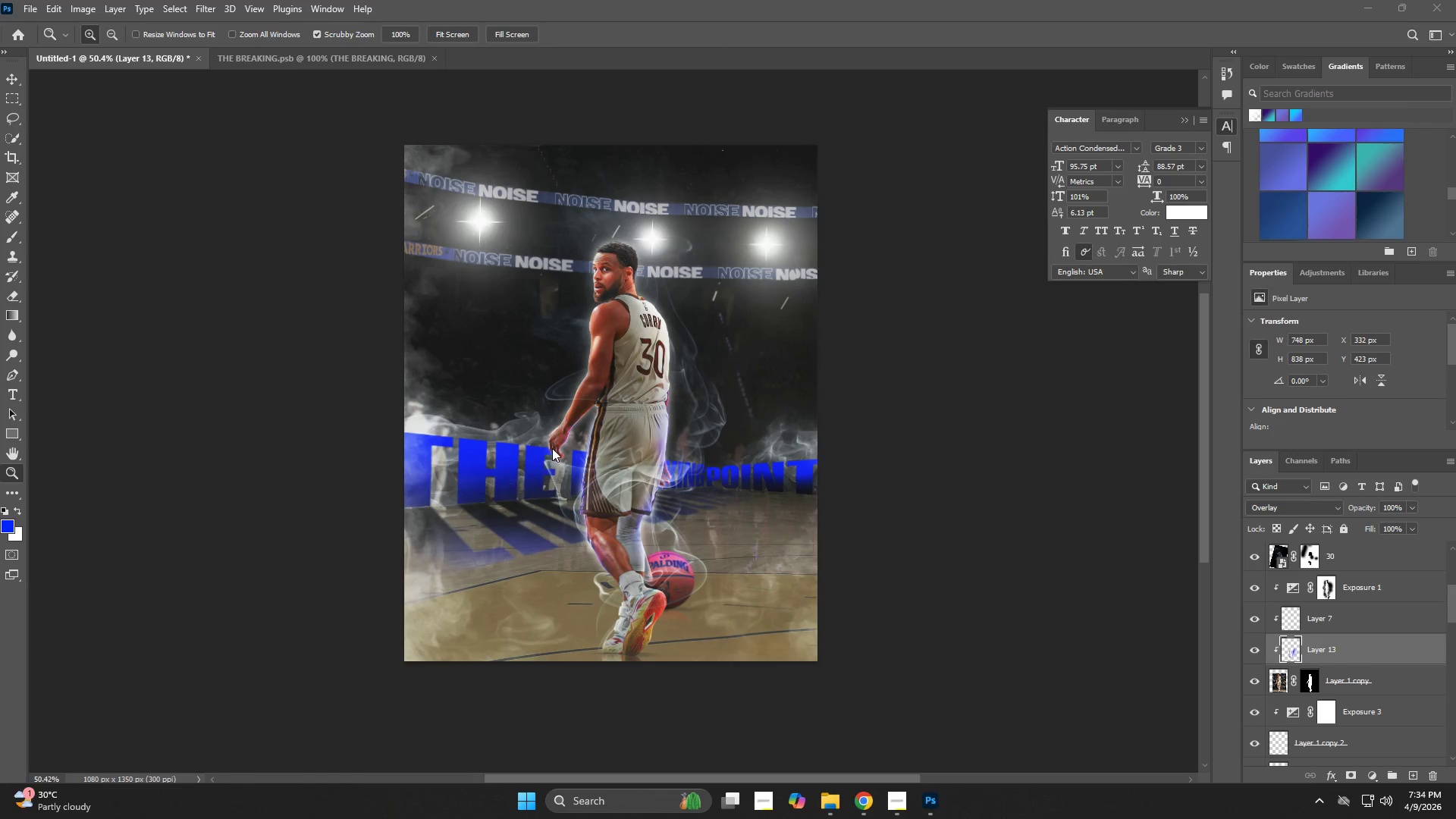 
key(Alt+Control+Shift+W)
 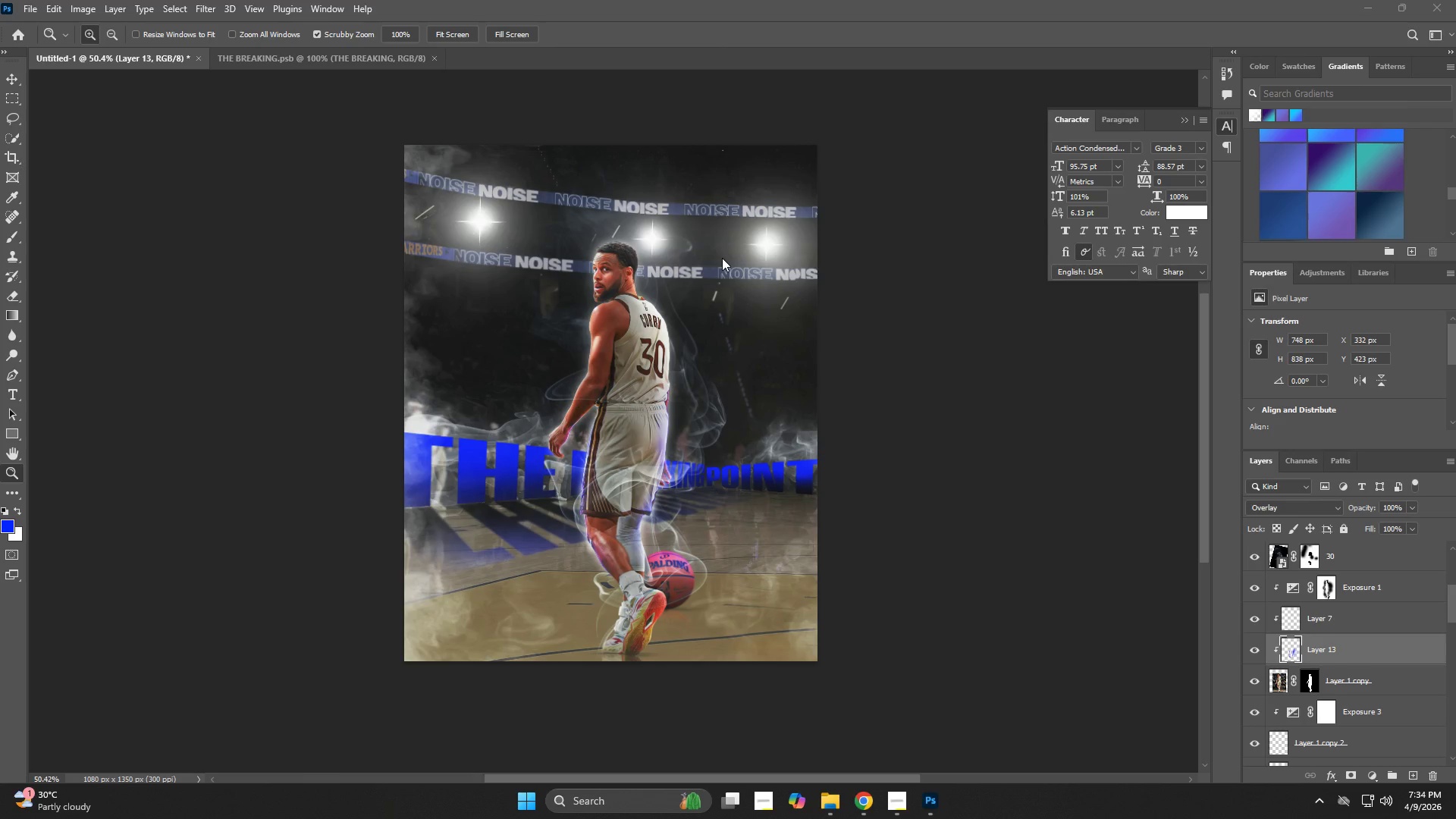 
hold_key(key=ControlLeft, duration=1.3)
 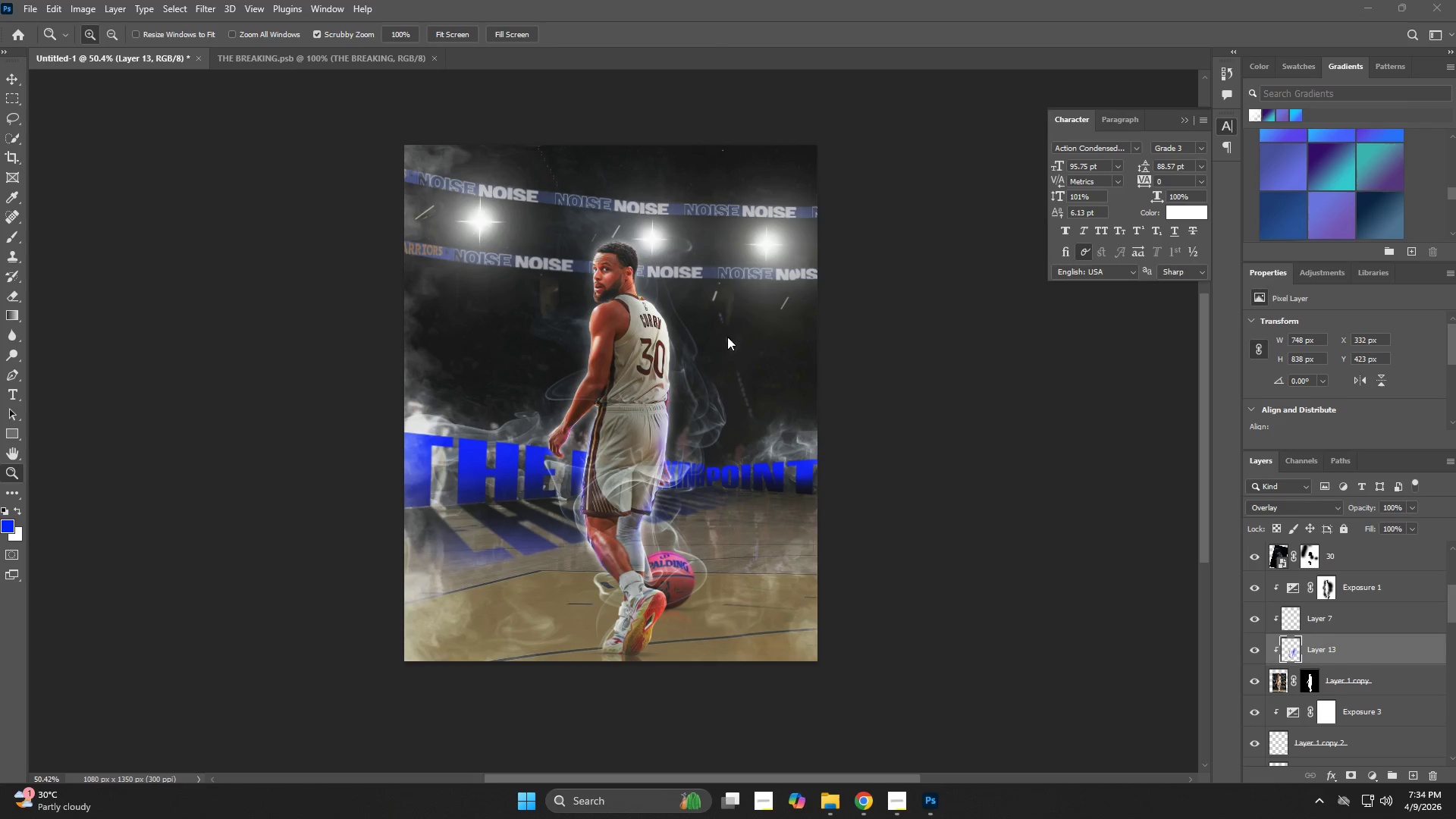 
hold_key(key=ShiftLeft, duration=1.22)
 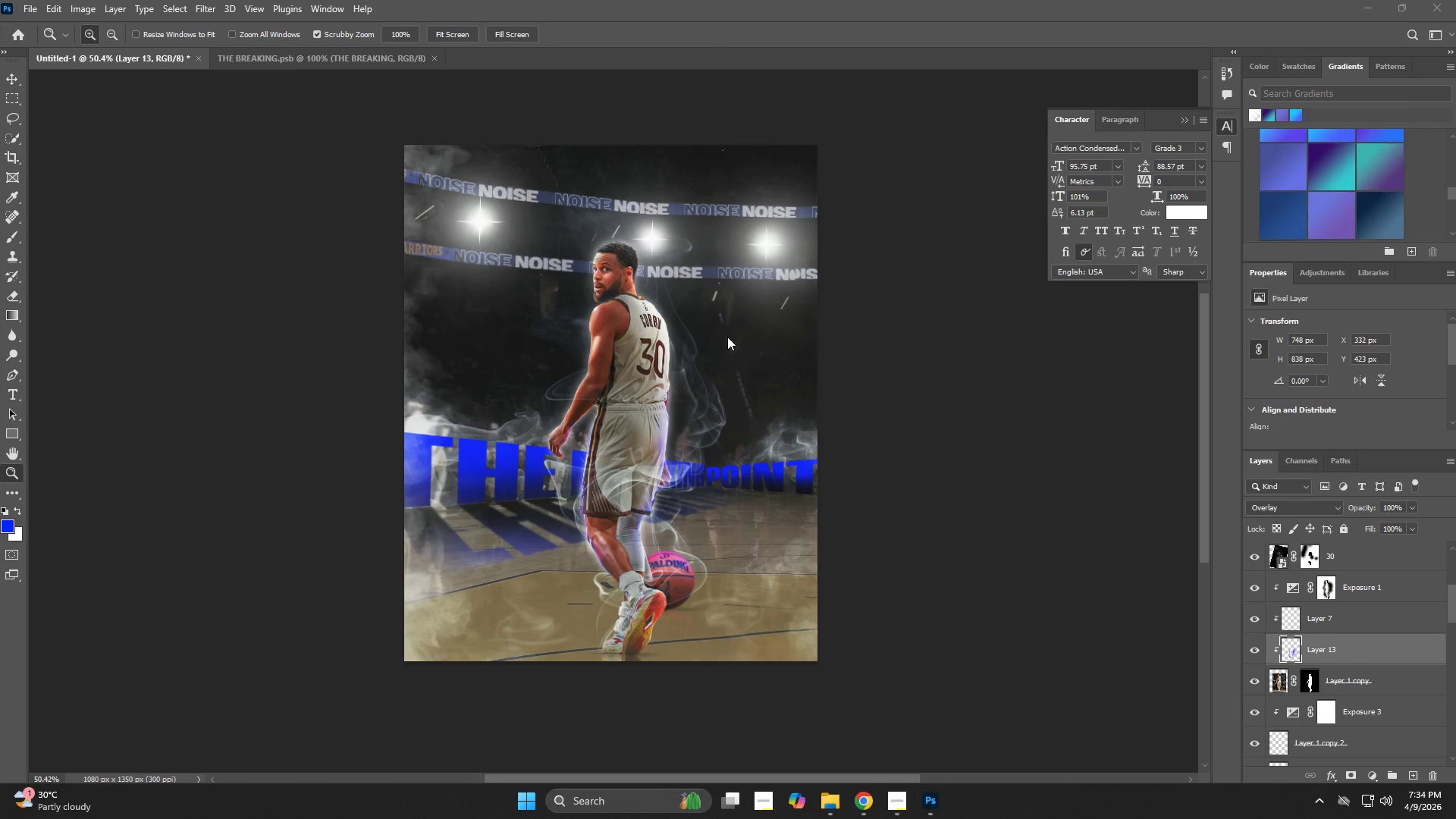 
hold_key(key=AltLeft, duration=0.97)
 